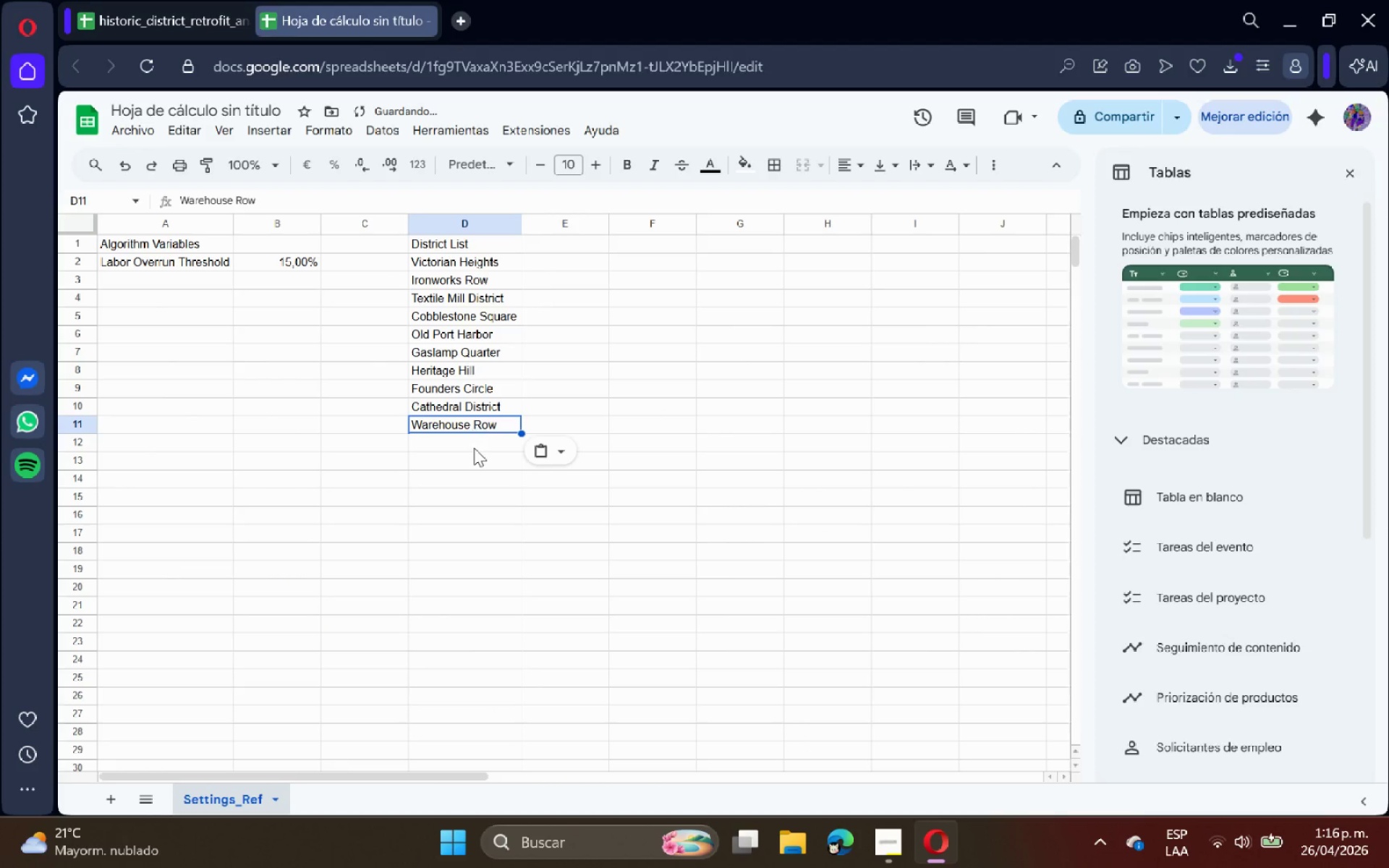 
left_click([474, 448])
 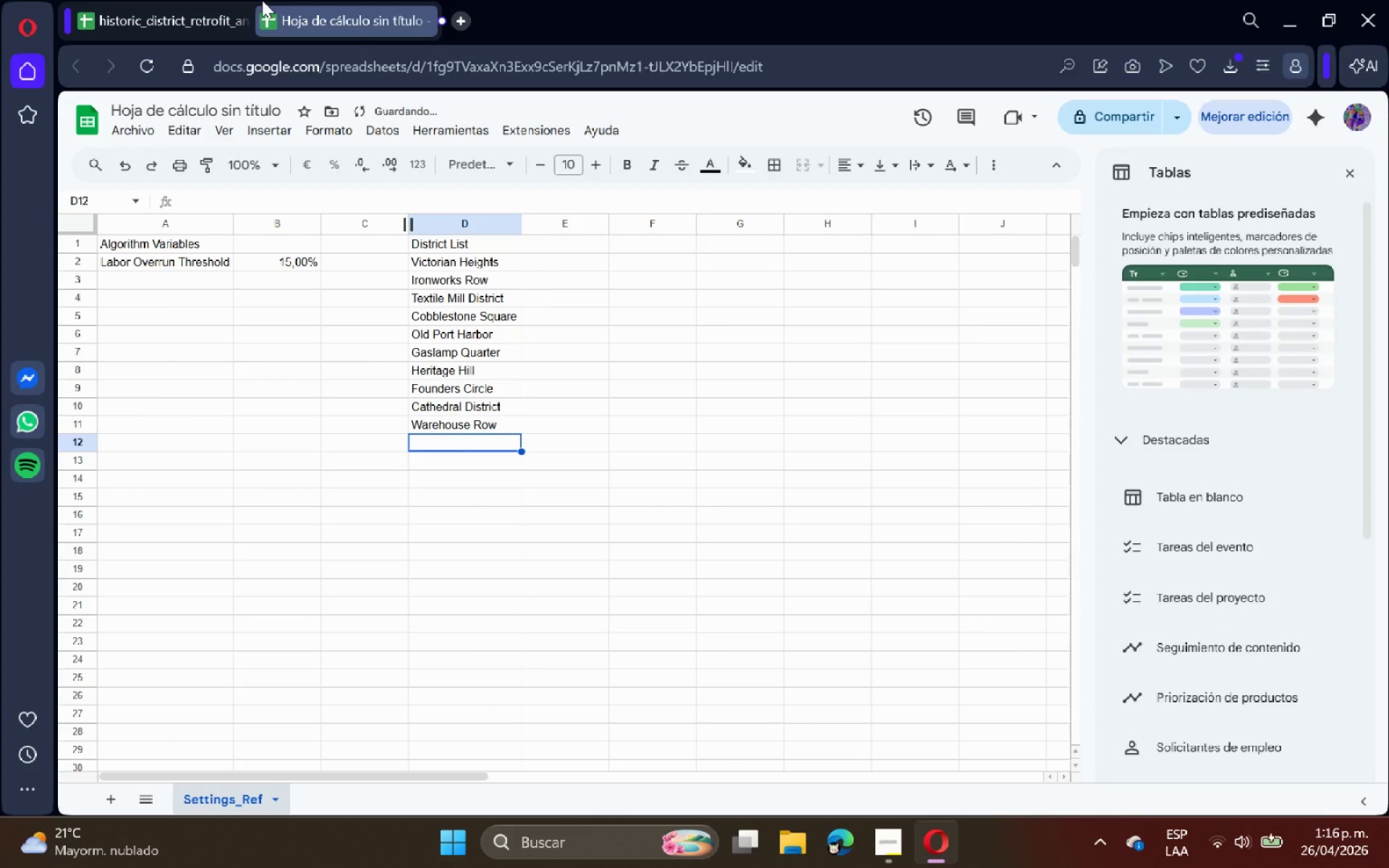 
left_click([170, 0])
 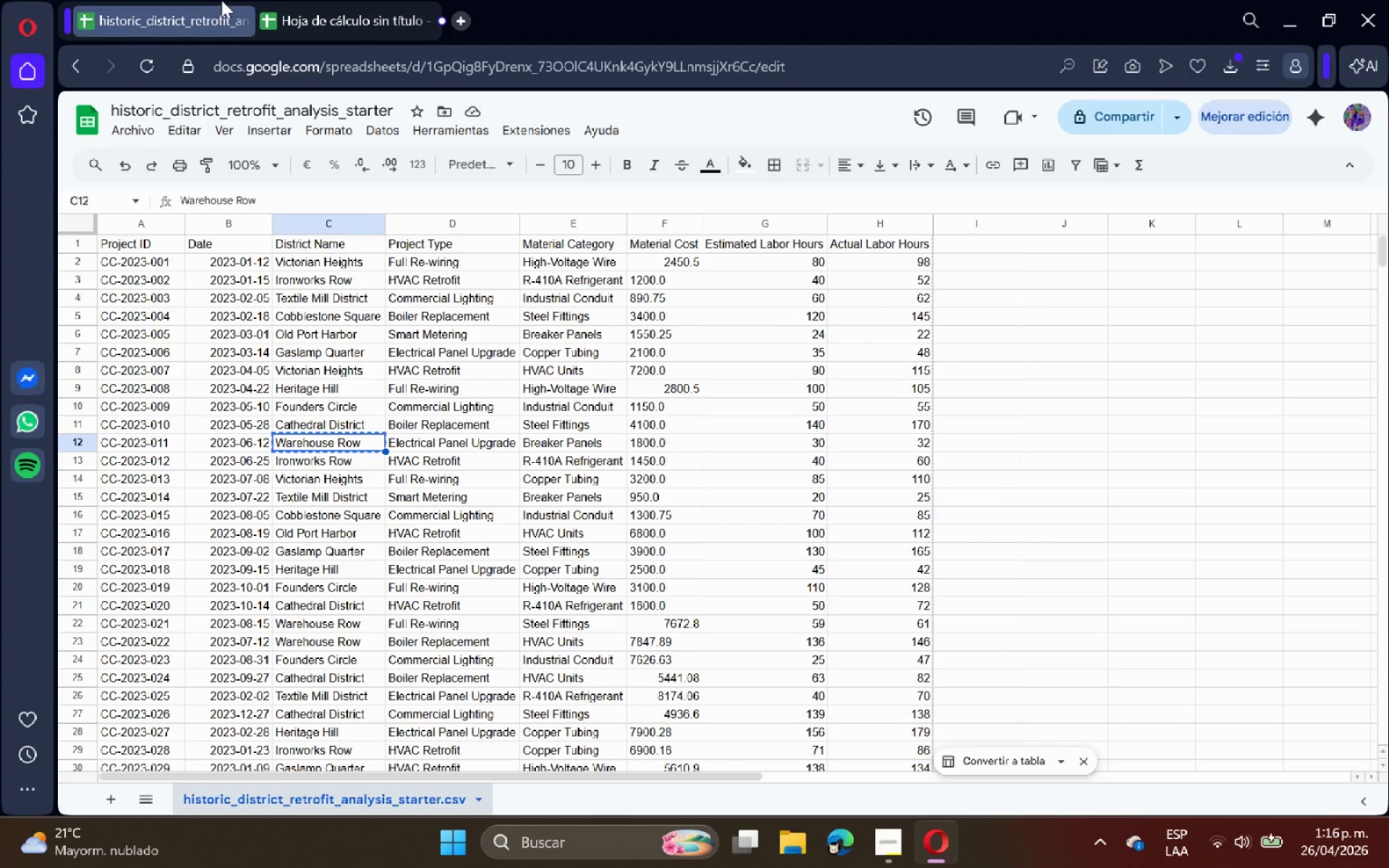 
left_click_drag(start_coordinate=[266, 0], to_coordinate=[272, 0])
 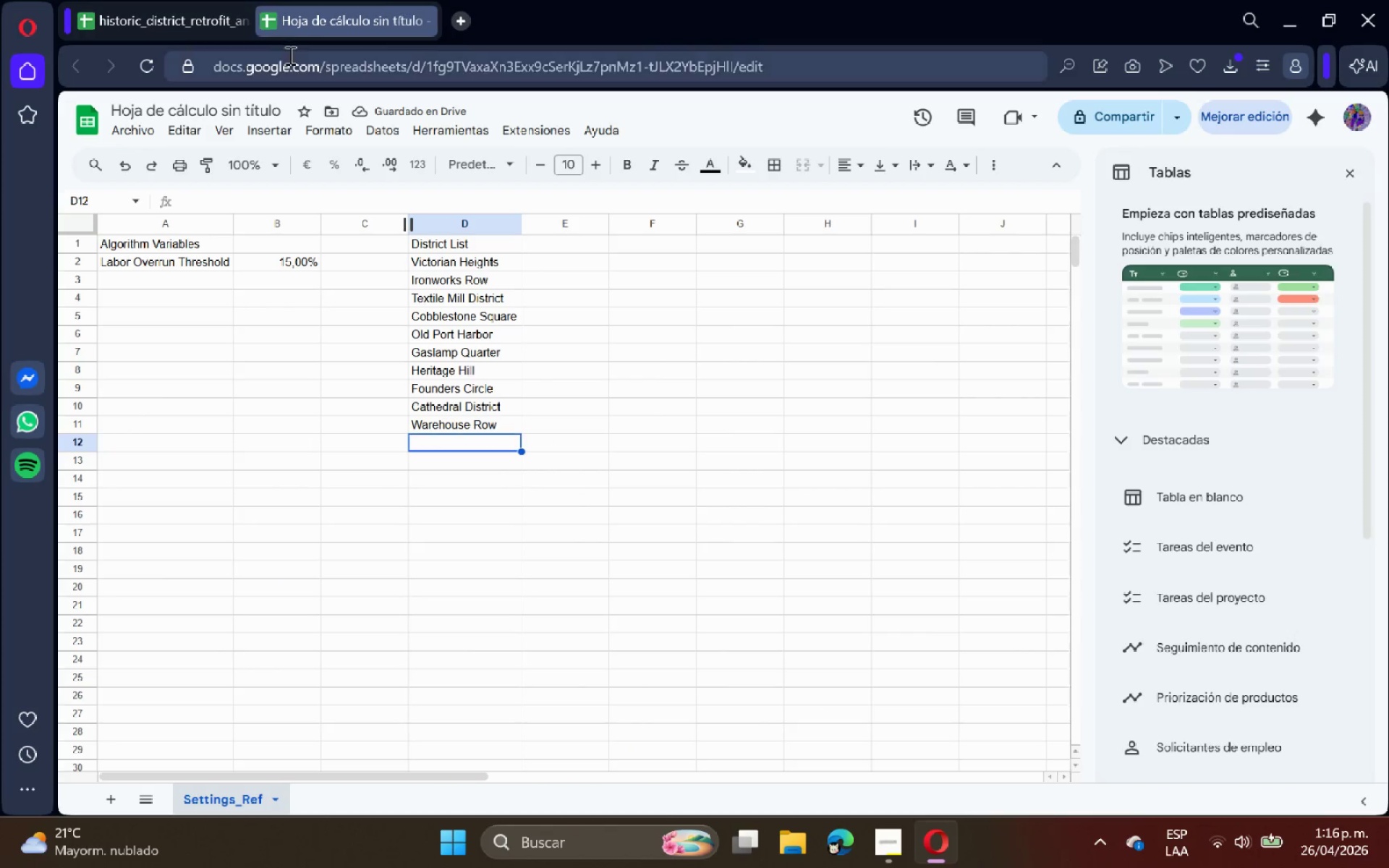 
left_click([180, 0])
 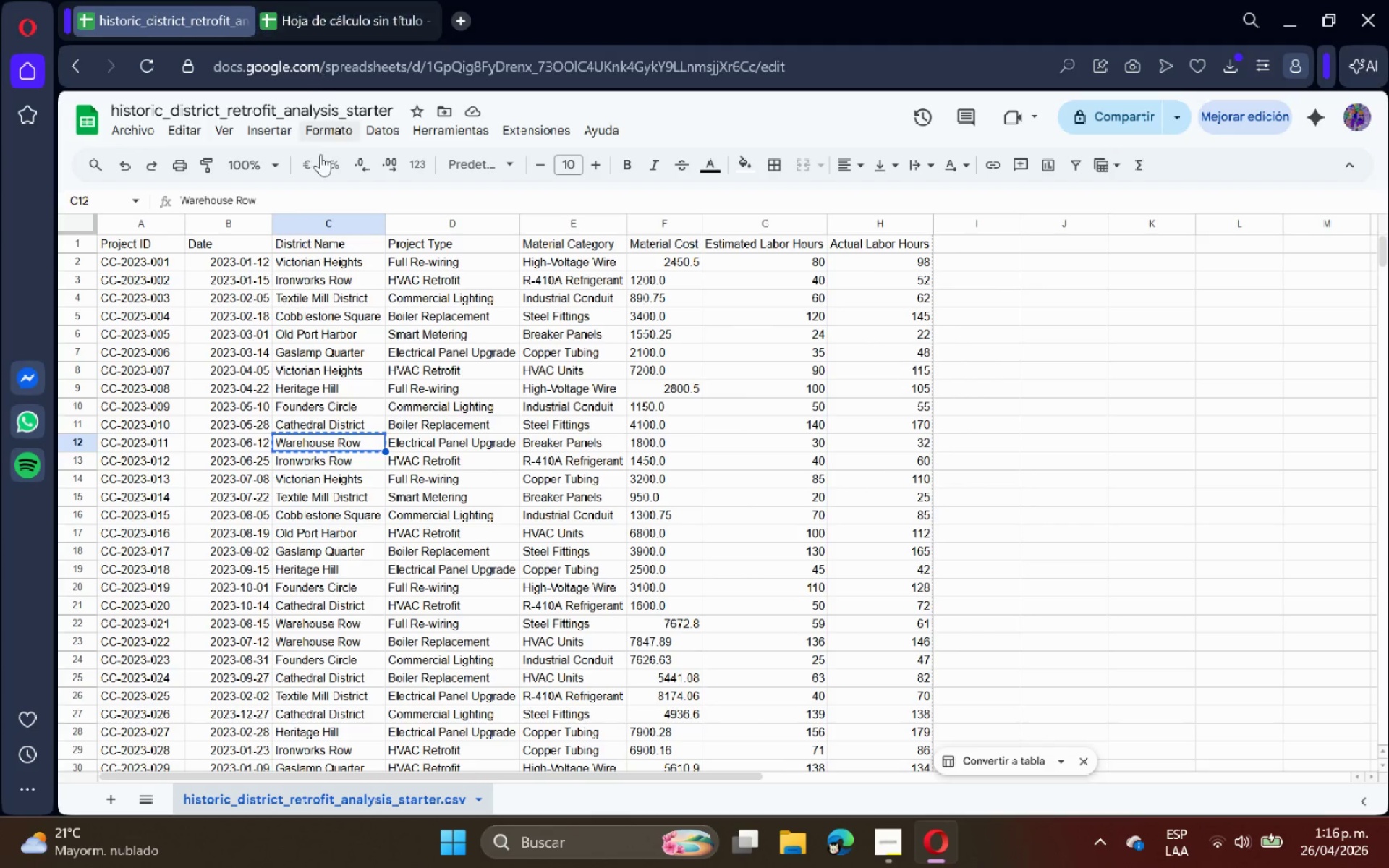 
left_click([286, 0])
 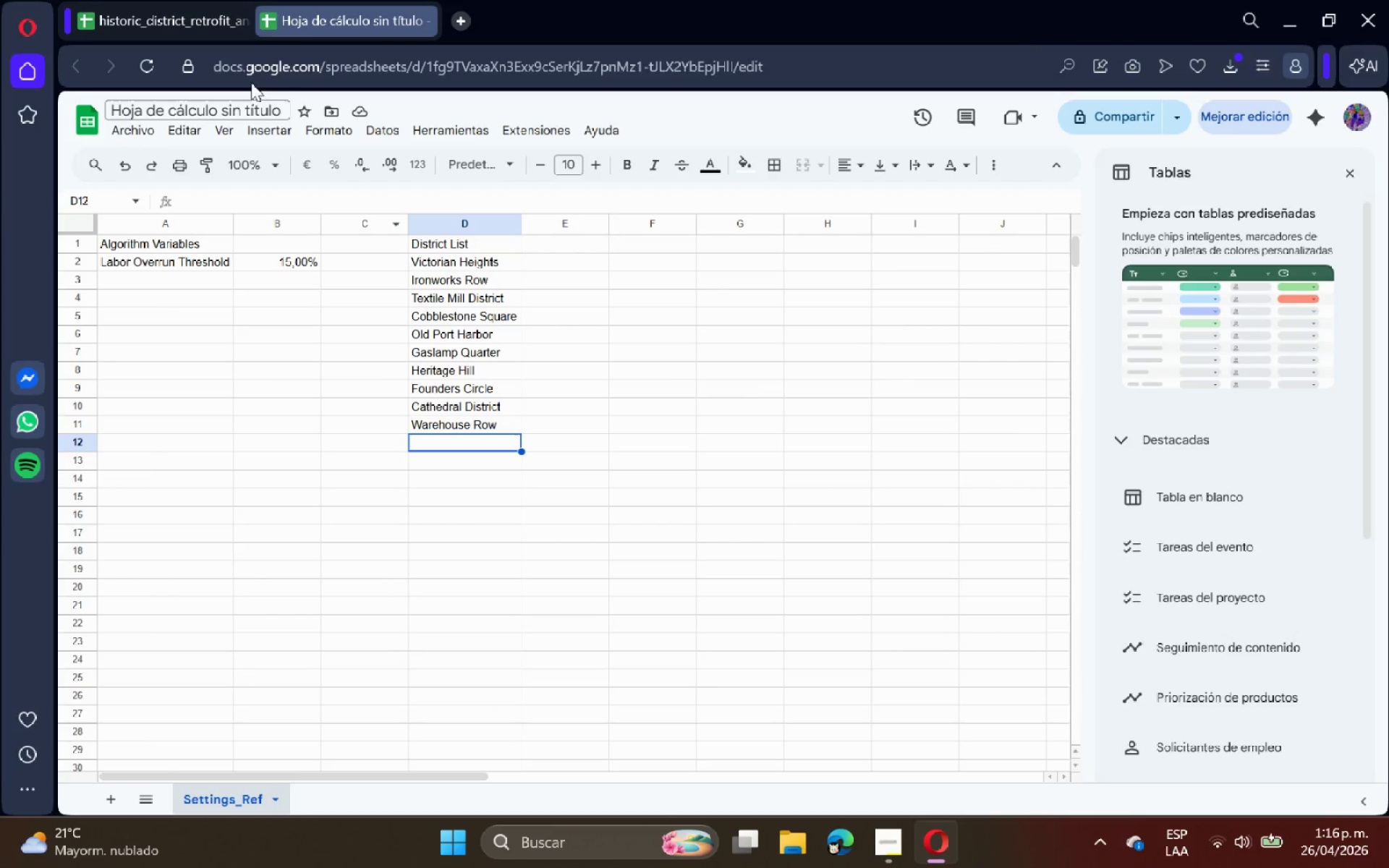 
left_click([196, 0])
 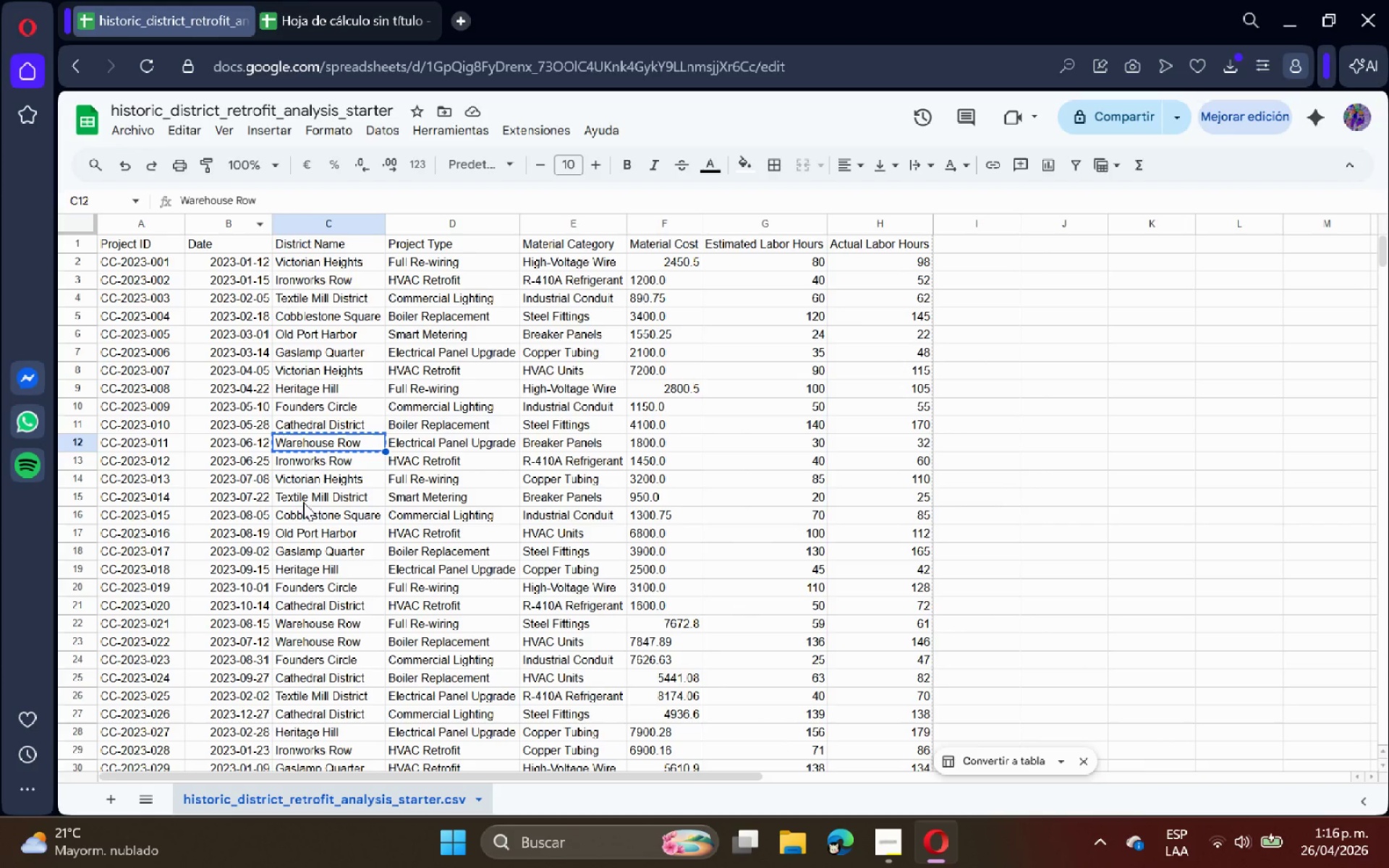 
left_click([310, 535])
 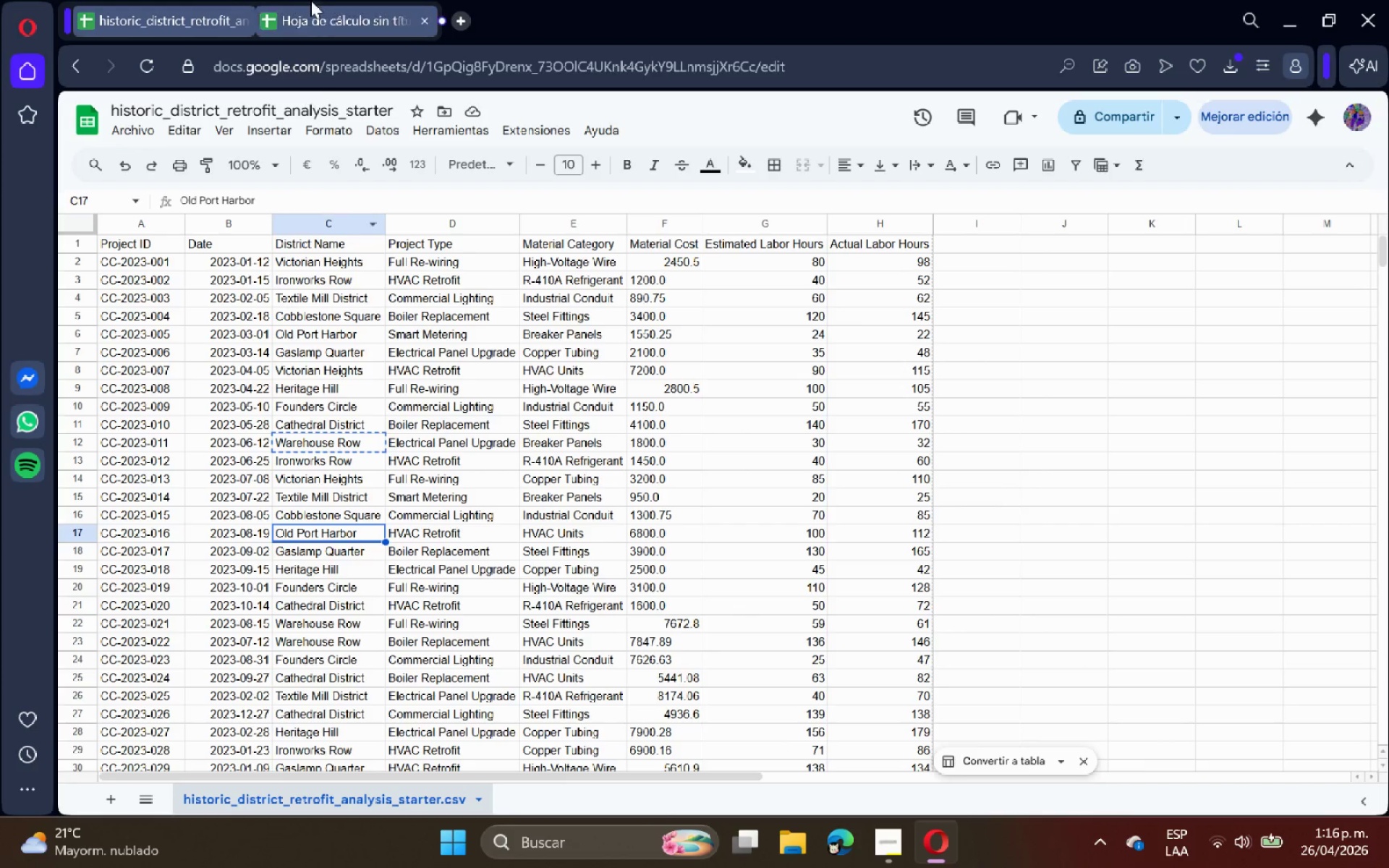 
left_click([326, 0])
 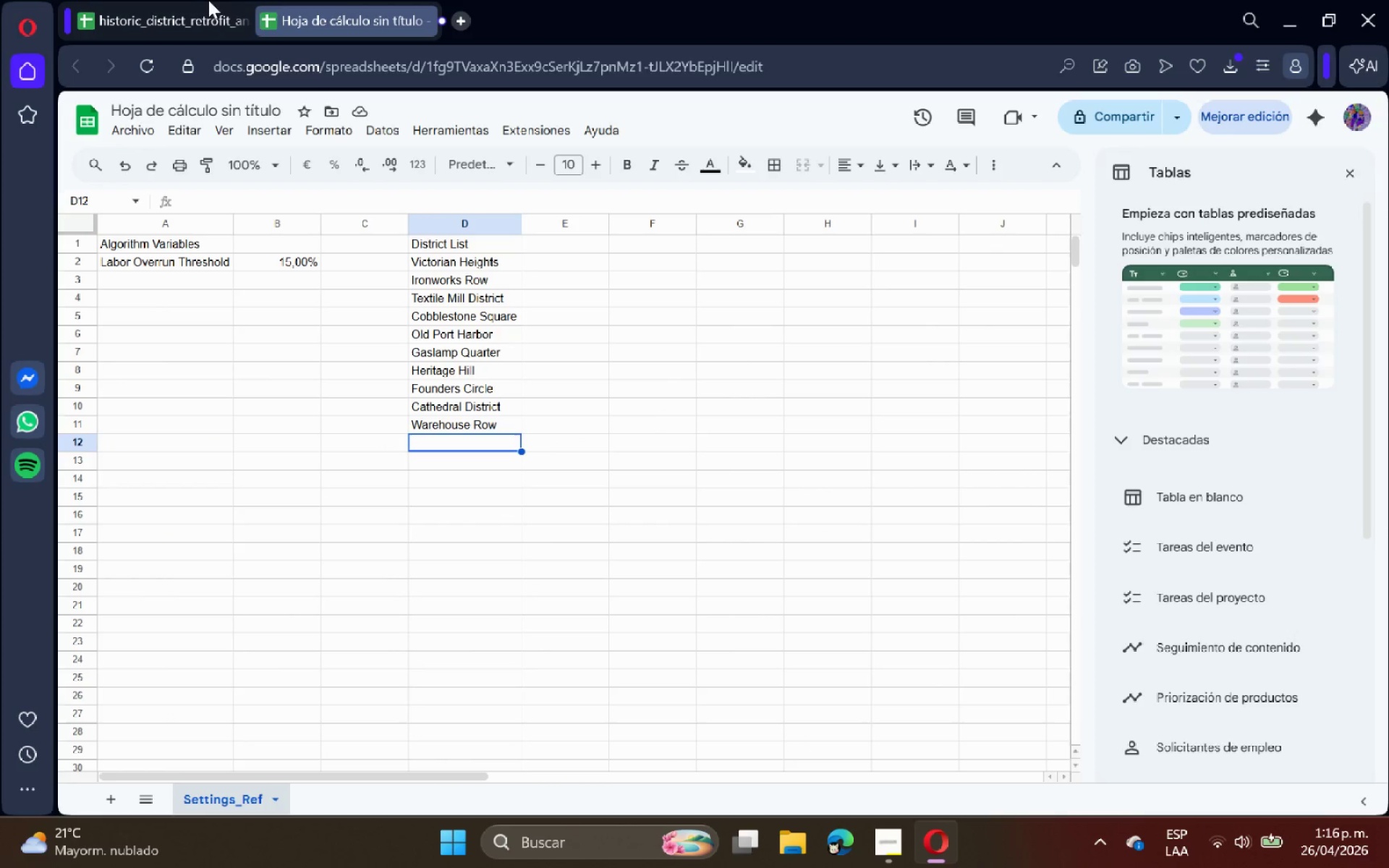 
left_click([162, 0])
 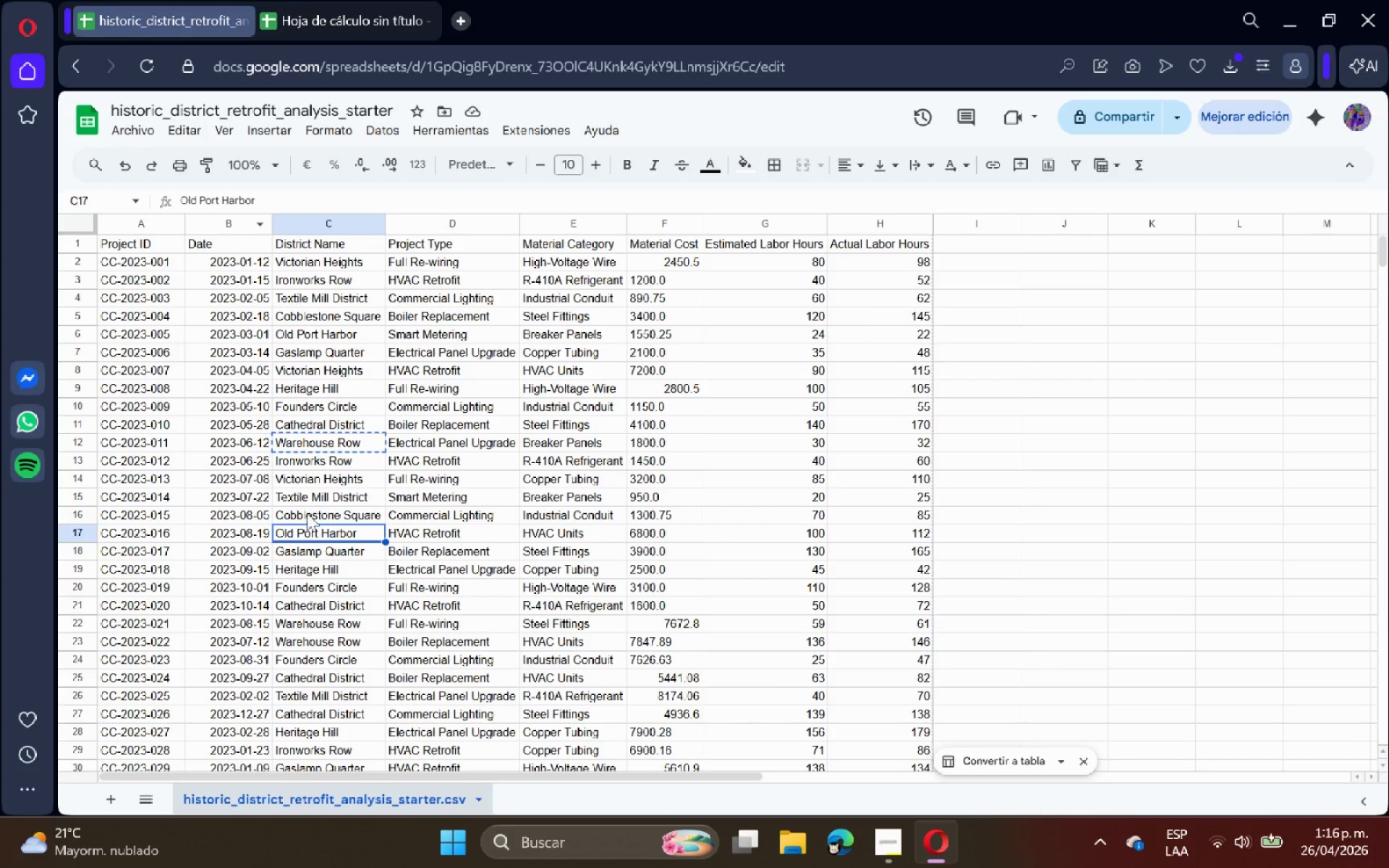 
left_click([315, 553])
 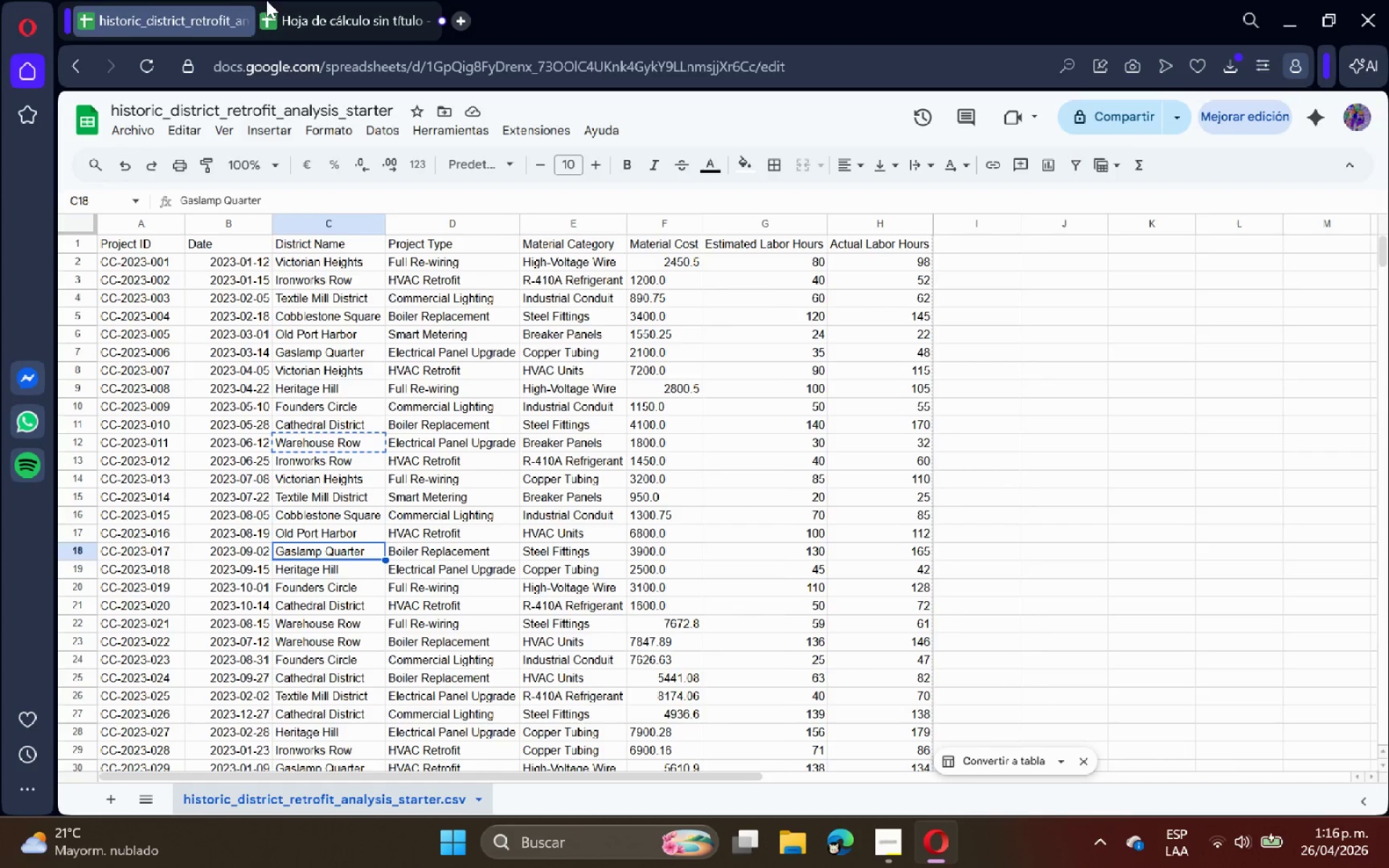 
left_click([269, 0])
 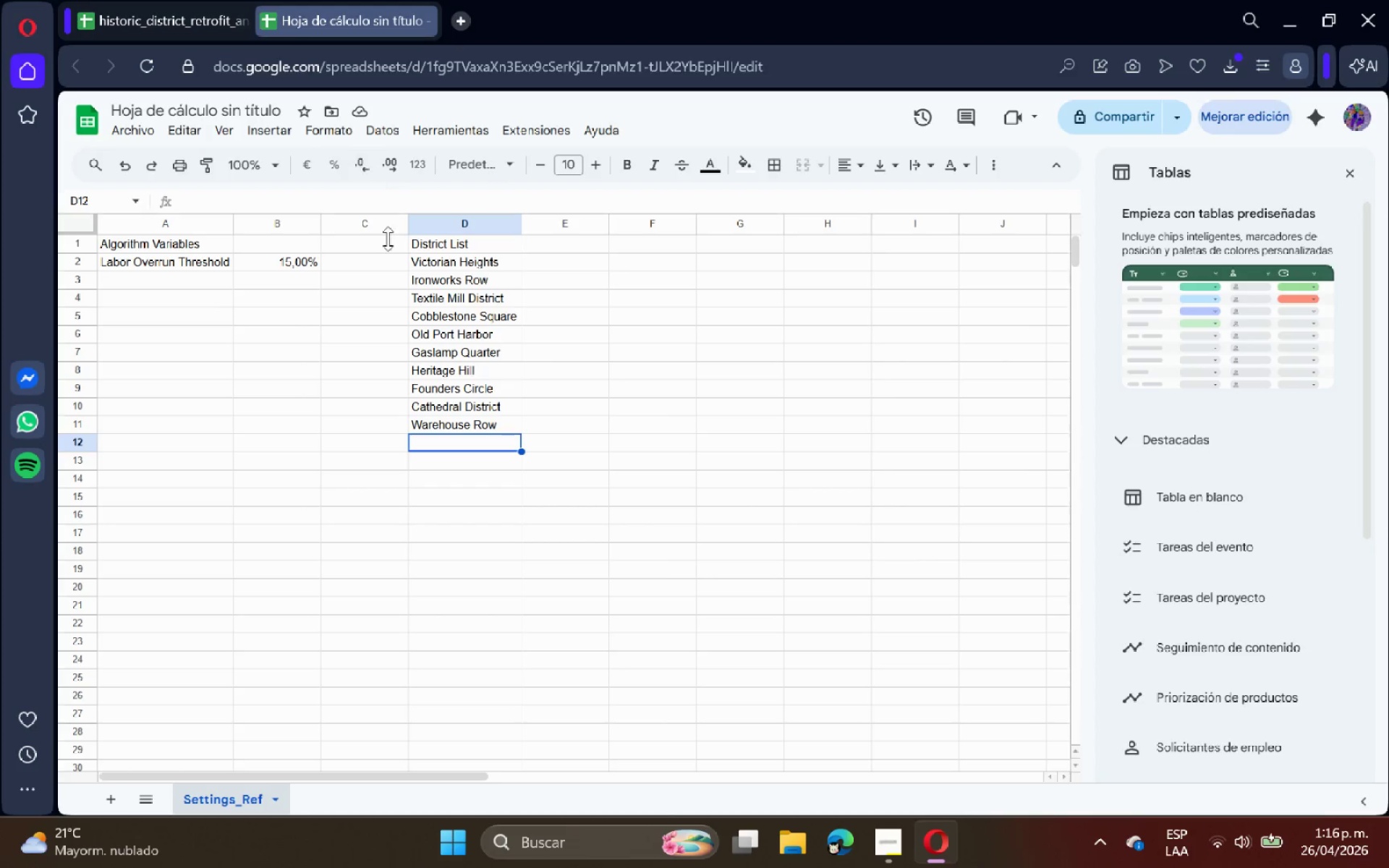 
left_click([210, 0])
 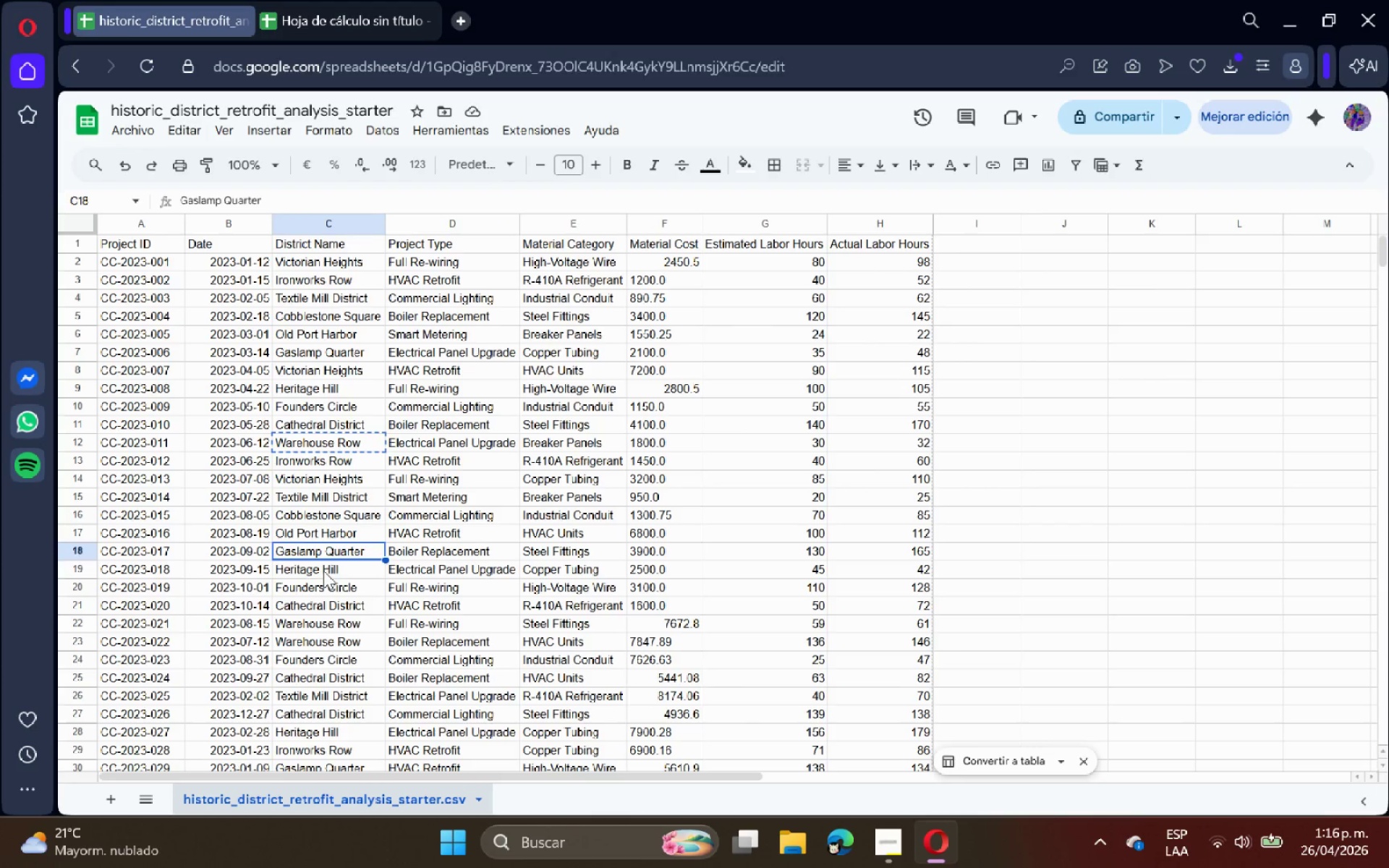 
left_click([323, 578])
 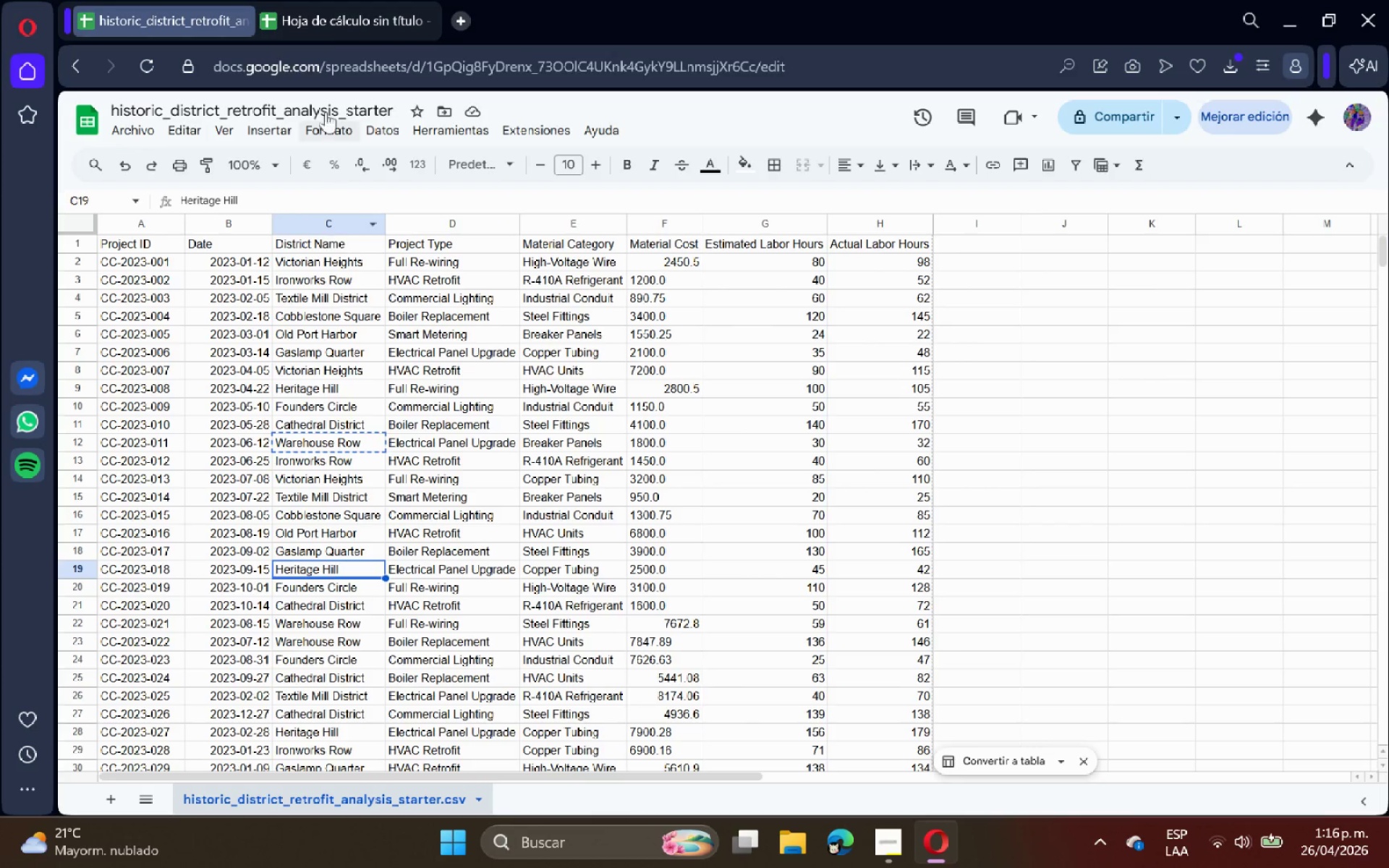 
left_click([307, 0])
 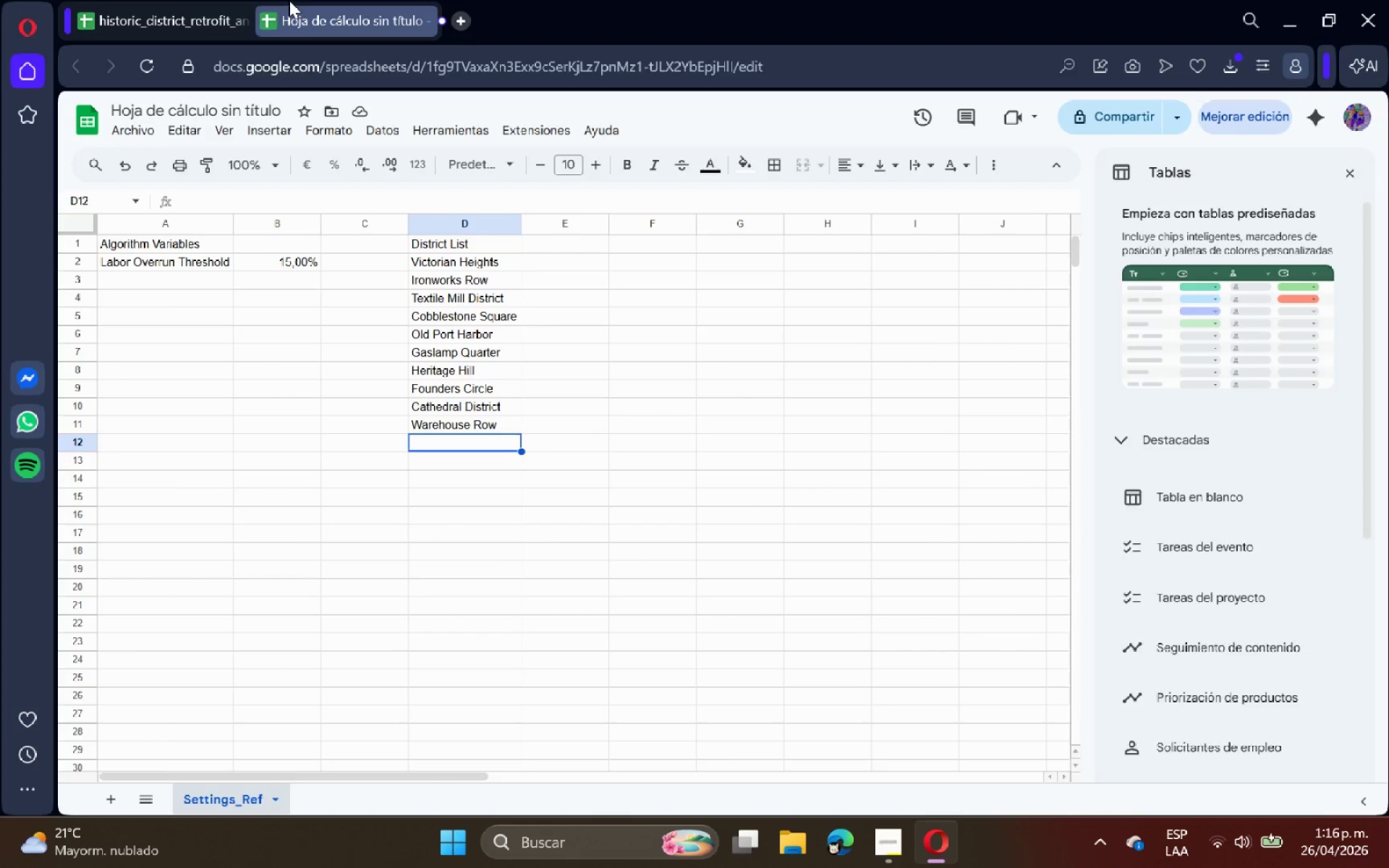 
left_click([186, 0])
 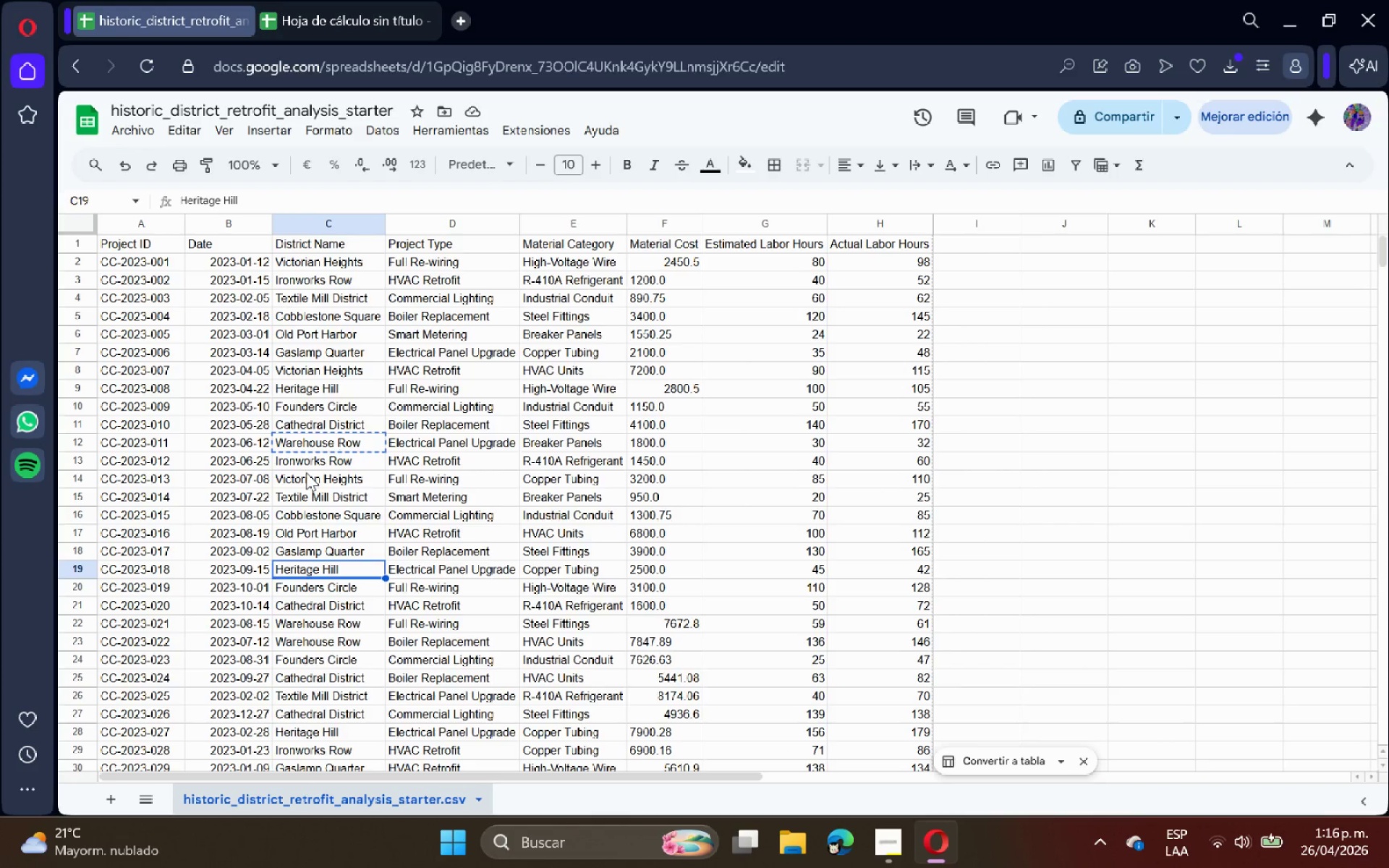 
scroll: coordinate [334, 508], scroll_direction: down, amount: 1.0
 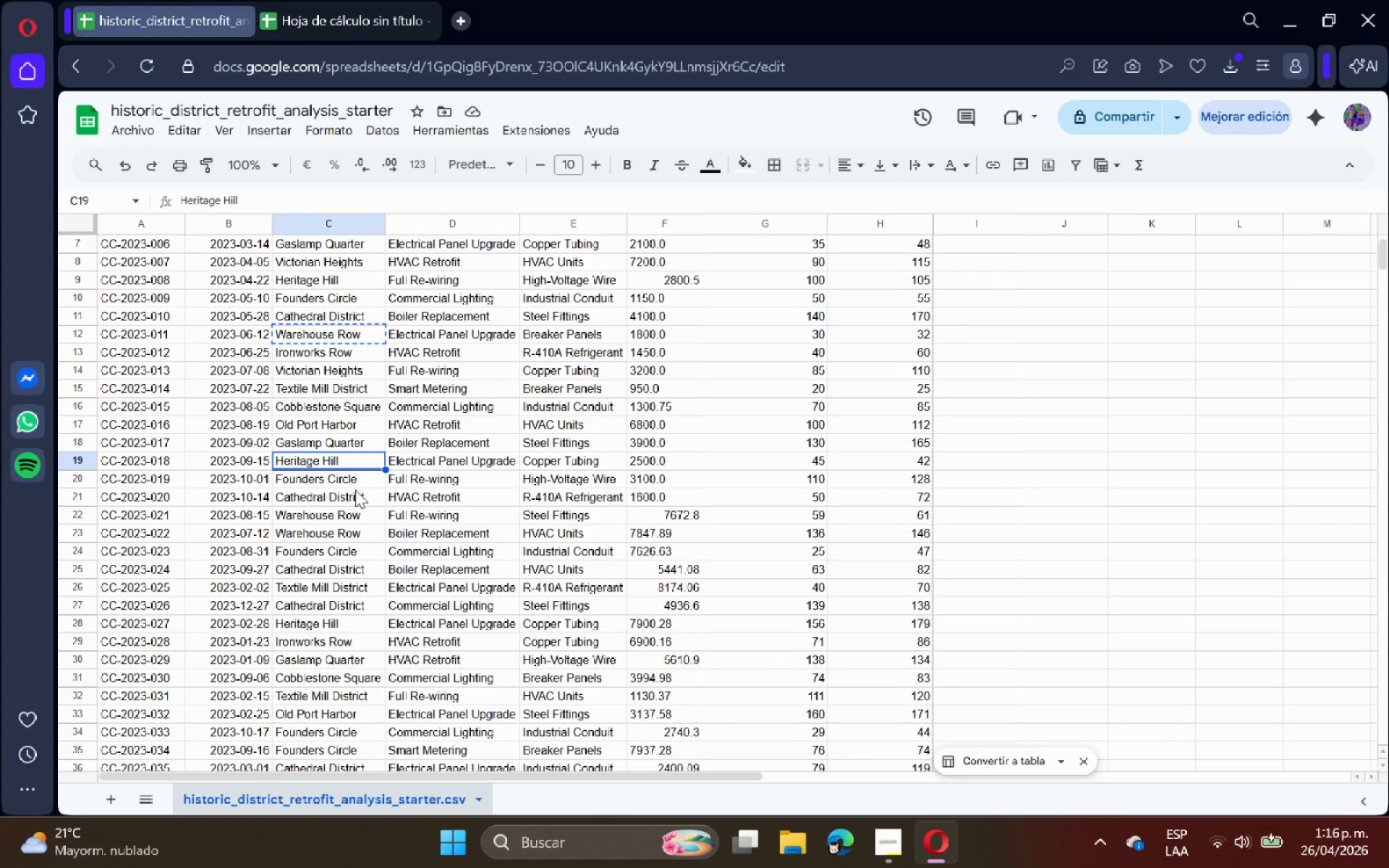 
scroll: coordinate [356, 490], scroll_direction: up, amount: 5.0
 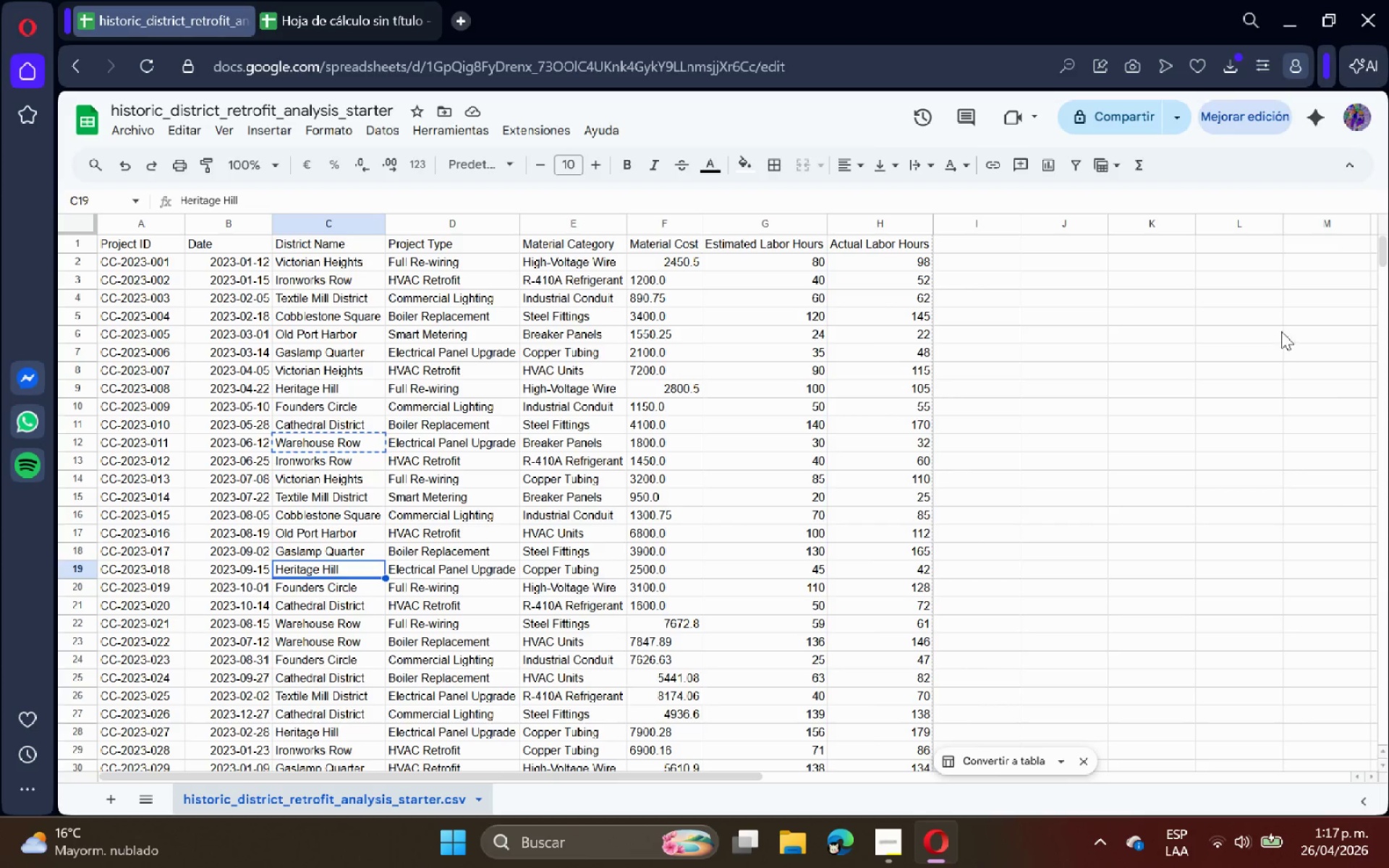 
double_click([1089, 306])
 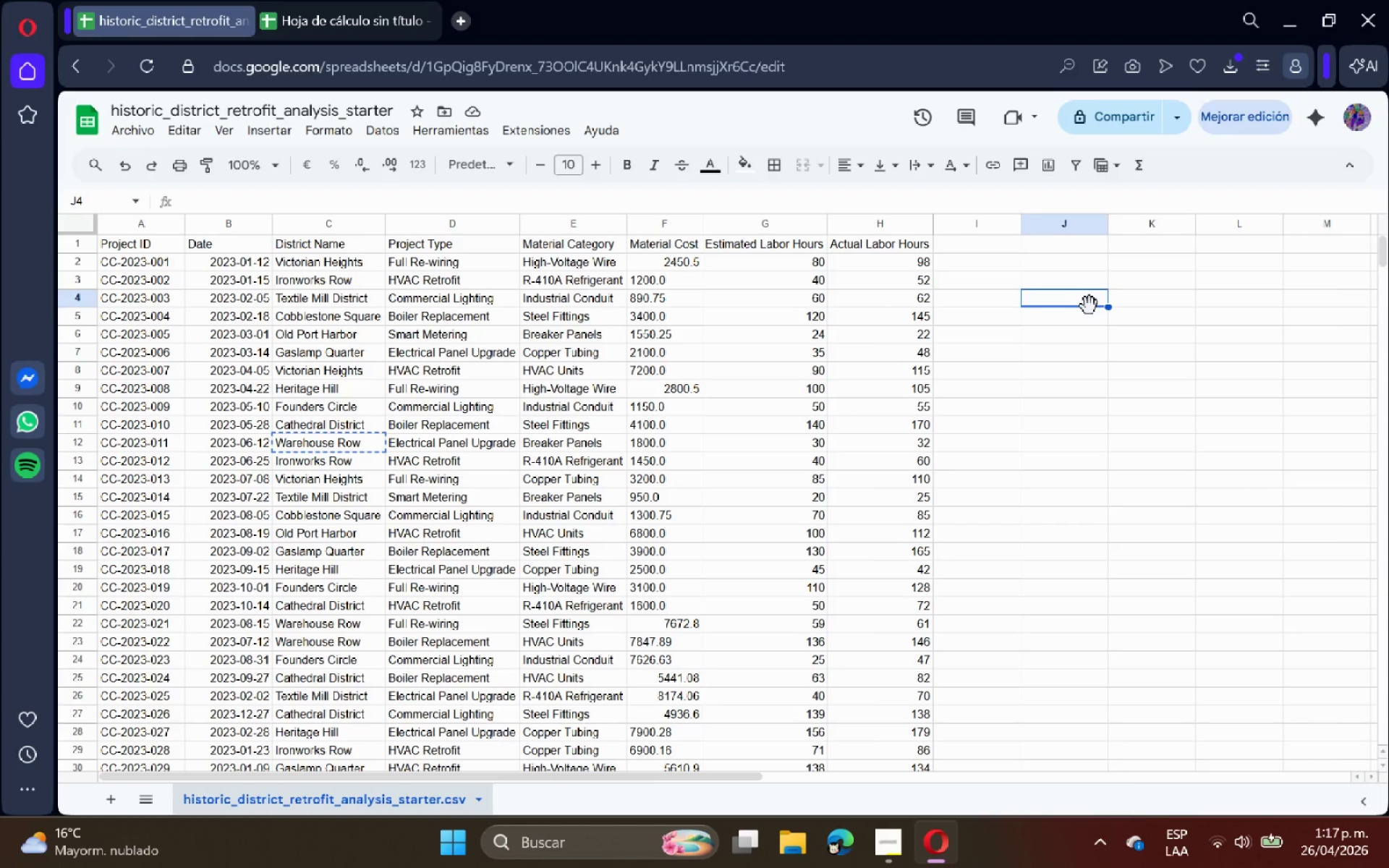 
type()UNI)
 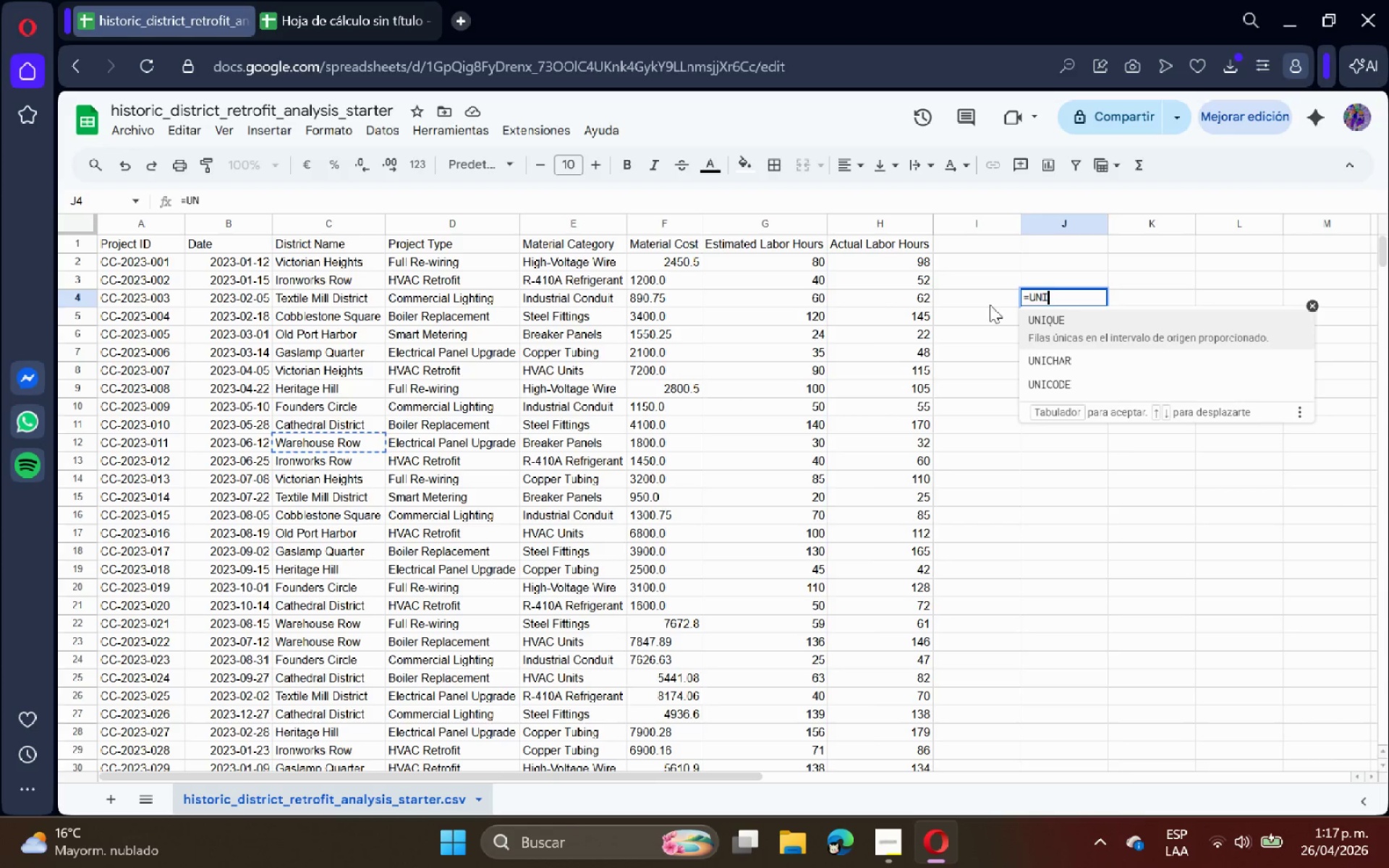 
key(Q)
 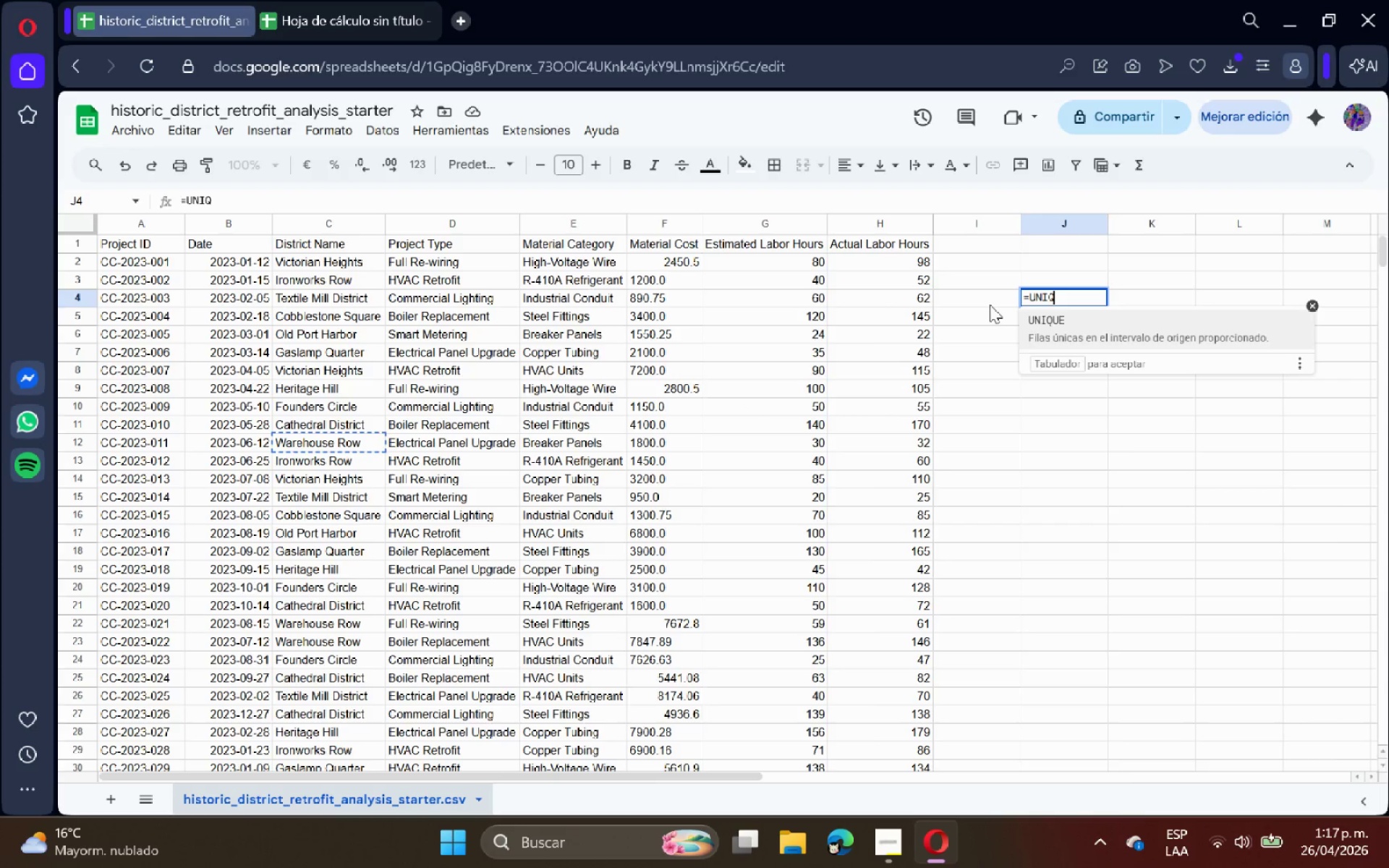 
key(CapsLock)
 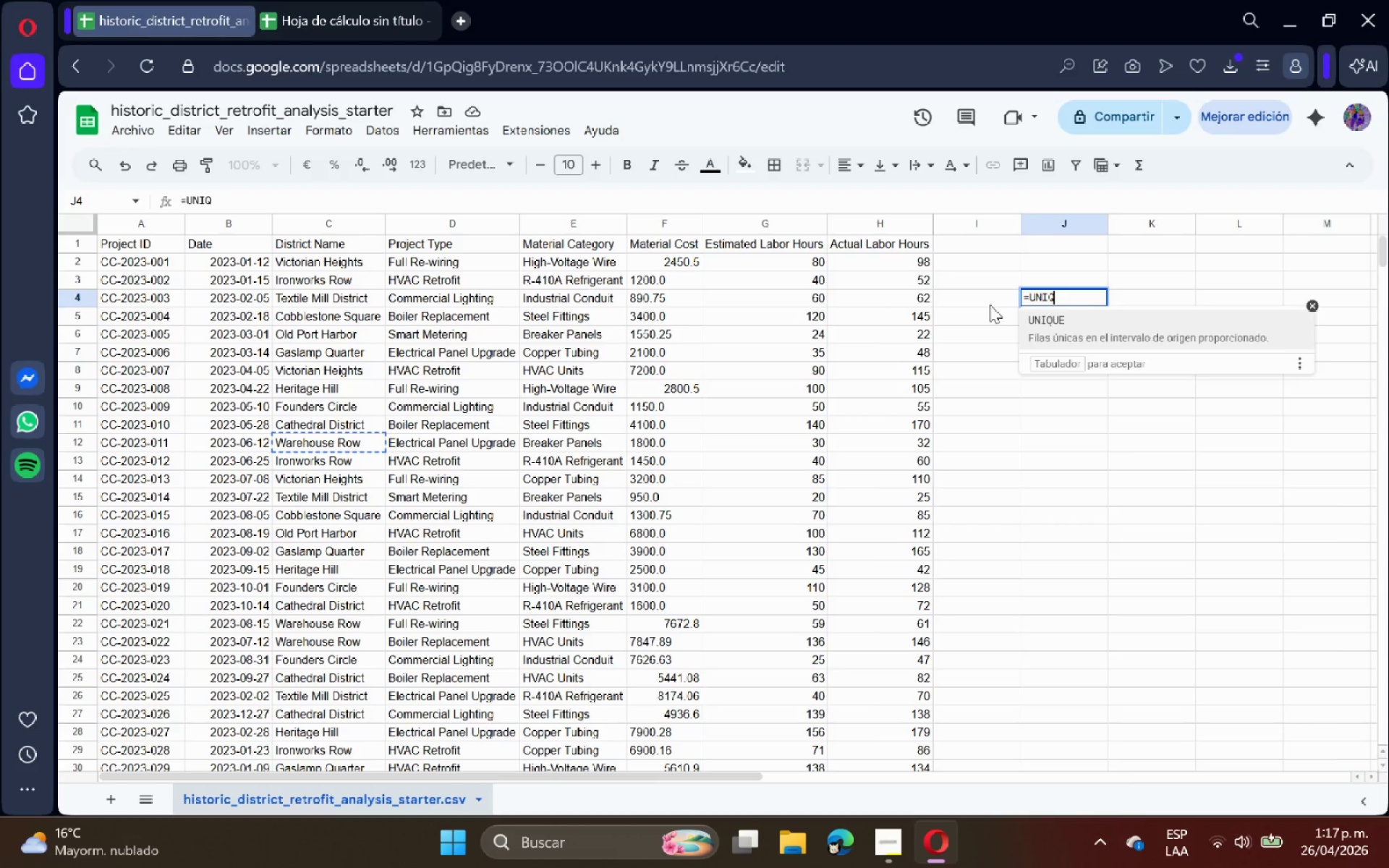 
key(Tab)
 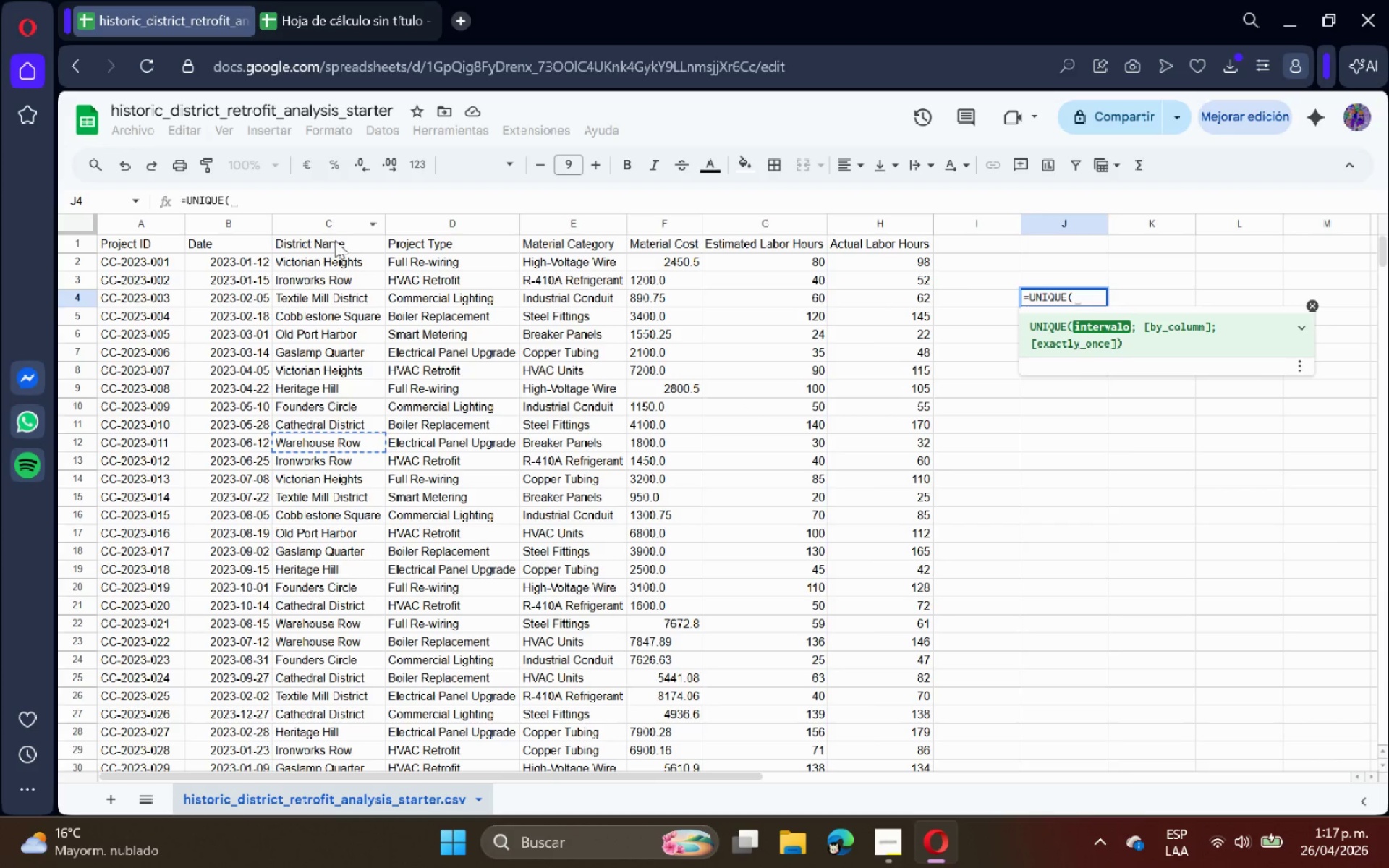 
left_click([327, 258])
 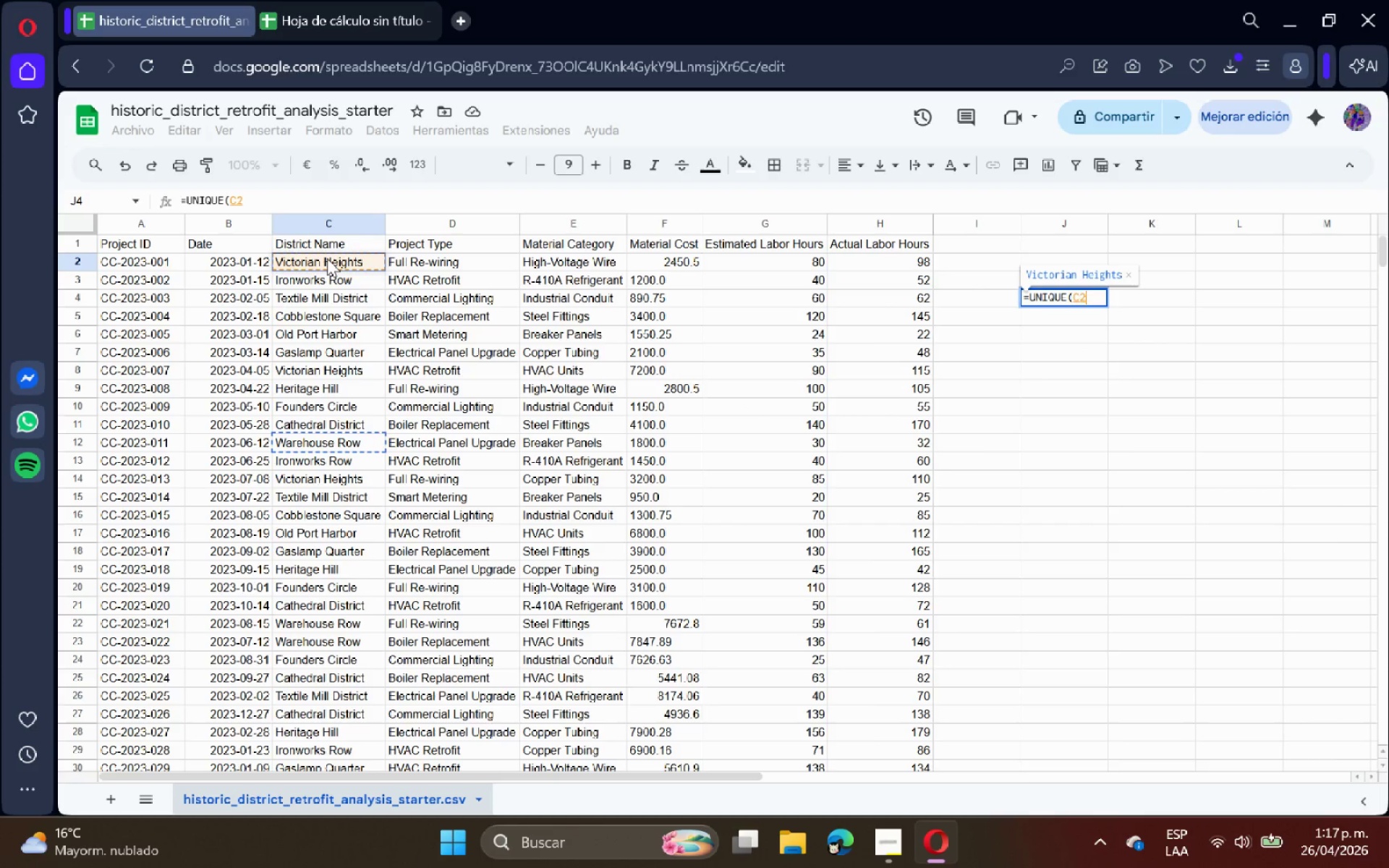 
key(Control+Shift+ArrowDown)
 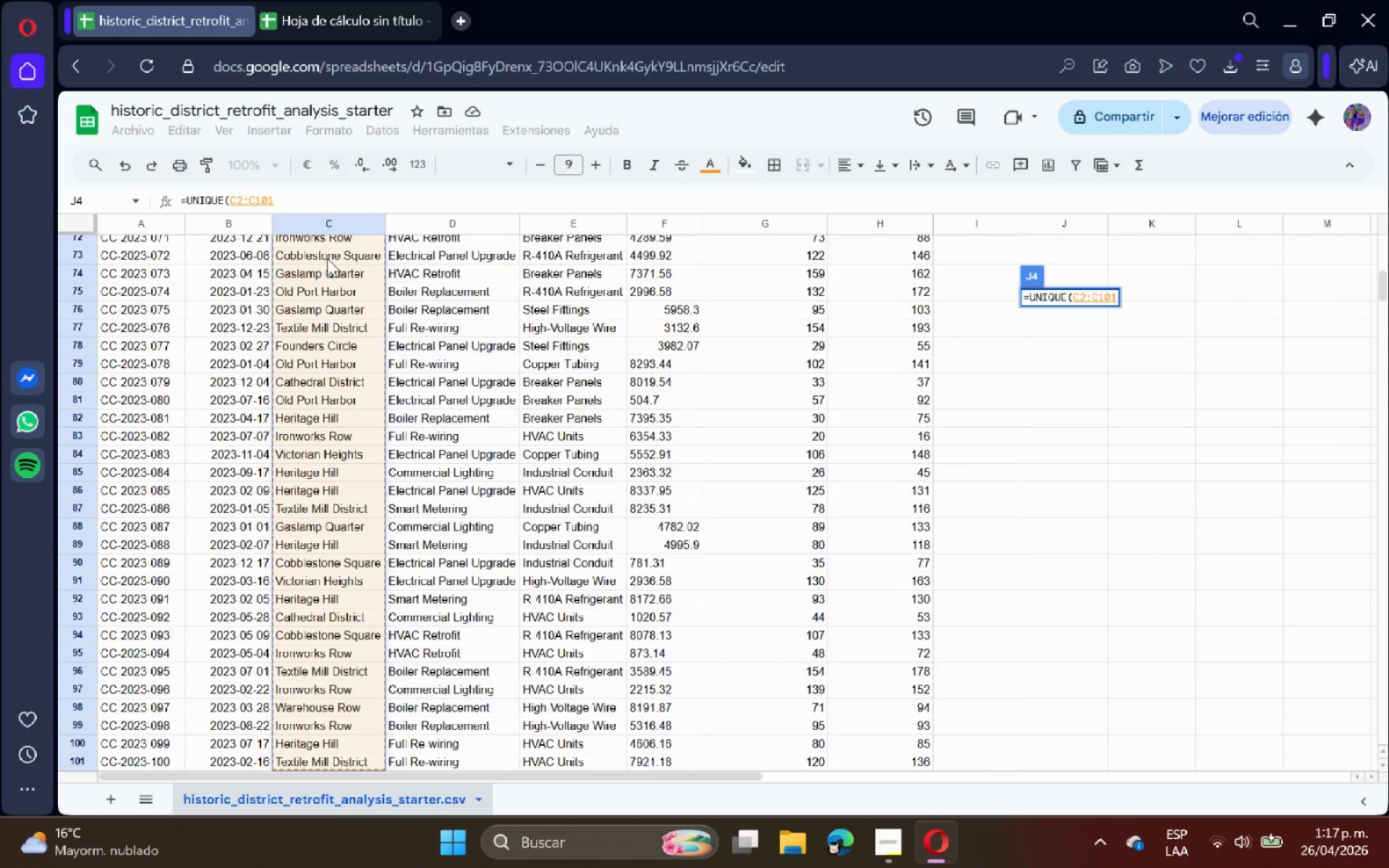 
key(Shift+ShiftRight)
 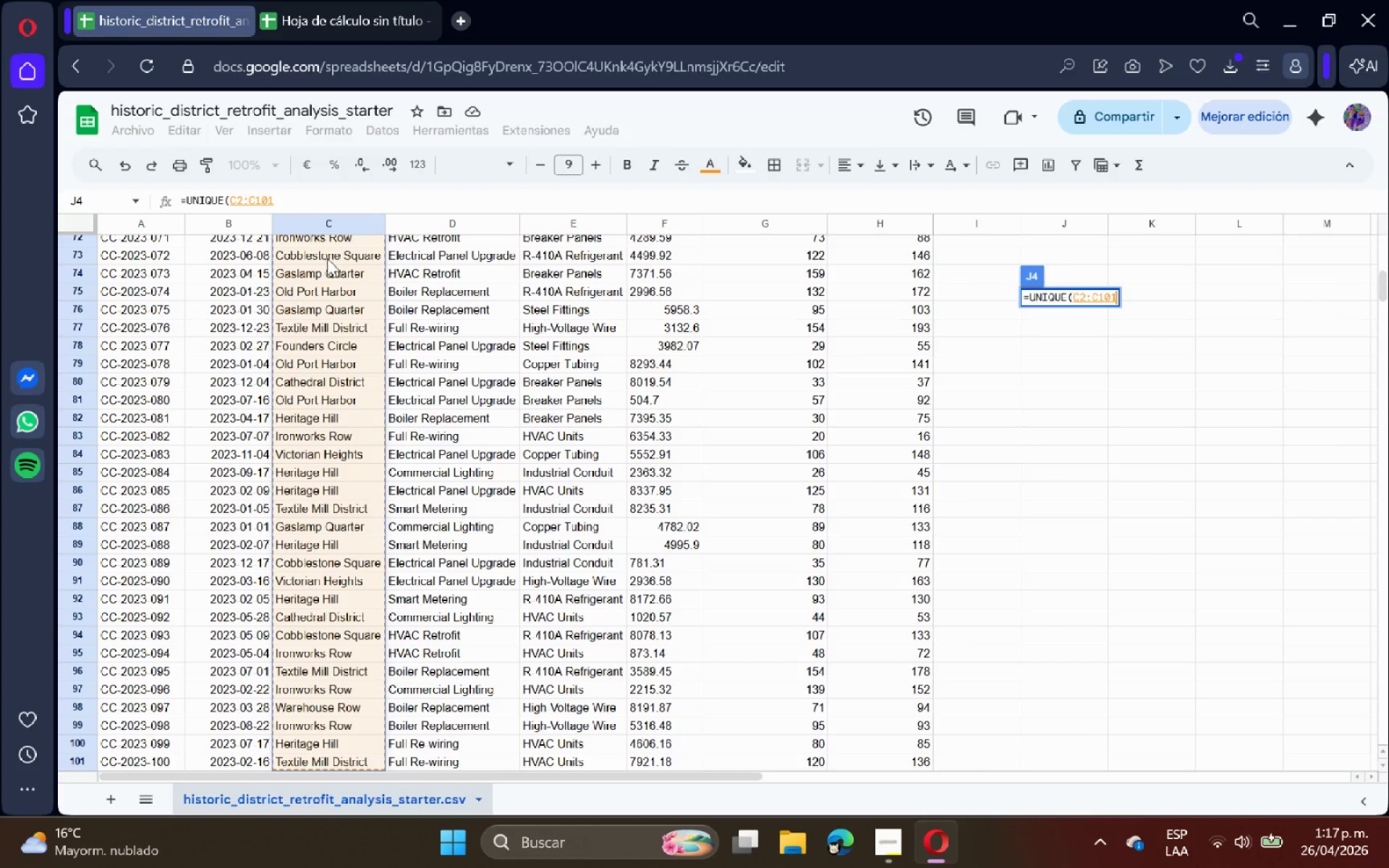 
key(Shift+9)
 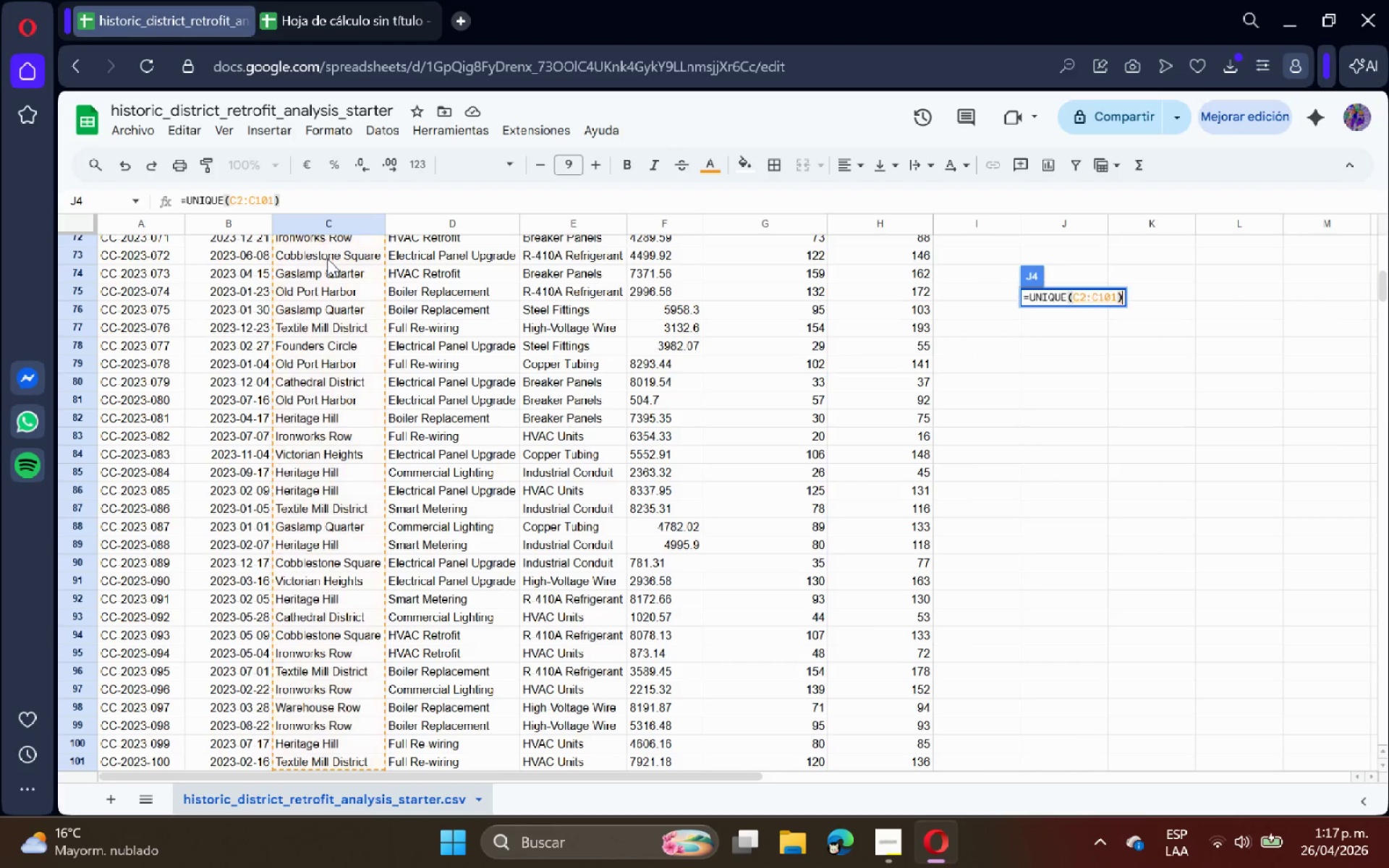 
key(Enter)
 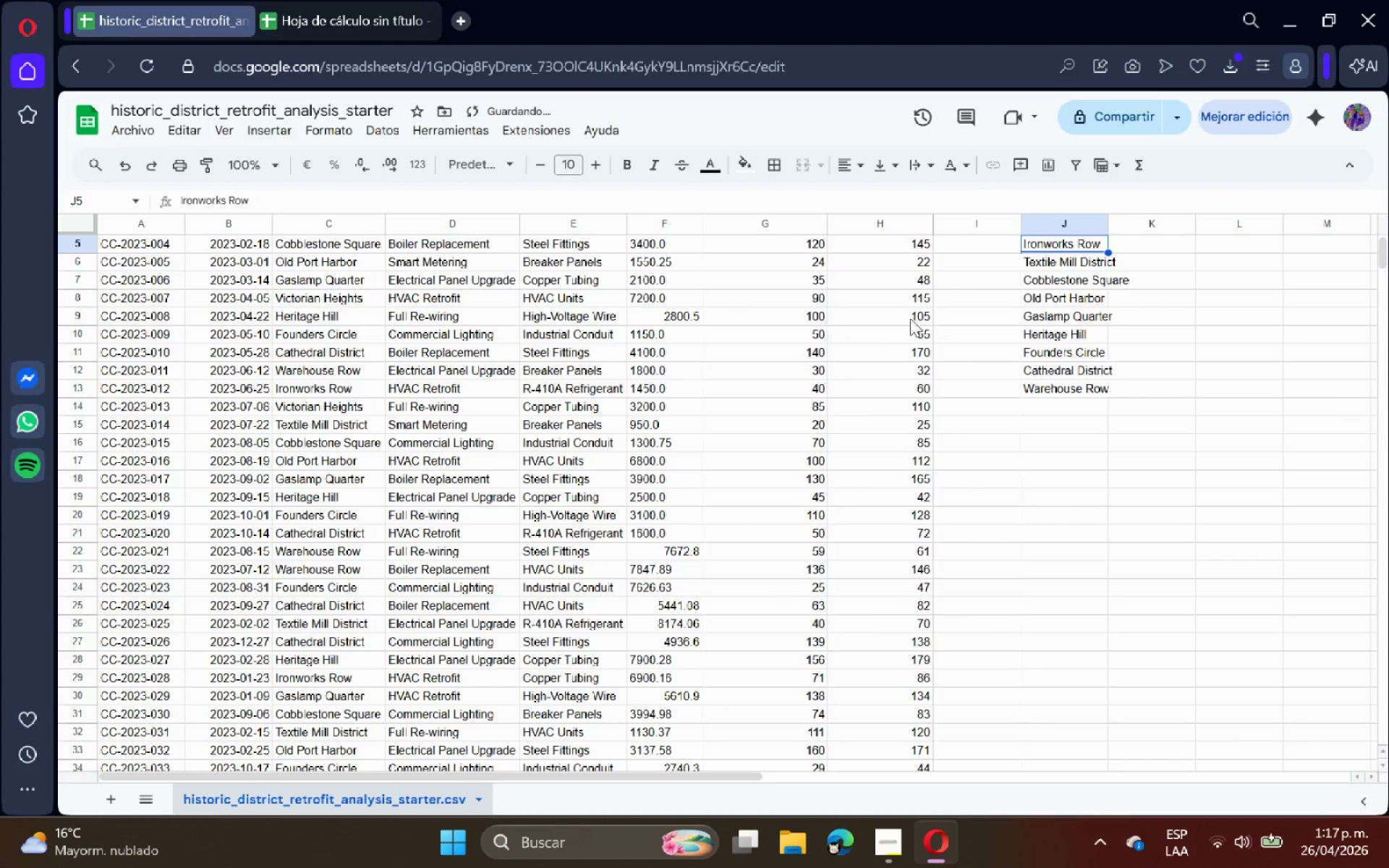 
scroll: coordinate [997, 341], scroll_direction: up, amount: 3.0
 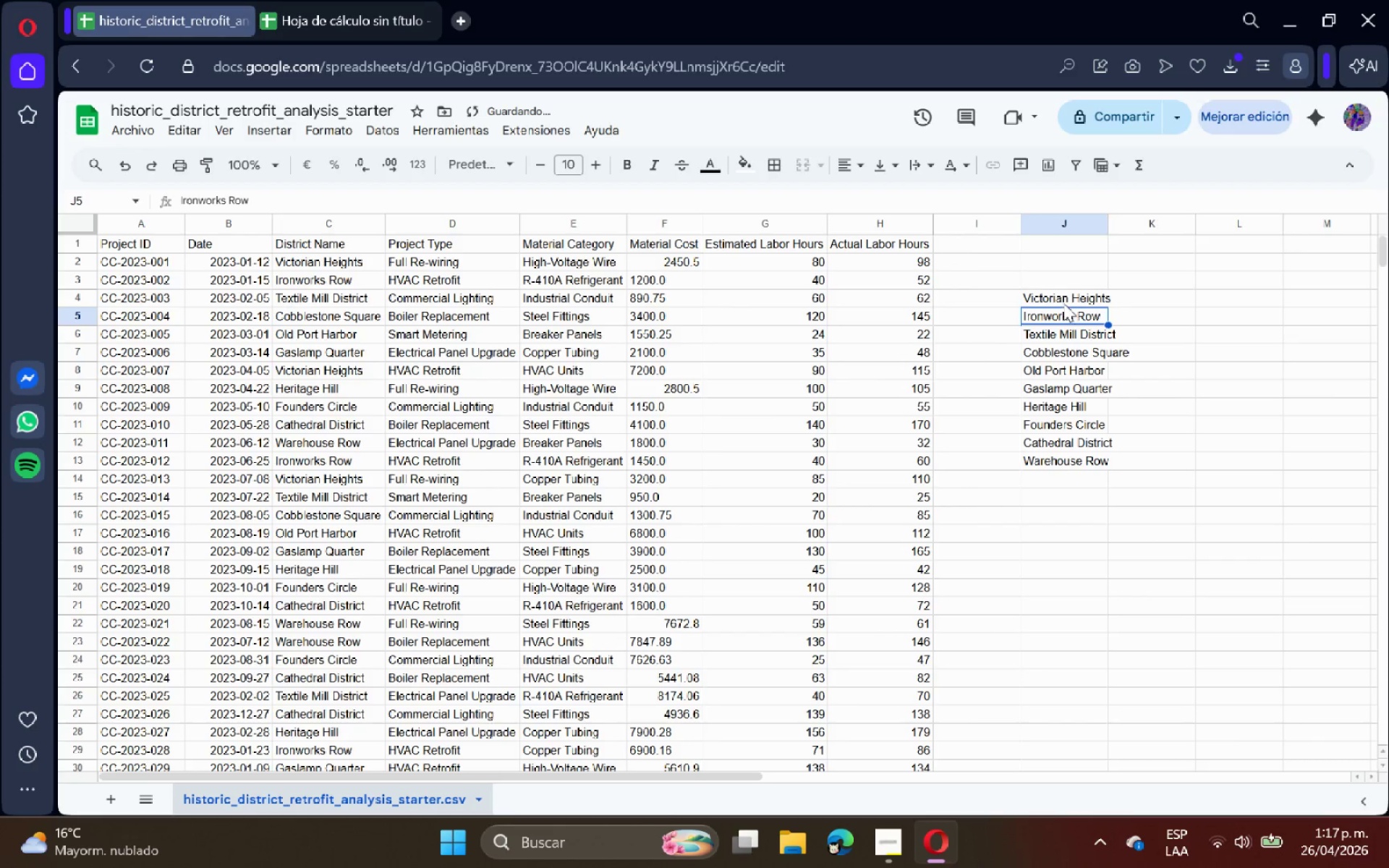 
left_click_drag(start_coordinate=[1061, 298], to_coordinate=[1045, 461])
 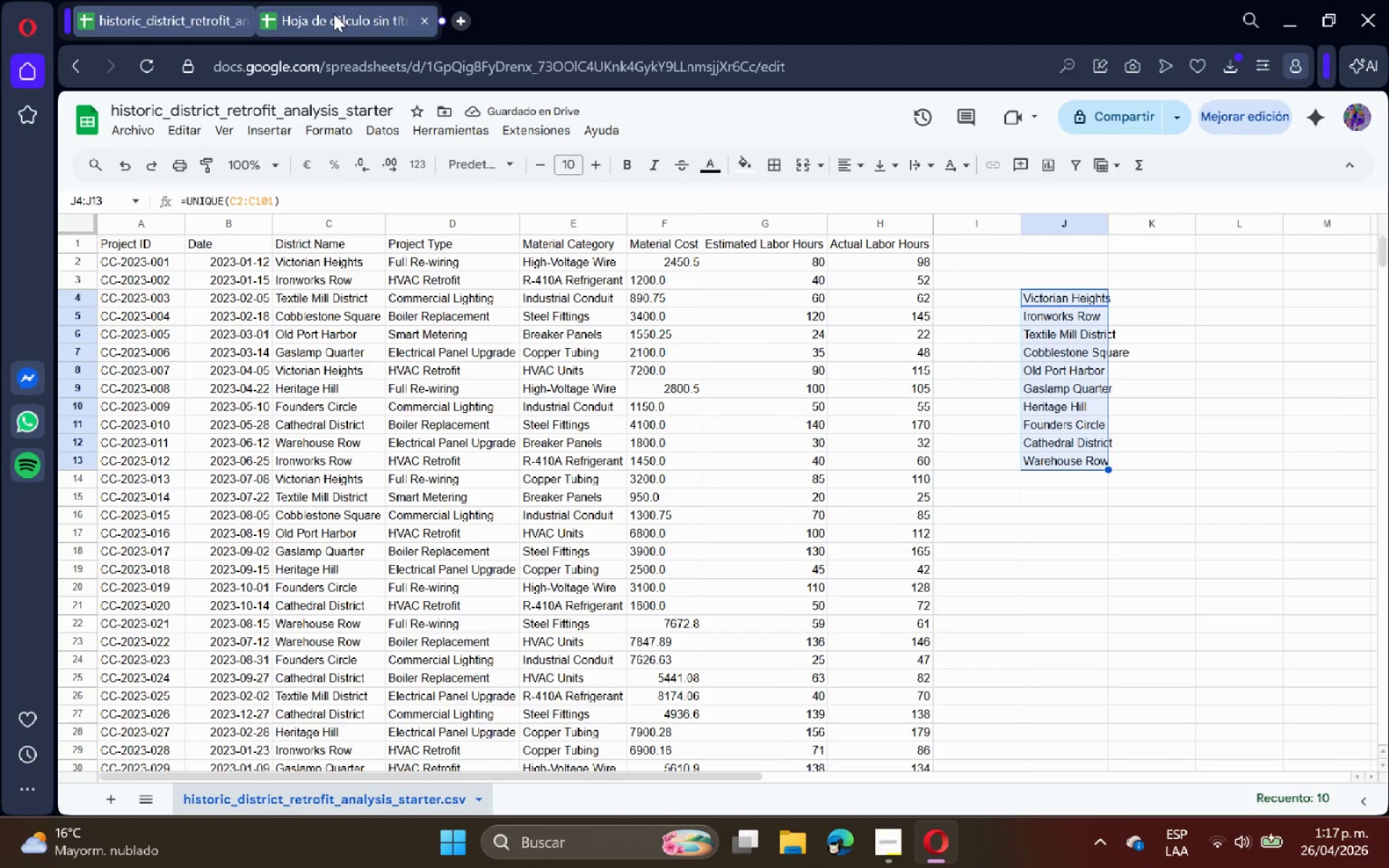 
left_click([327, 0])
 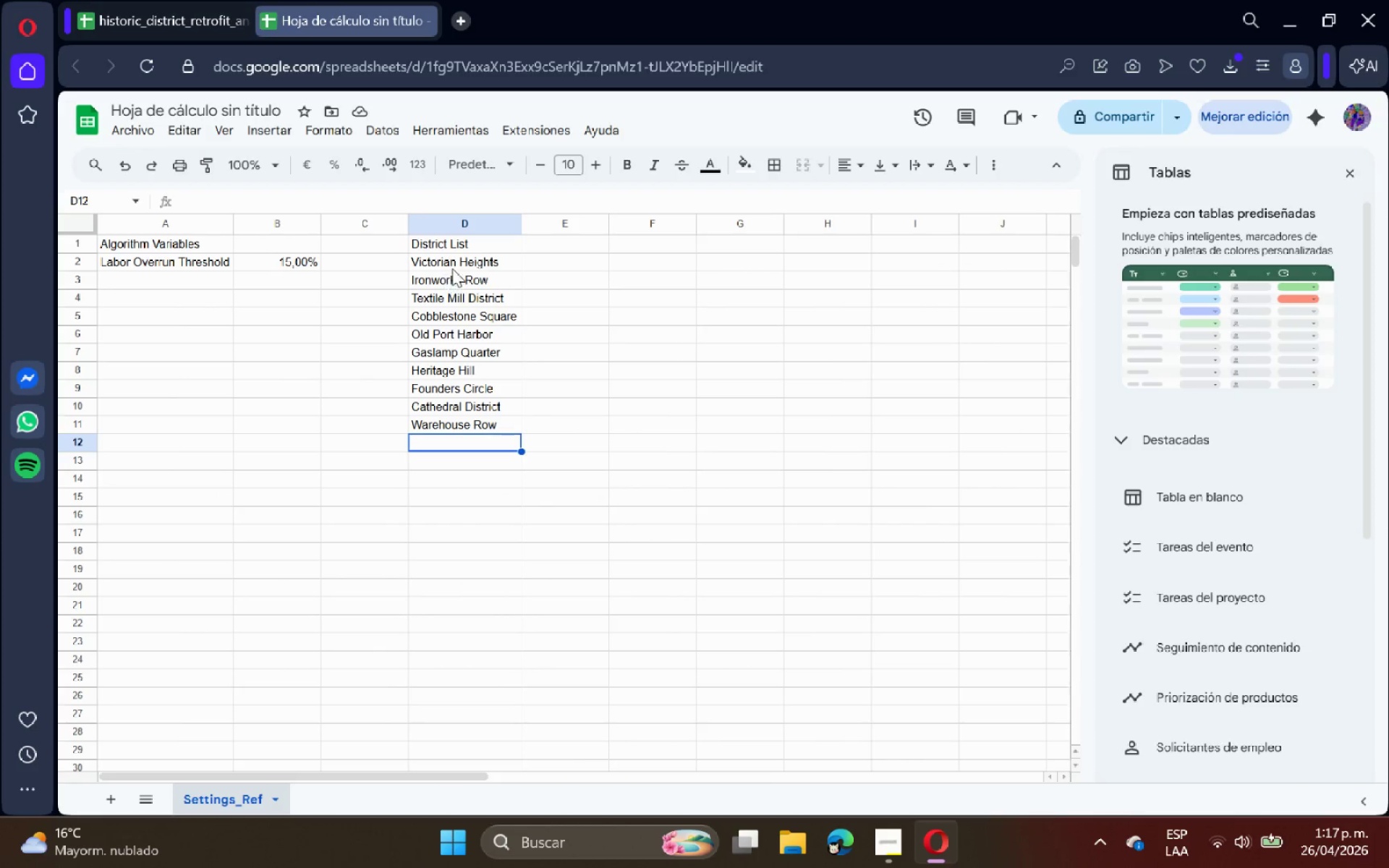 
left_click_drag(start_coordinate=[453, 268], to_coordinate=[458, 420])
 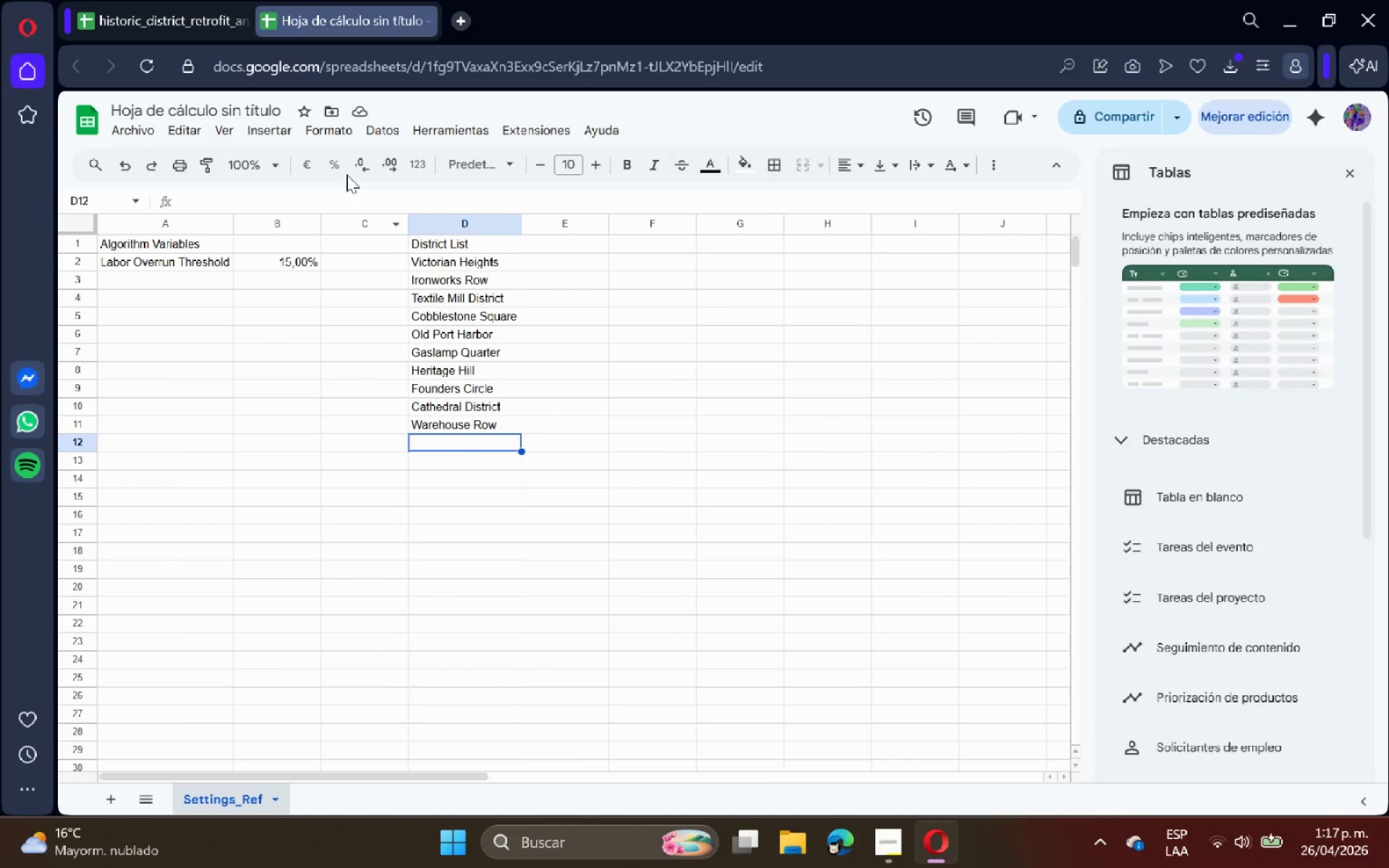 
left_click([192, 0])
 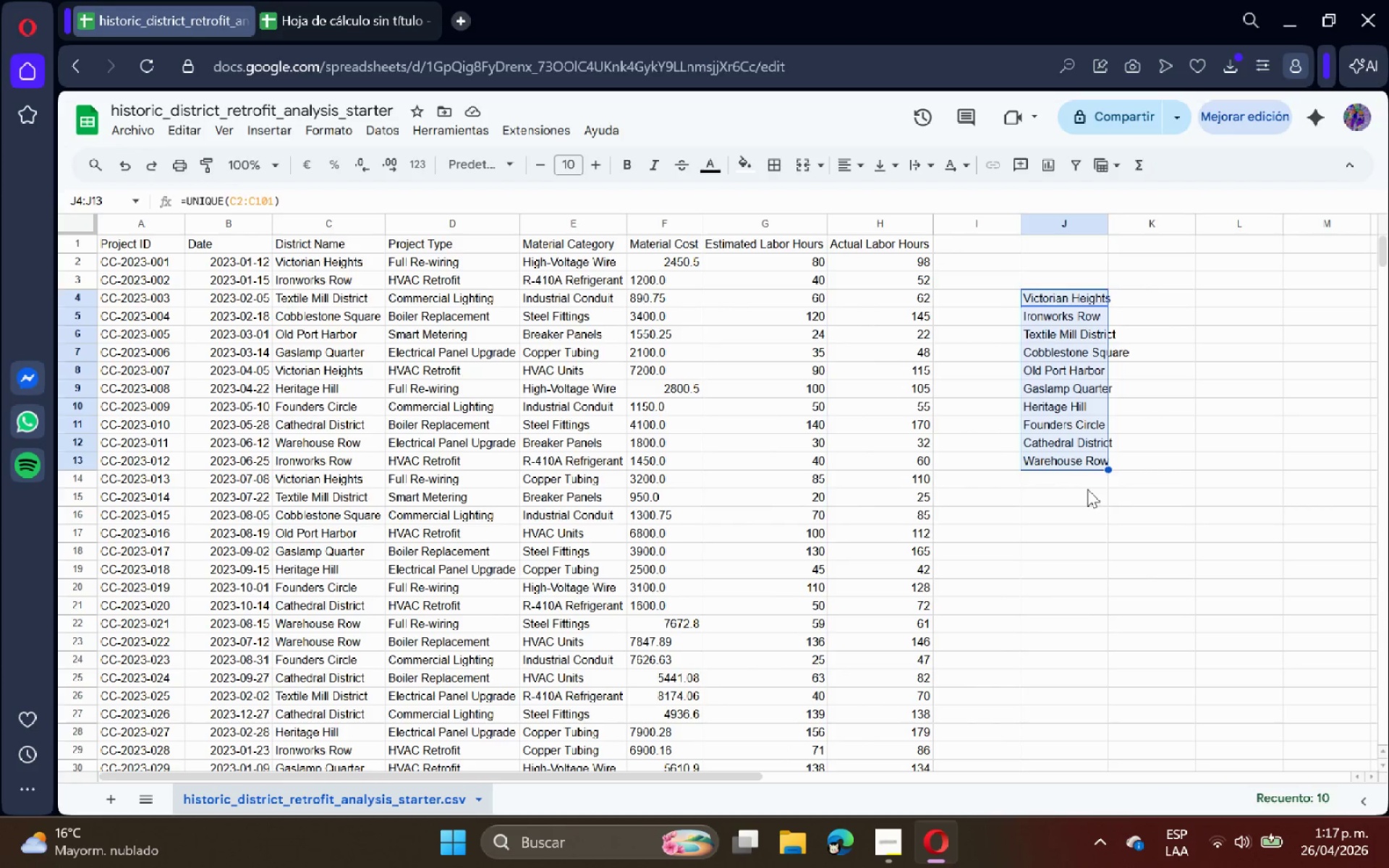 
left_click([1089, 498])
 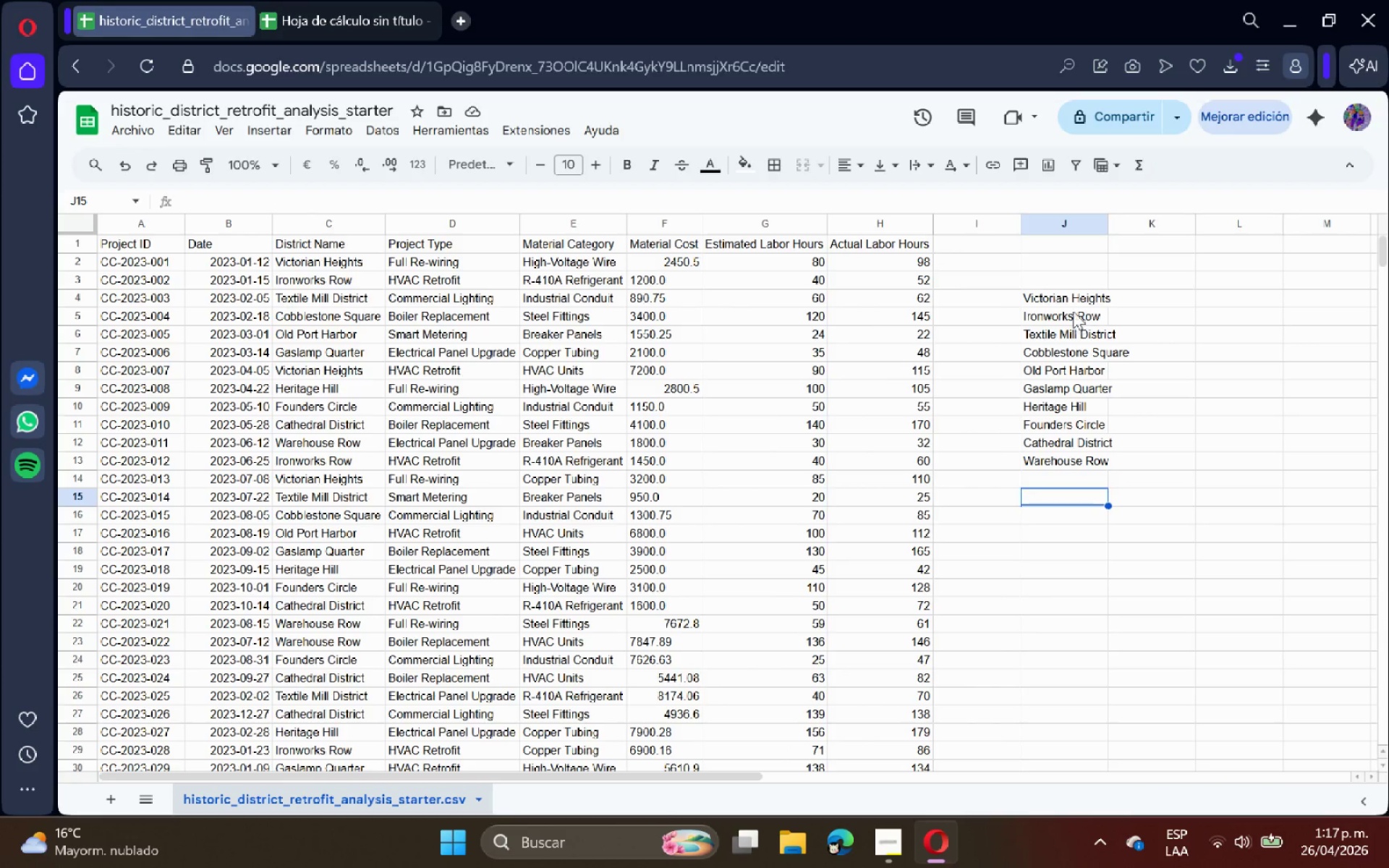 
left_click([1063, 296])
 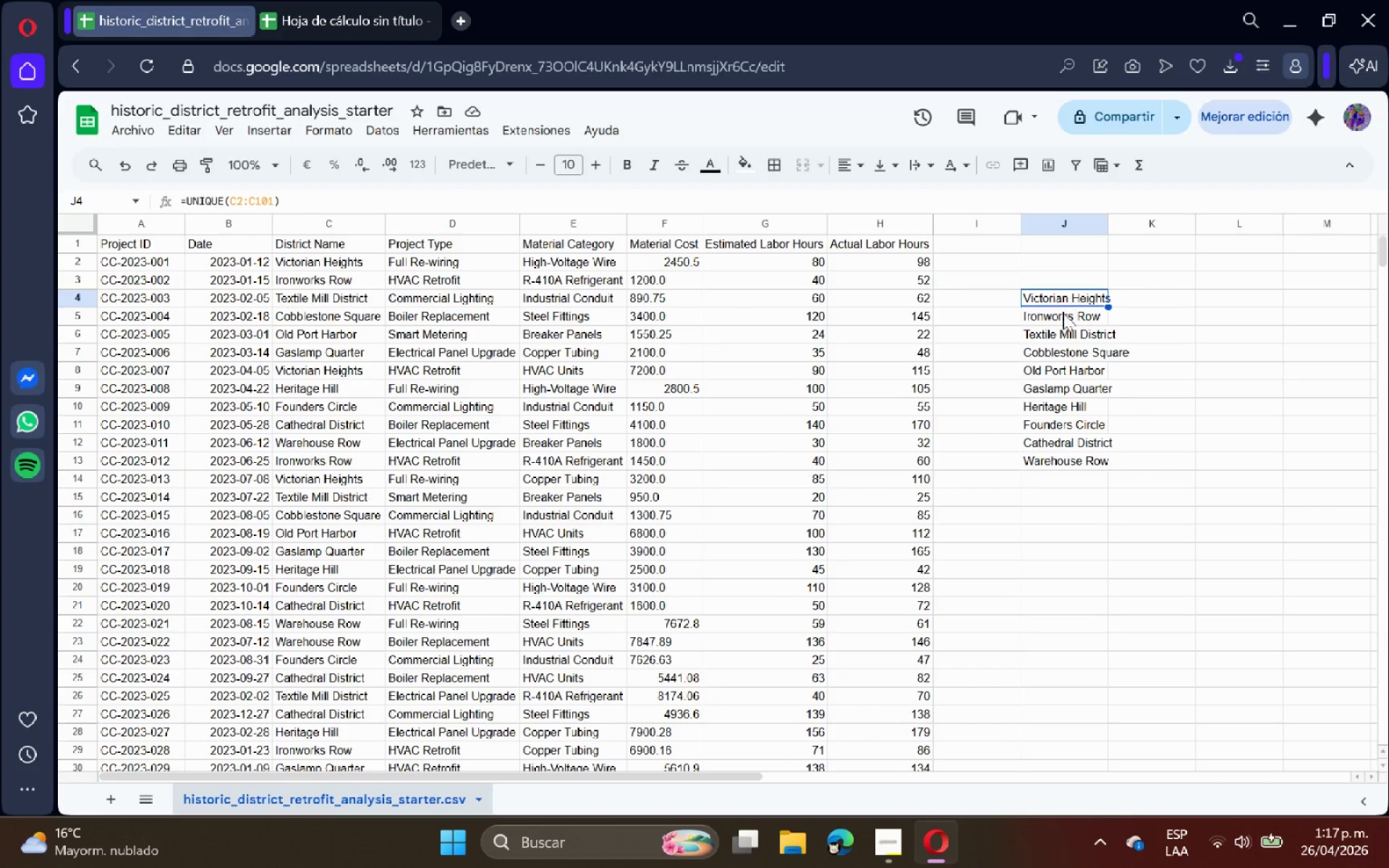 
key(Backspace)
 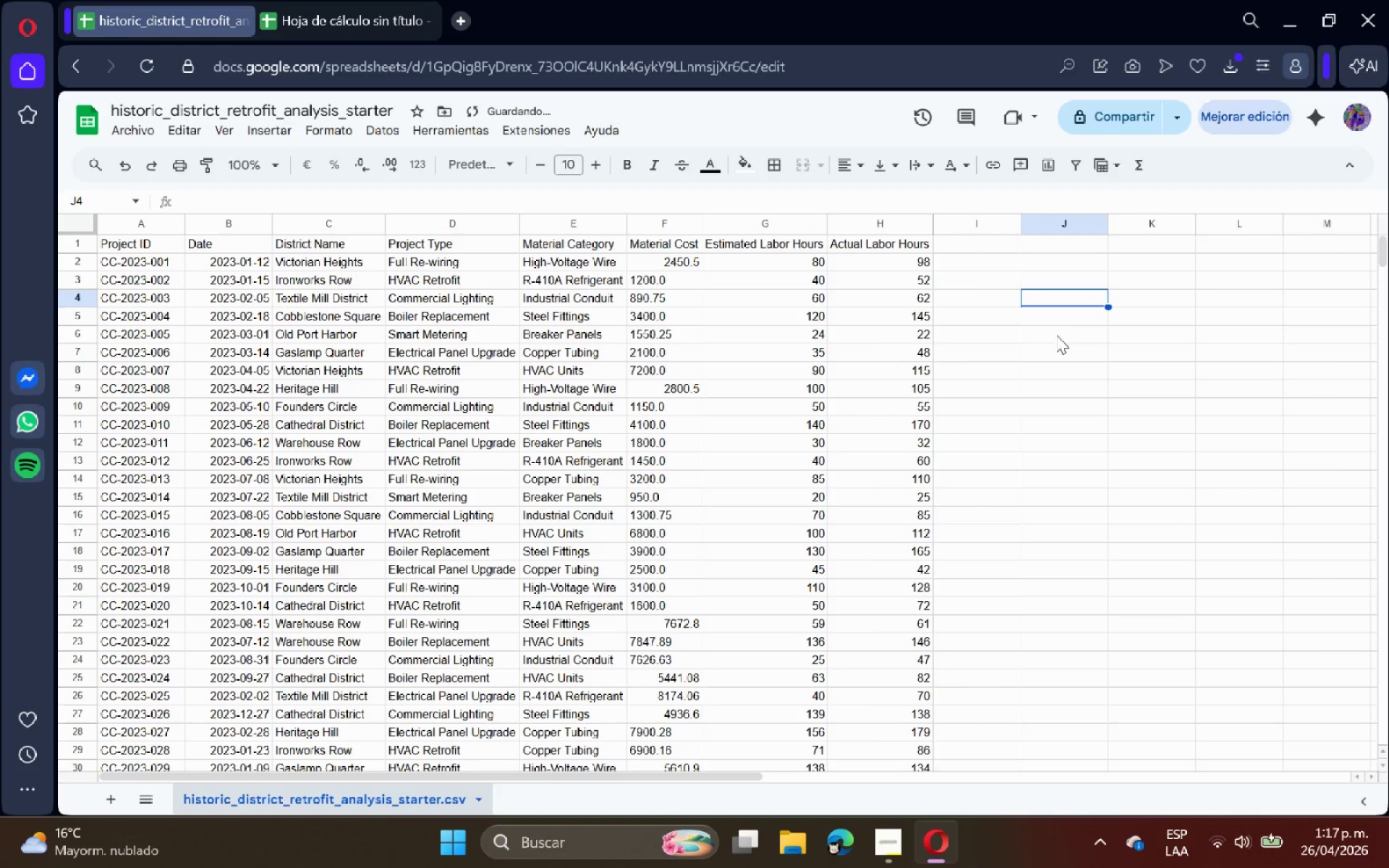 
left_click([1077, 393])
 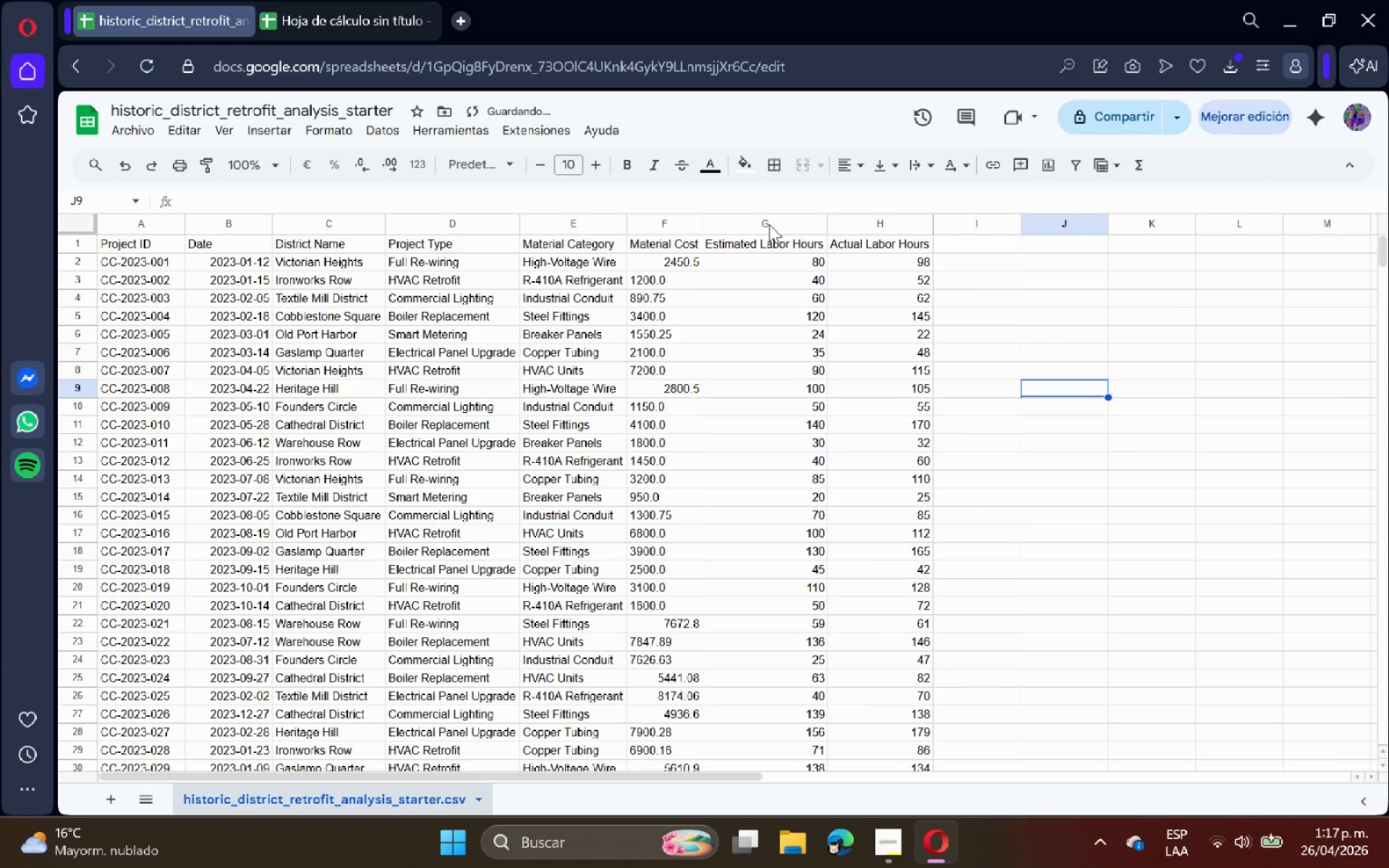 
scroll: coordinate [609, 292], scroll_direction: up, amount: 4.0
 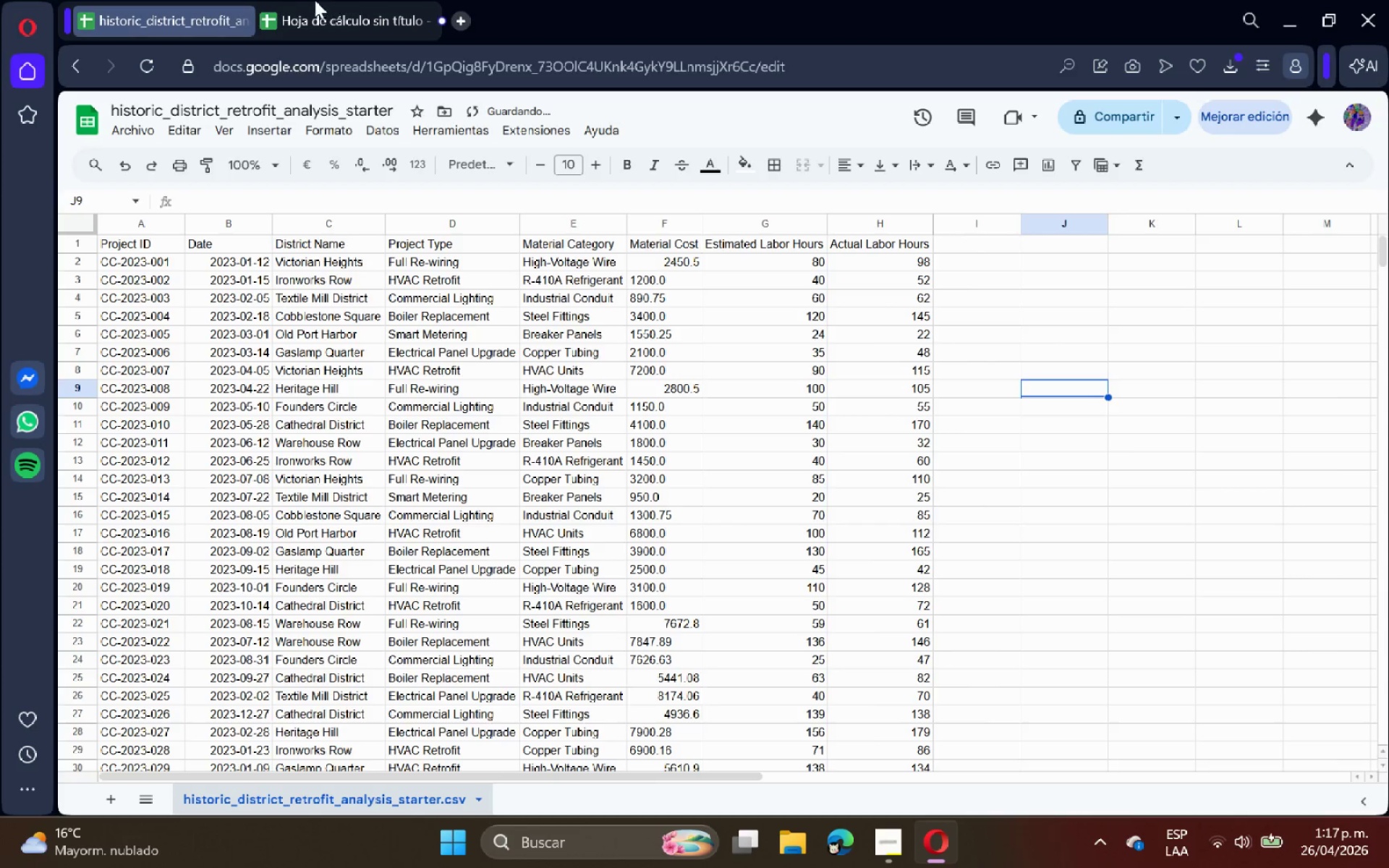 
left_click([307, 0])
 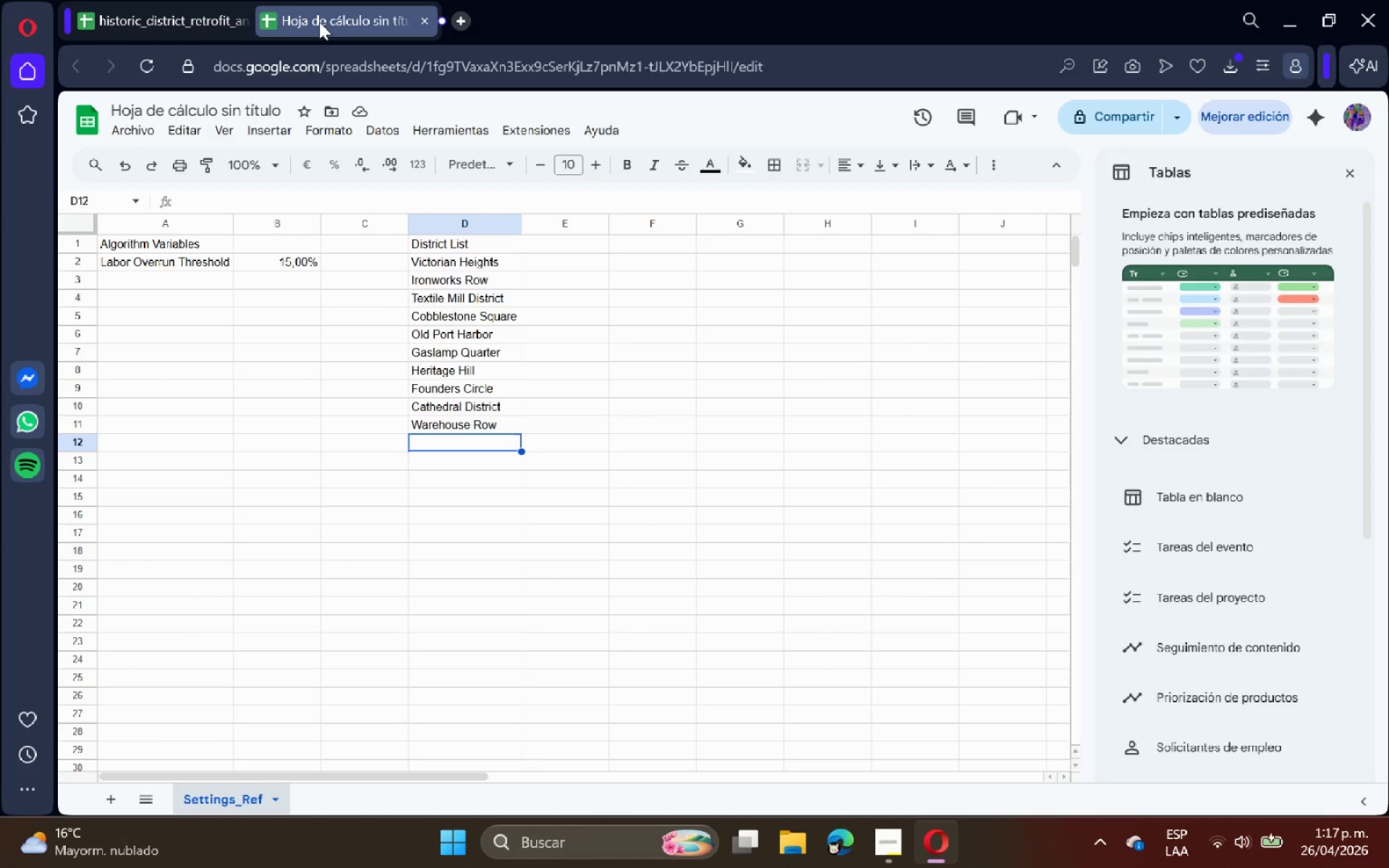 
mouse_move([342, 31])
 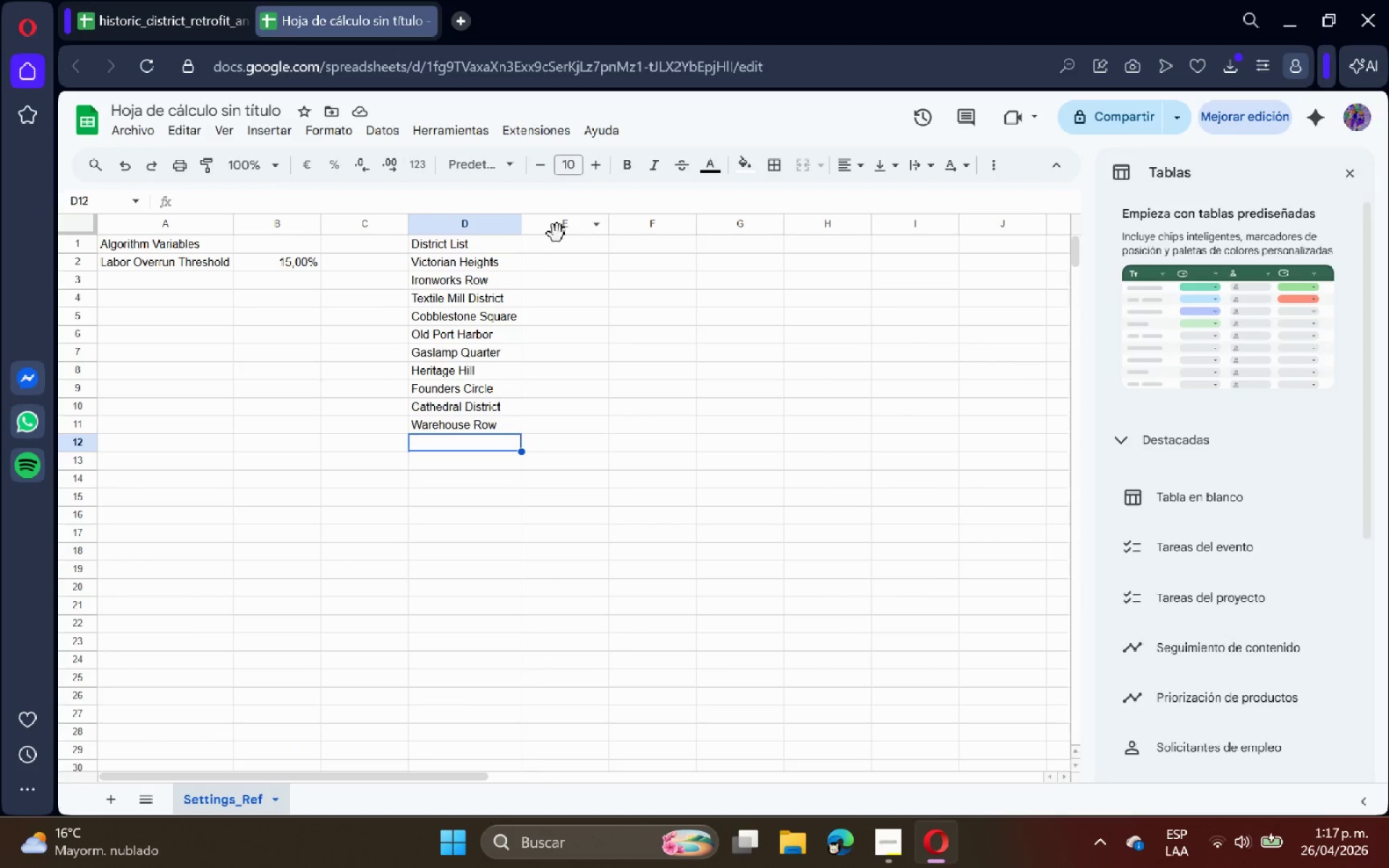 
left_click([561, 237])
 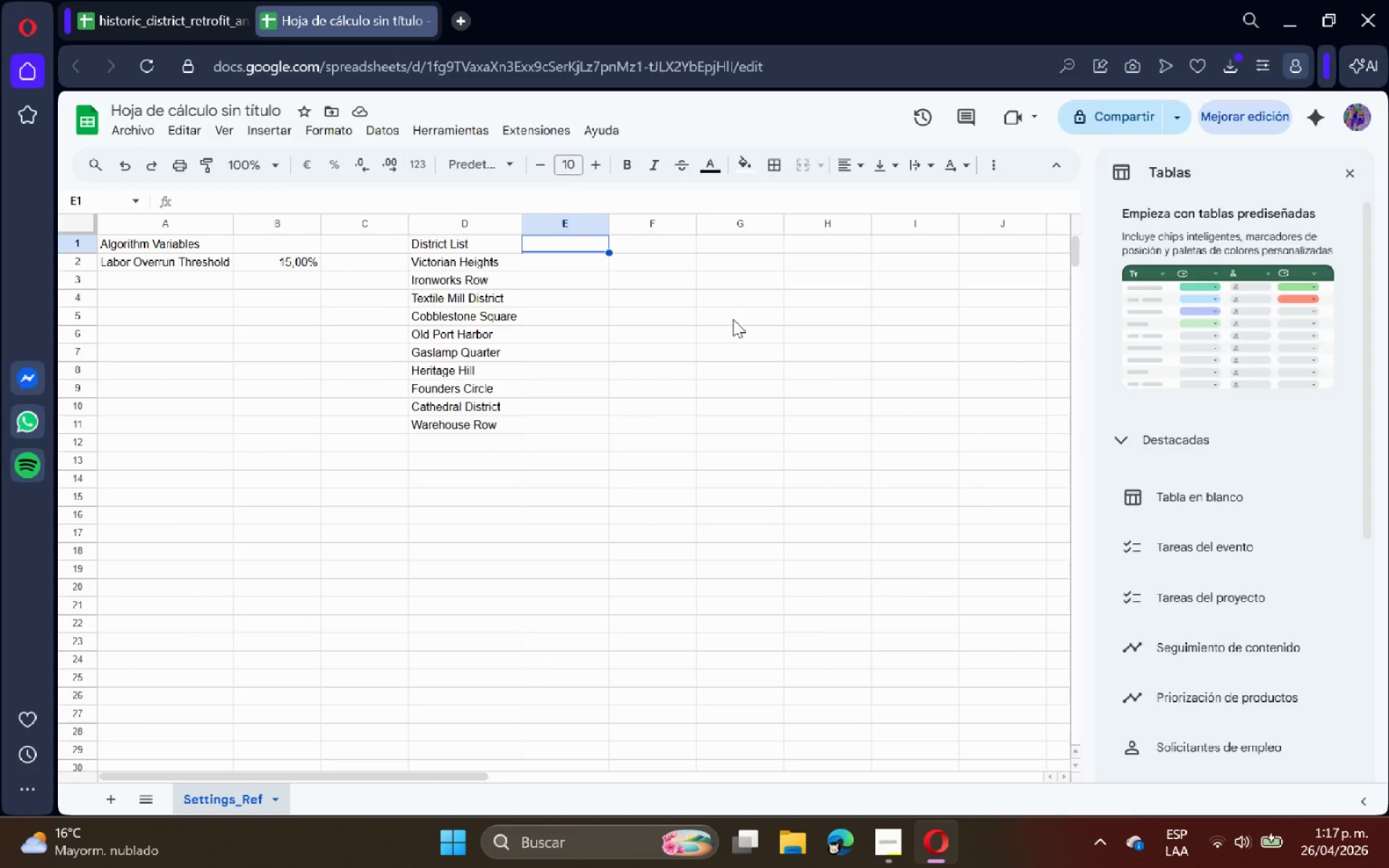 
type())
key(Backspace)
type(Material Category List)
 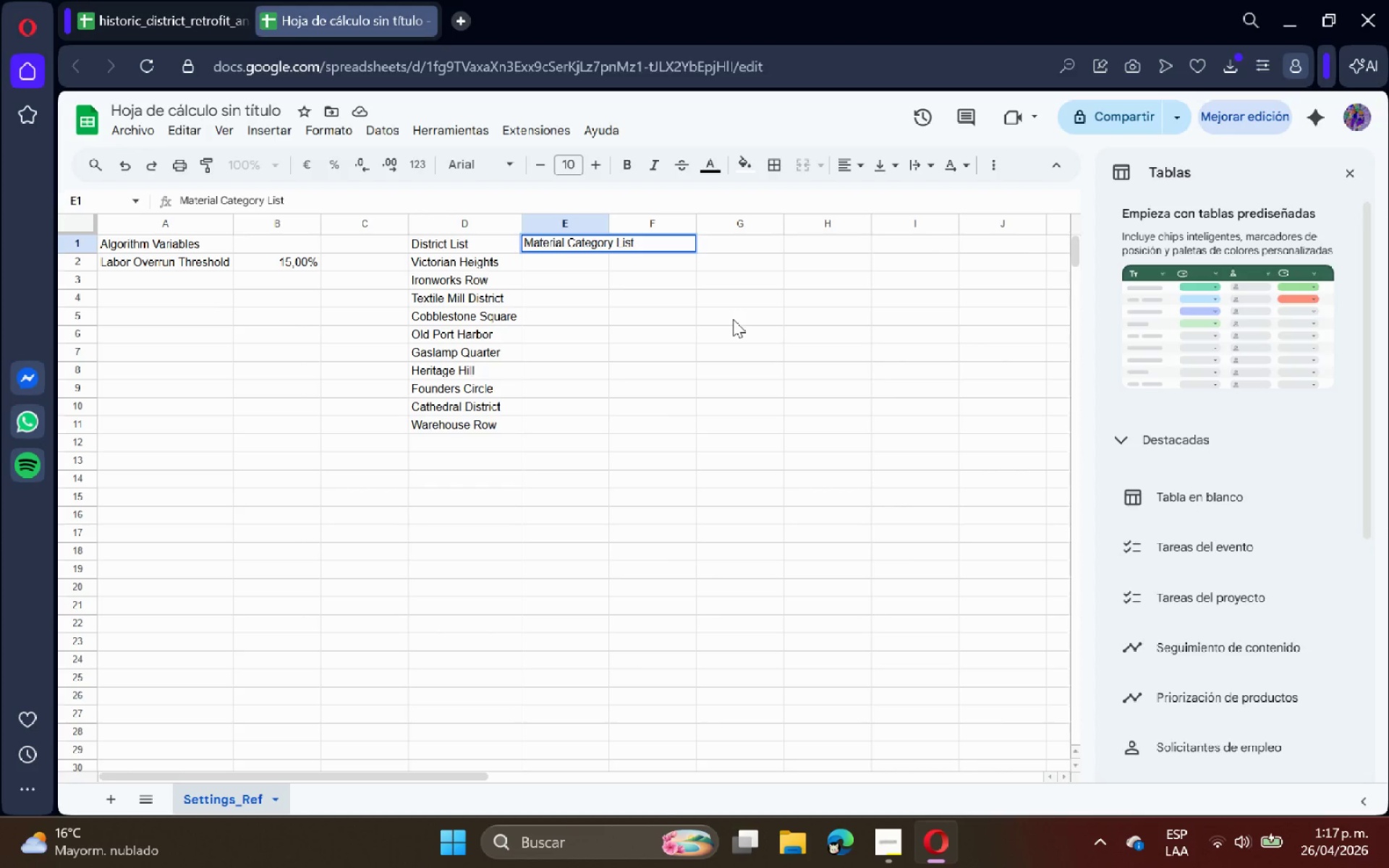 
key(Enter)
 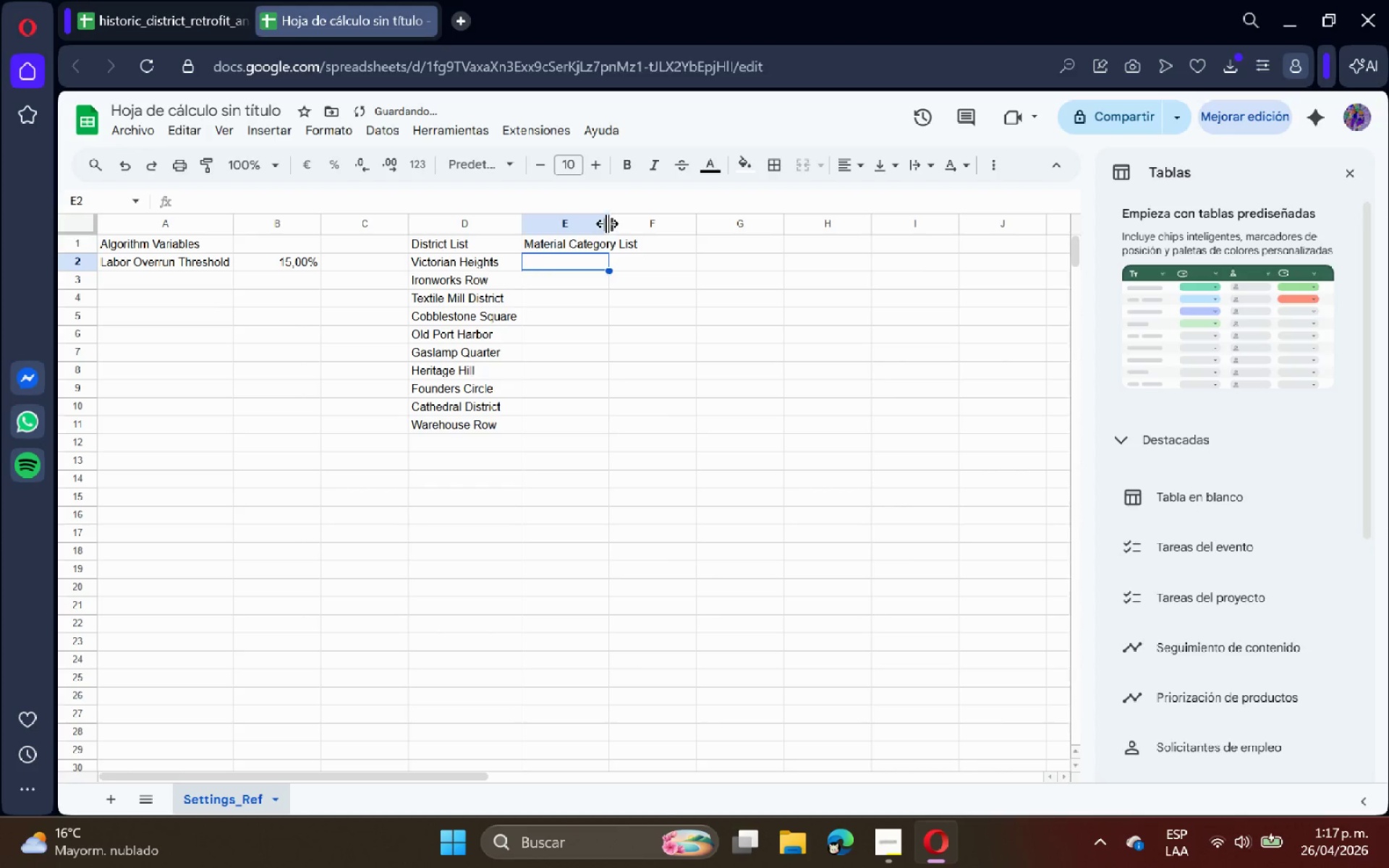 
double_click([607, 224])
 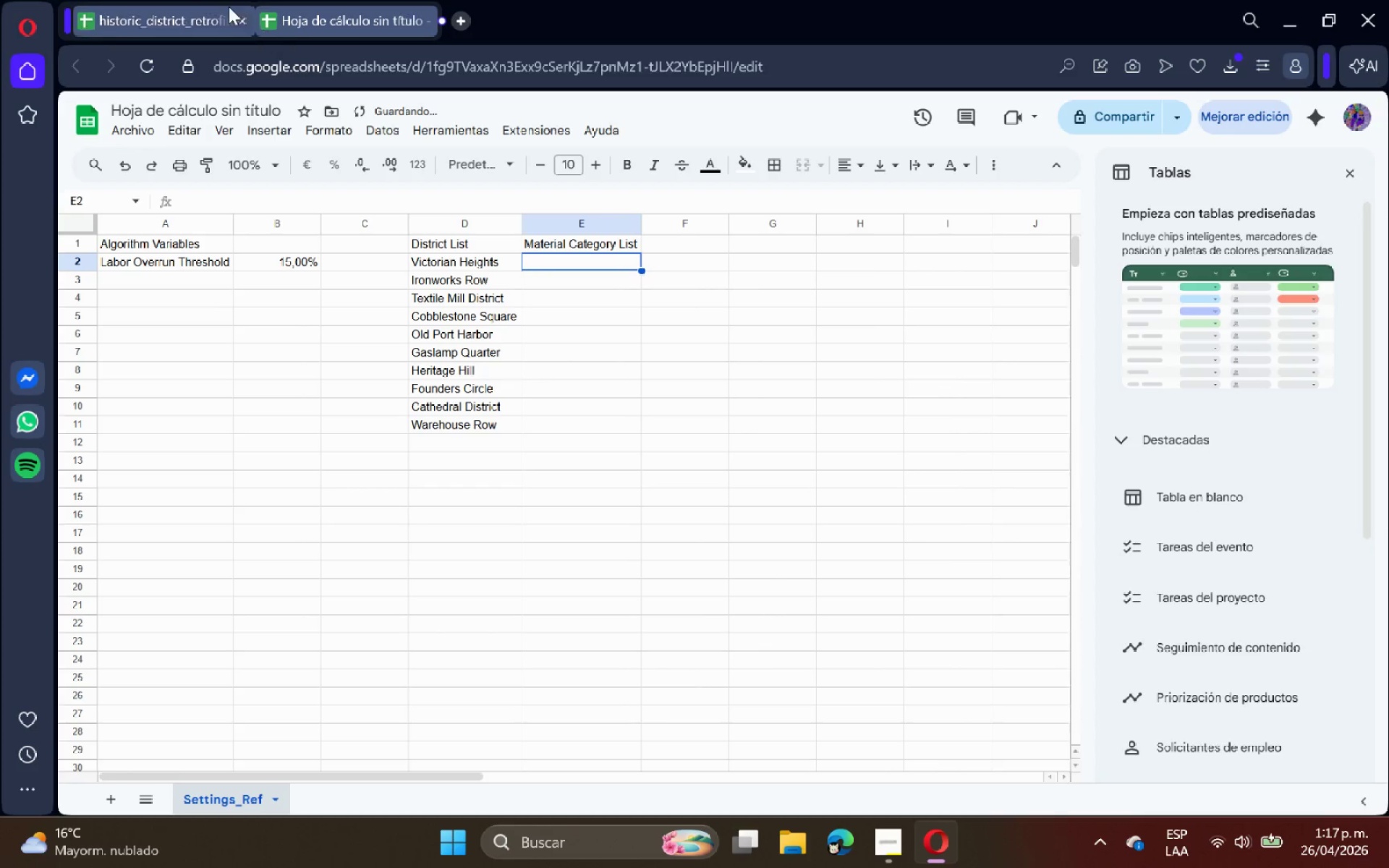 
left_click([187, 0])
 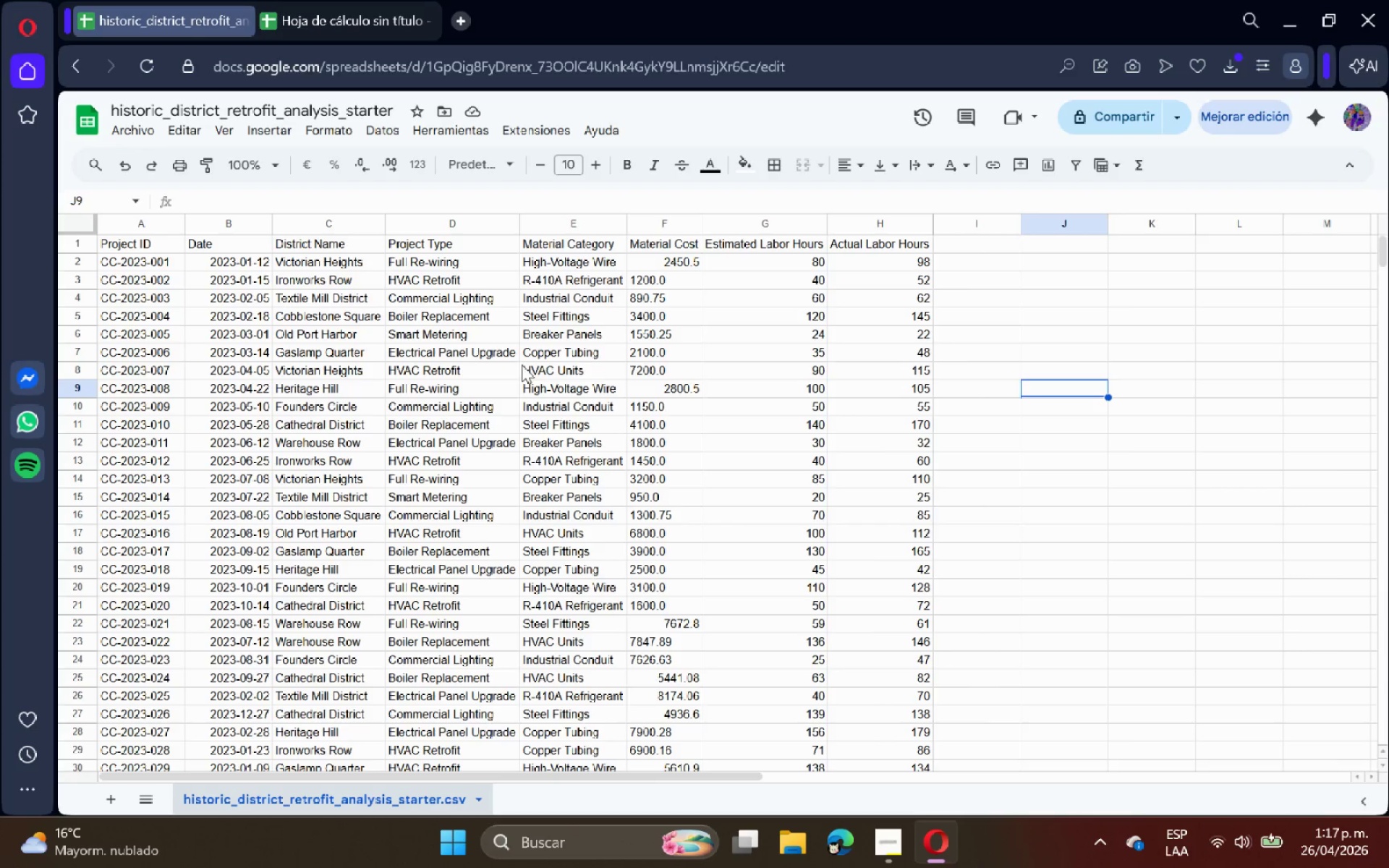 
scroll: coordinate [542, 355], scroll_direction: up, amount: 1.0
 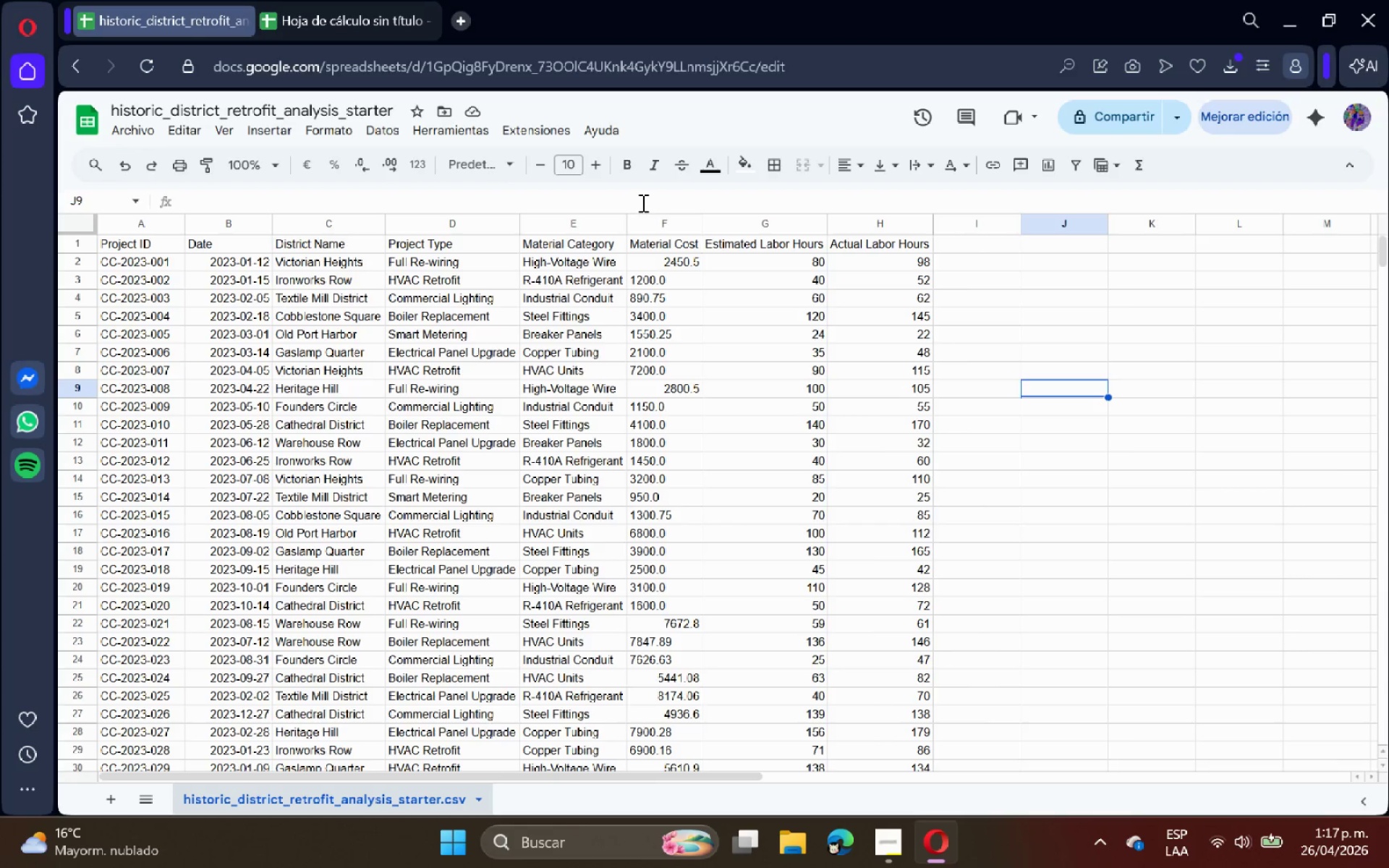 
type()uni)
key(Tab)
 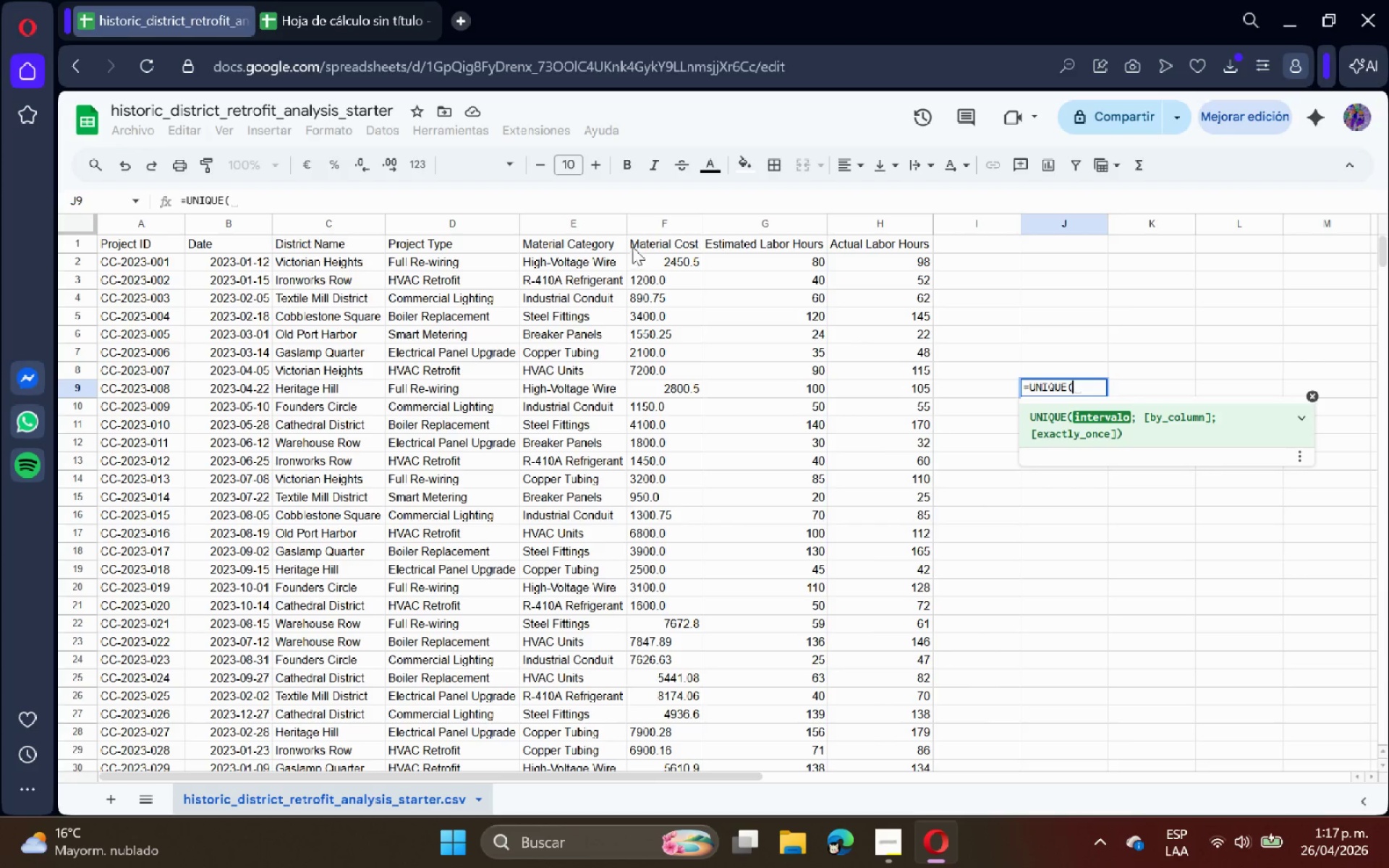 
left_click([608, 262])
 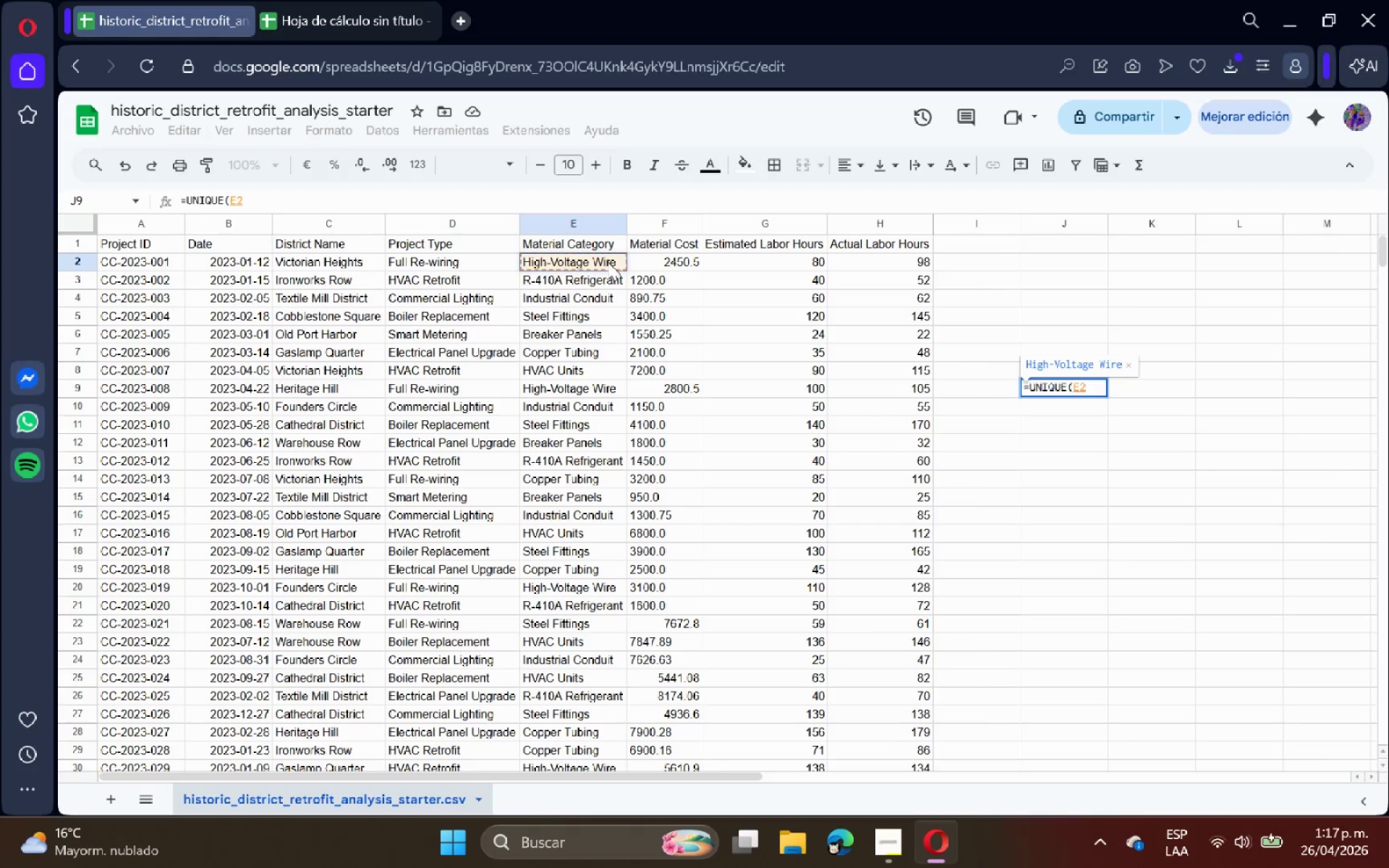 
key(Control+Shift+ArrowDown)
 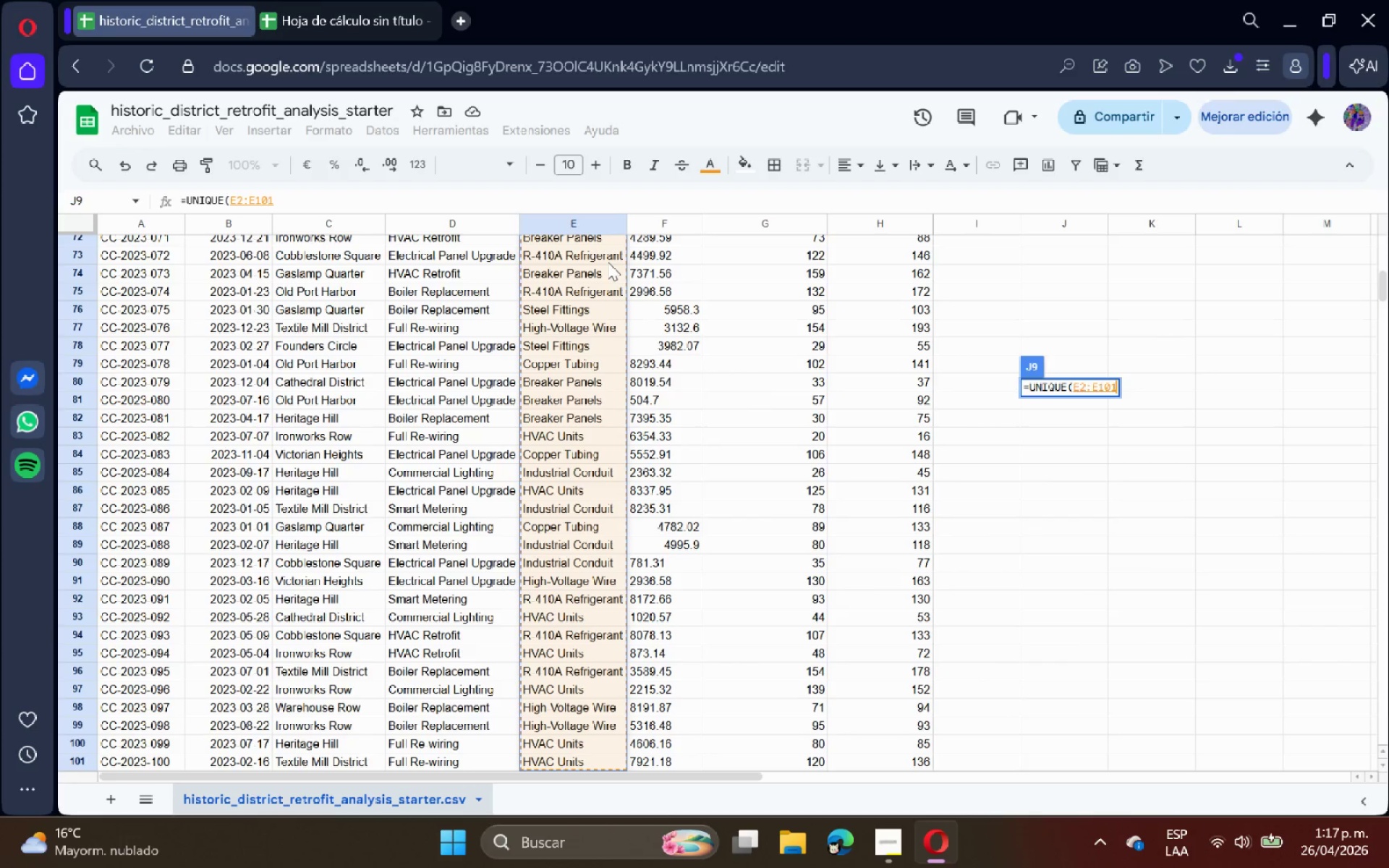 
key(Shift+ShiftRight)
 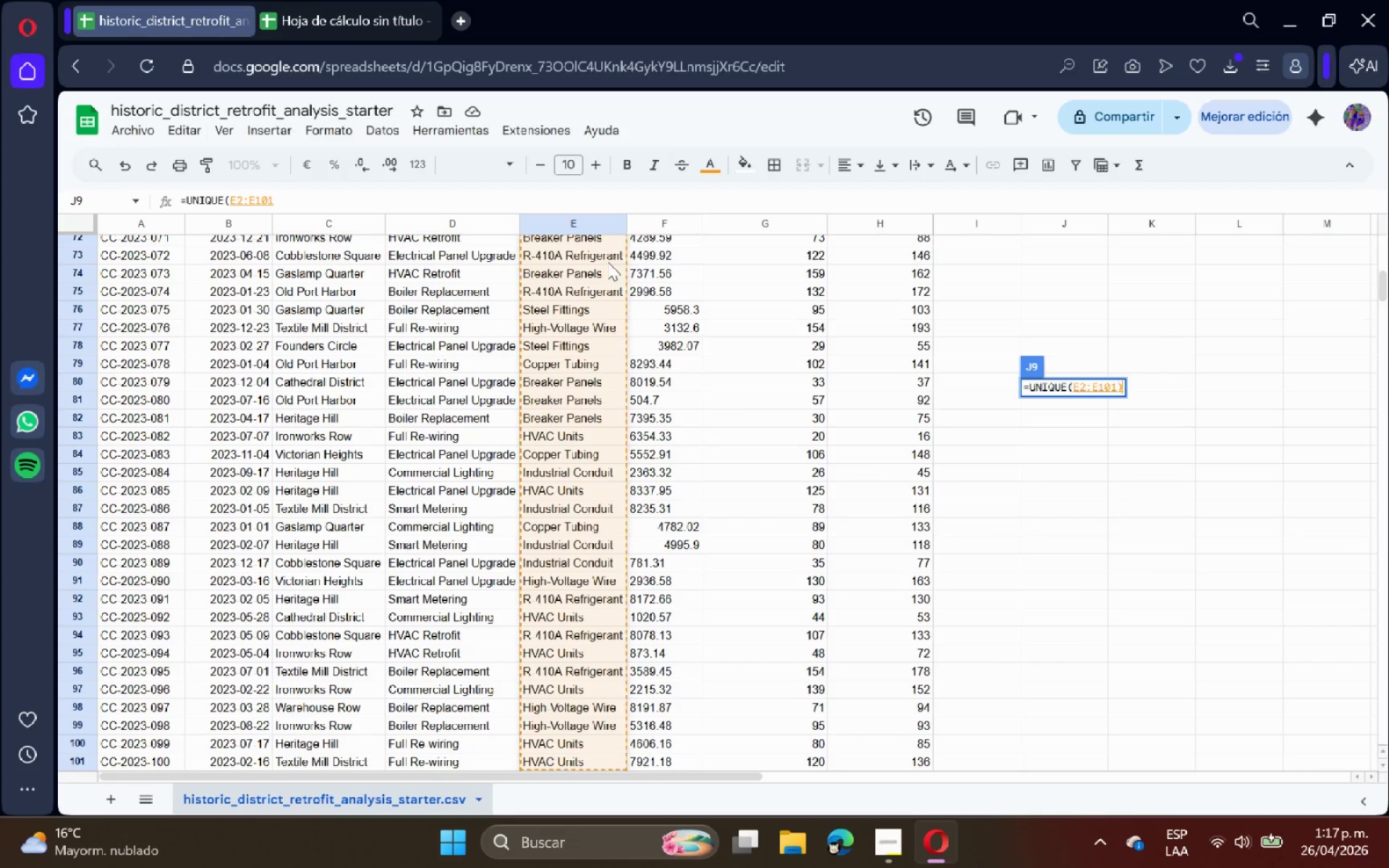 
key(Shift+9)
 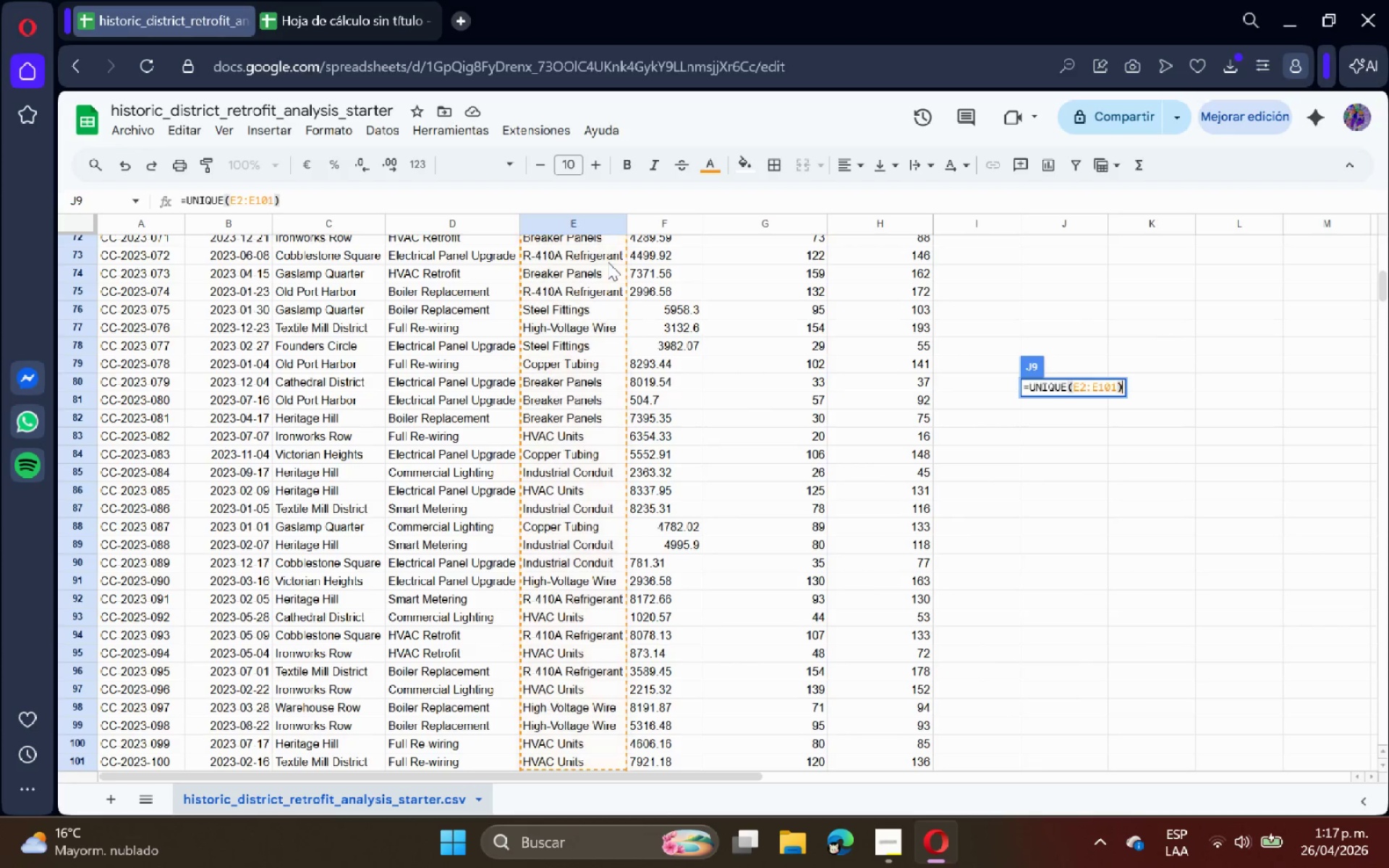 
key(Enter)
 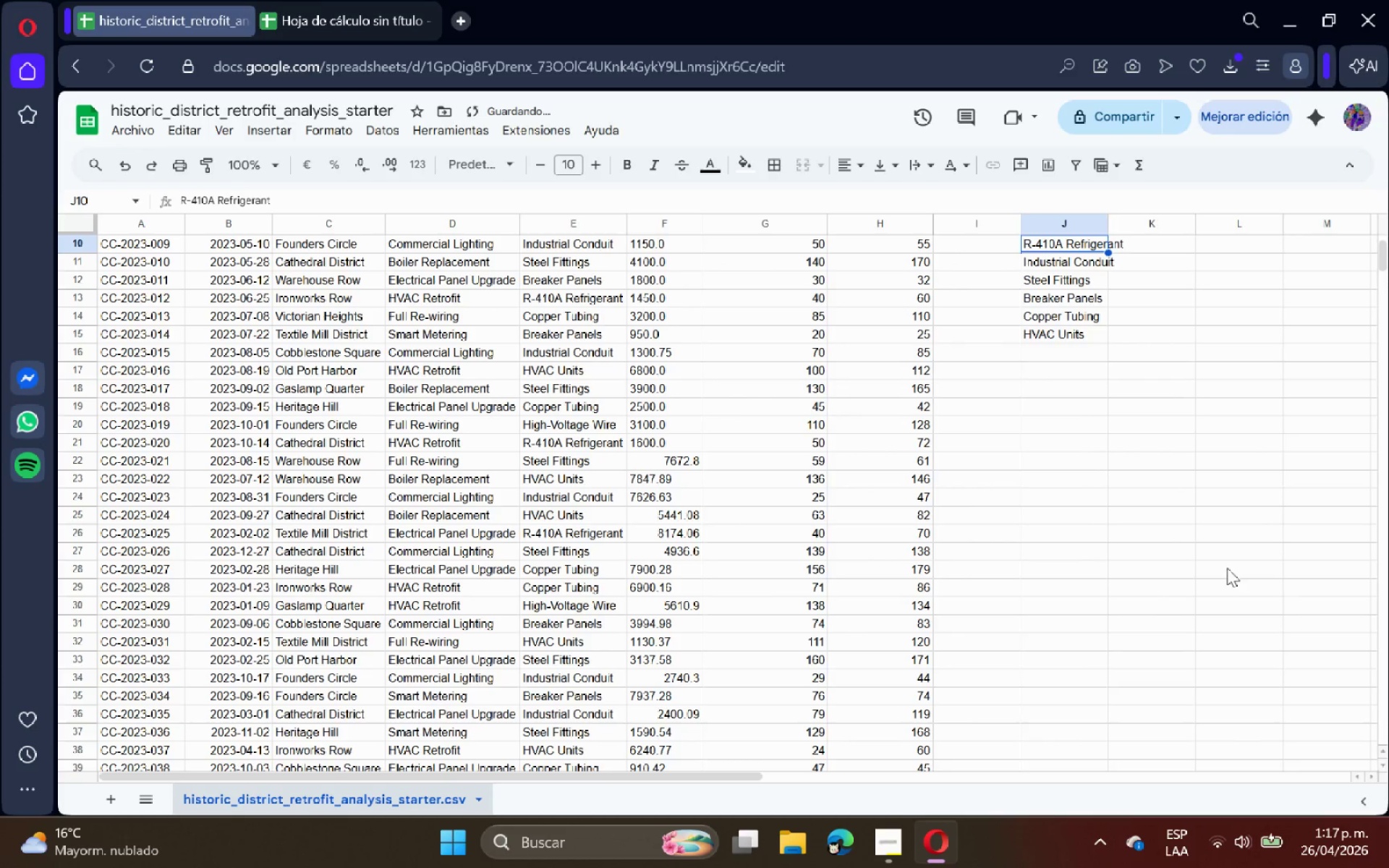 
scroll: coordinate [1194, 506], scroll_direction: up, amount: 4.0
 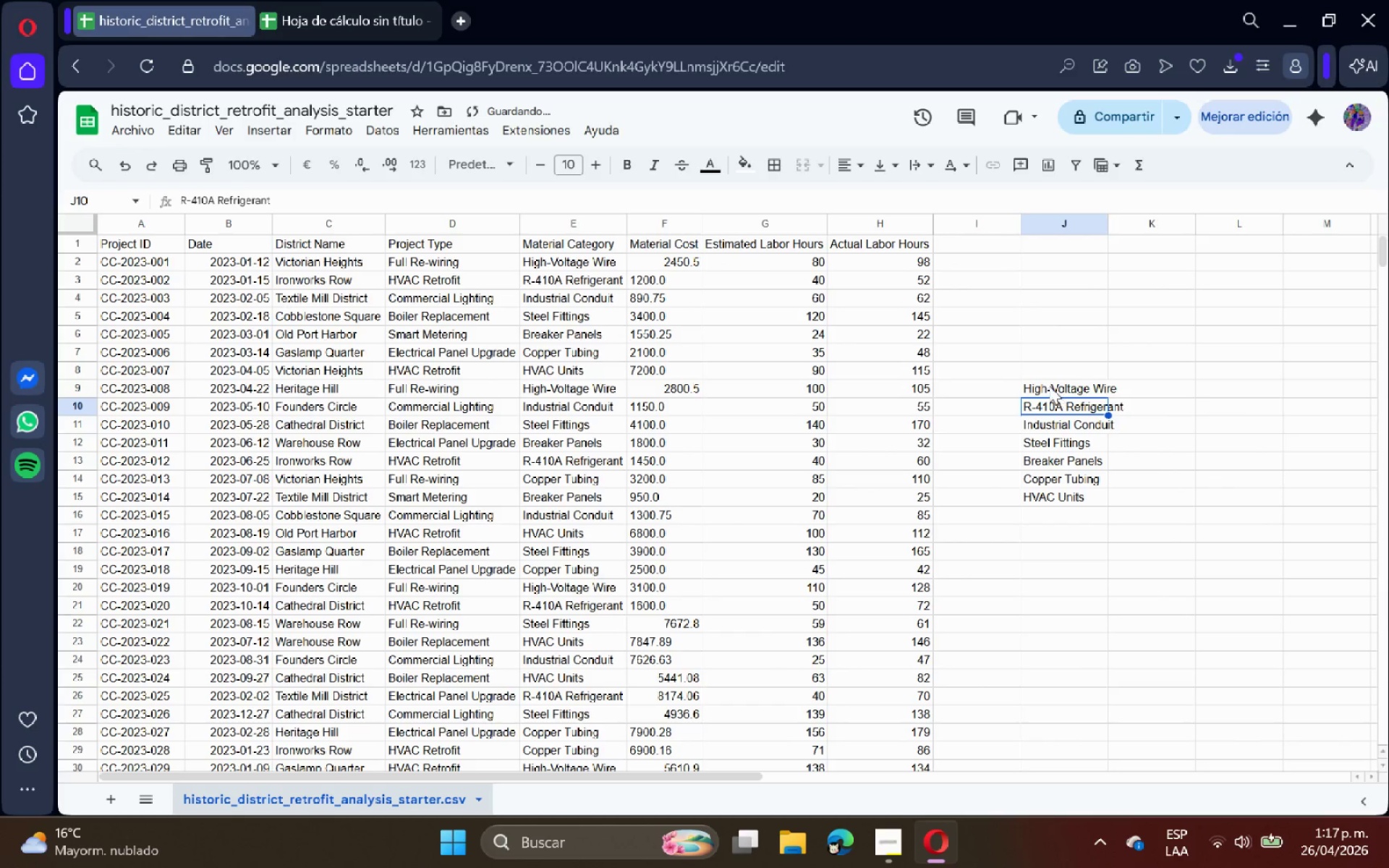 
left_click_drag(start_coordinate=[1049, 386], to_coordinate=[1063, 493])
 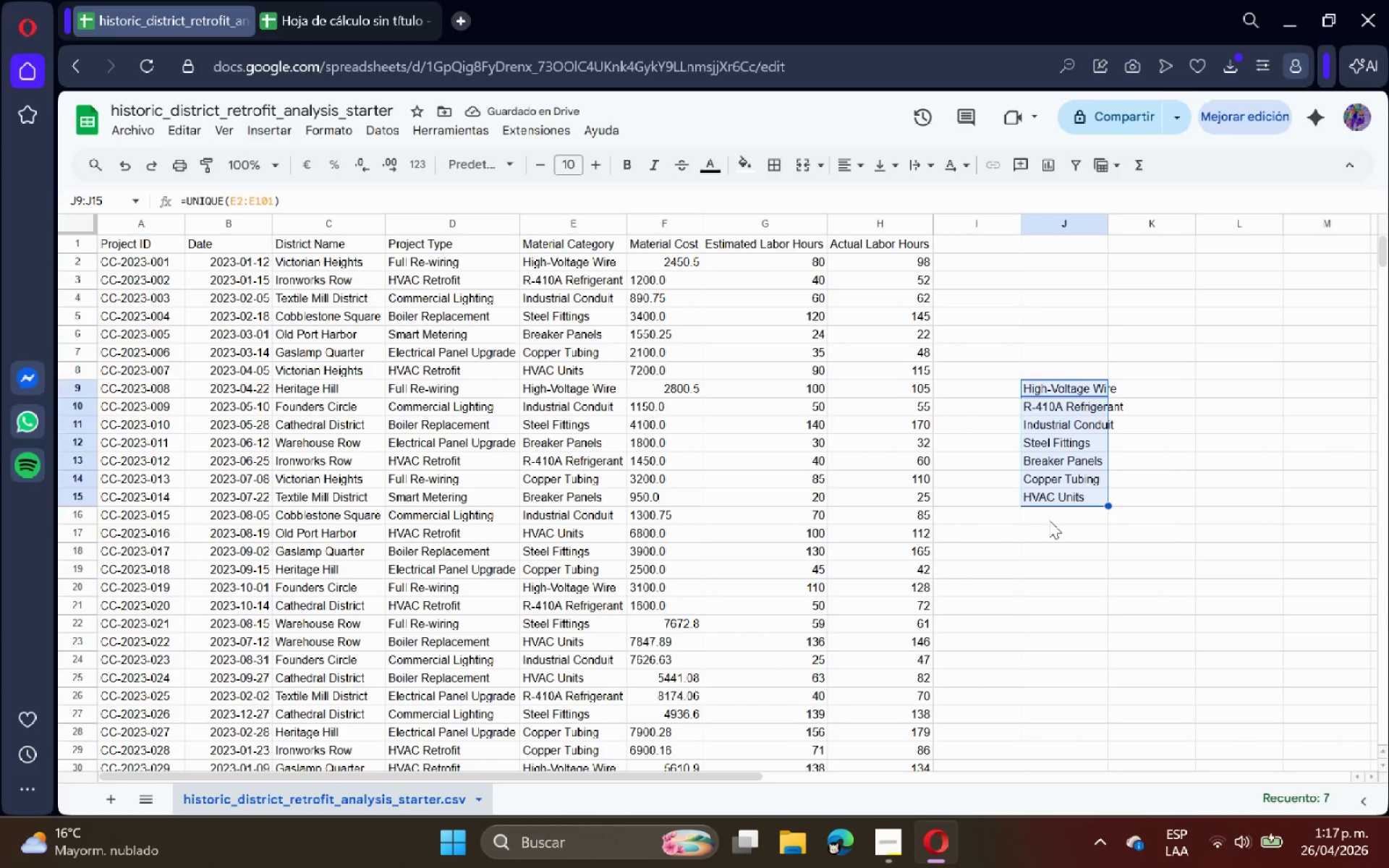 
left_click([1049, 520])
 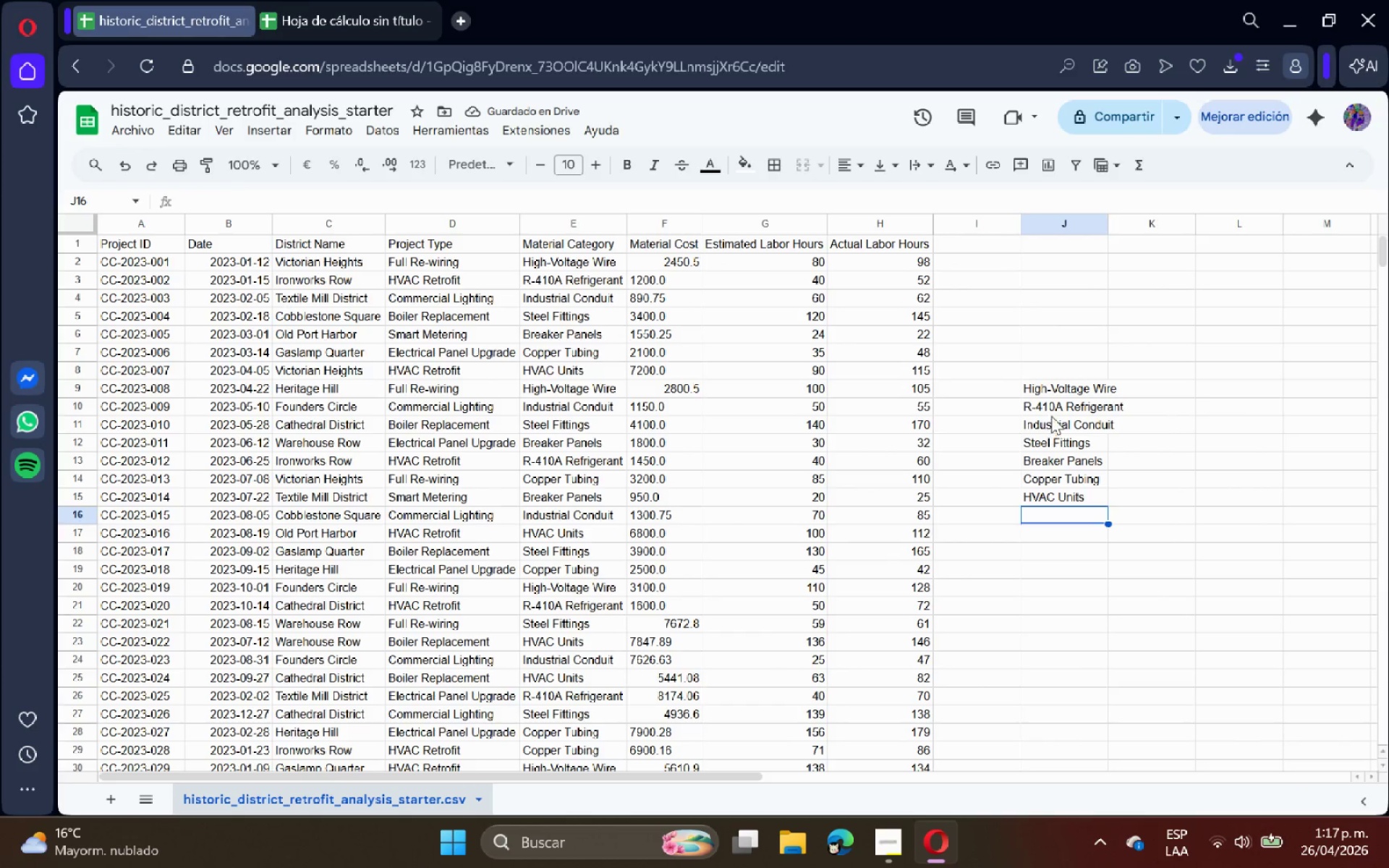 
left_click([1050, 407])
 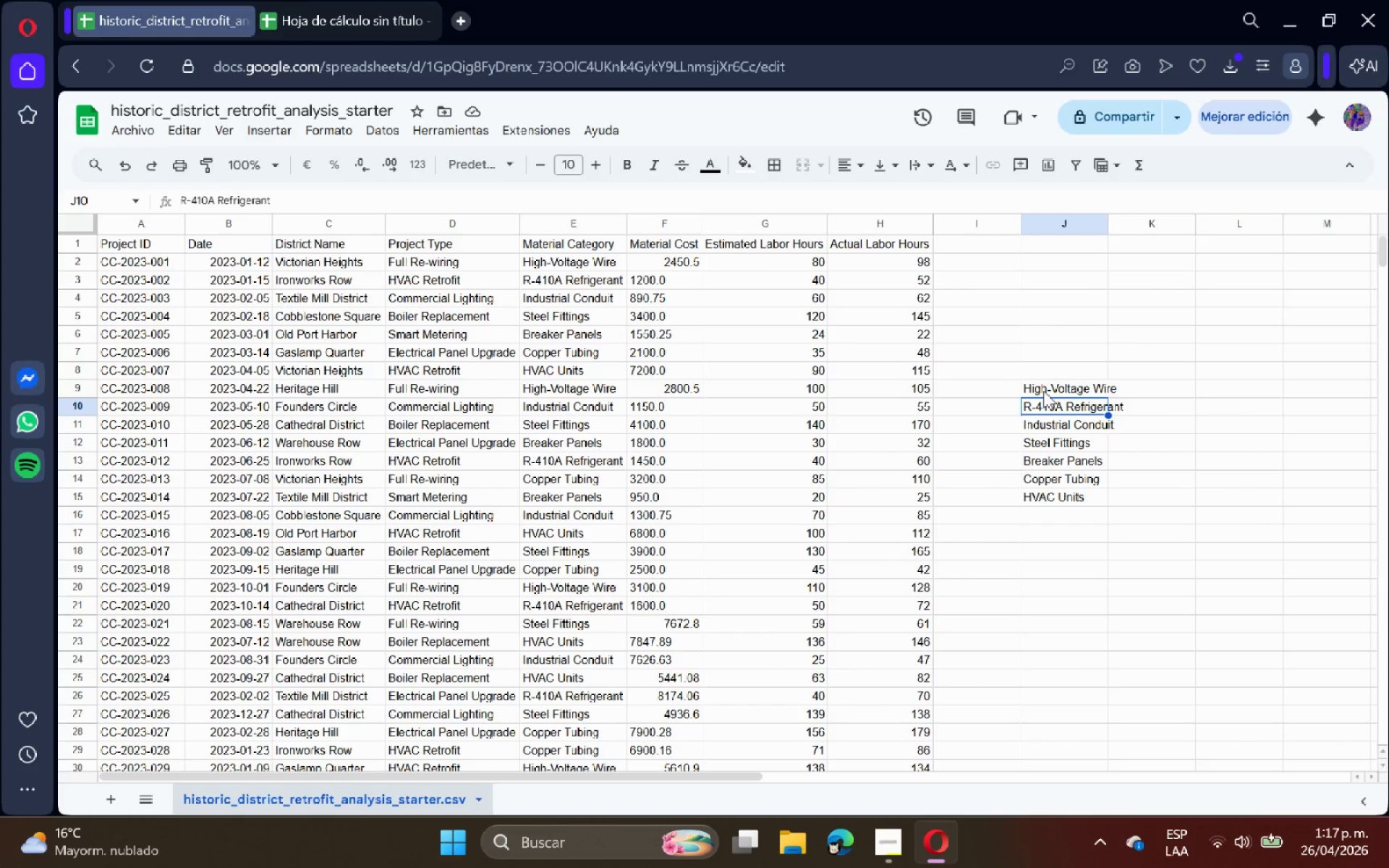 
double_click([1043, 383])
 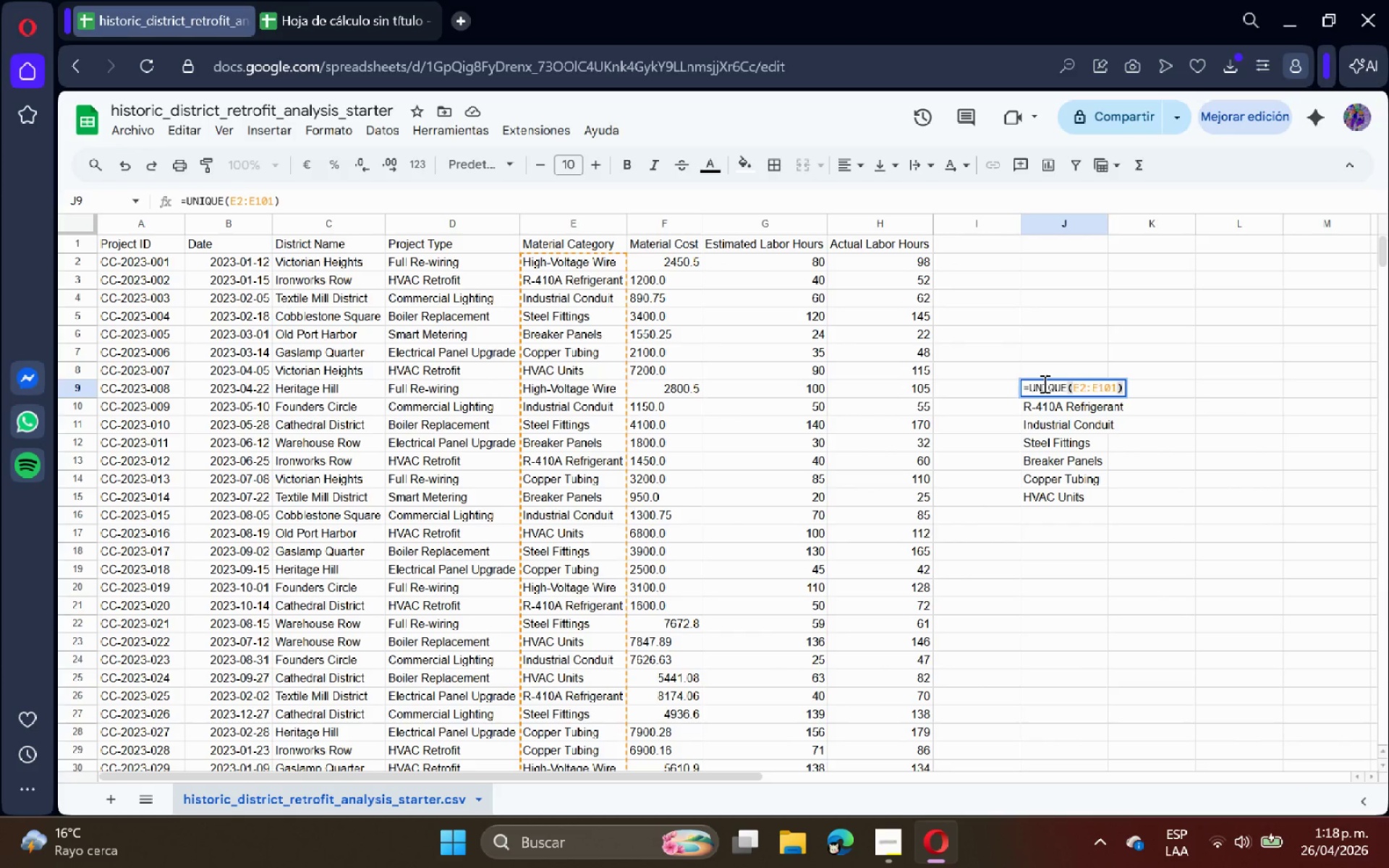 
double_click([1044, 383])
 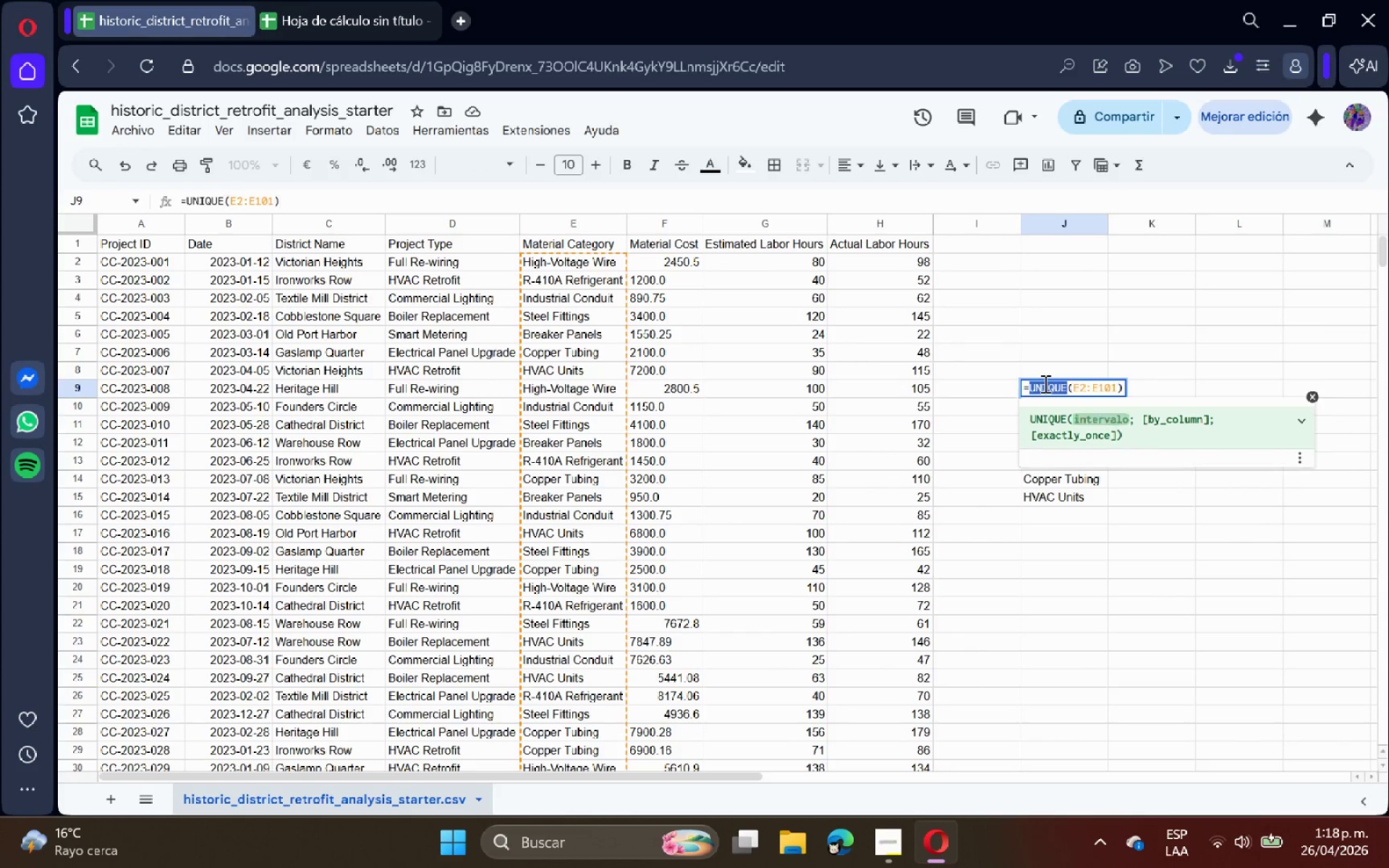 
triple_click([1044, 383])
 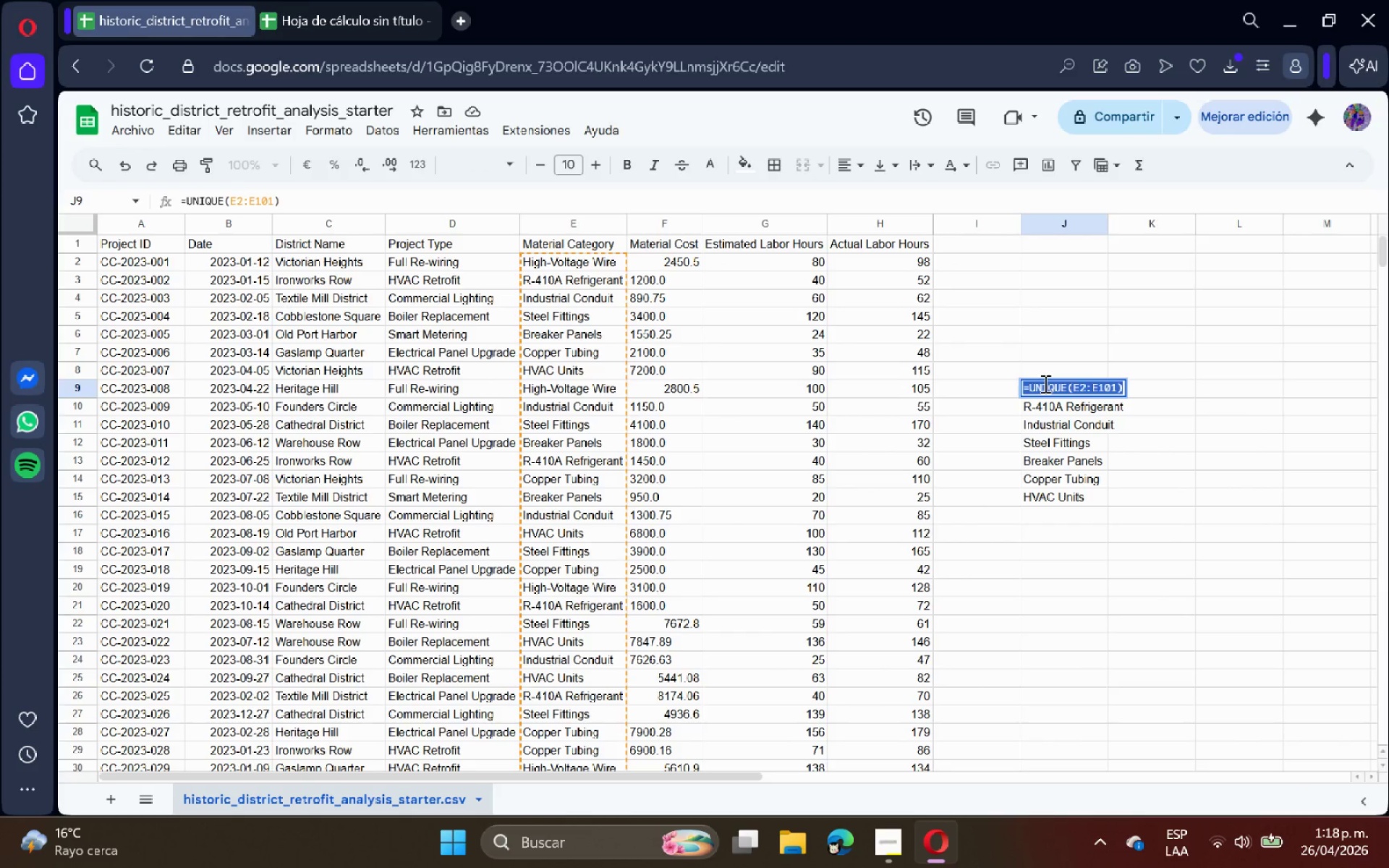 
type(High-Vola)
key(Backspace)
type(tage Wire)
 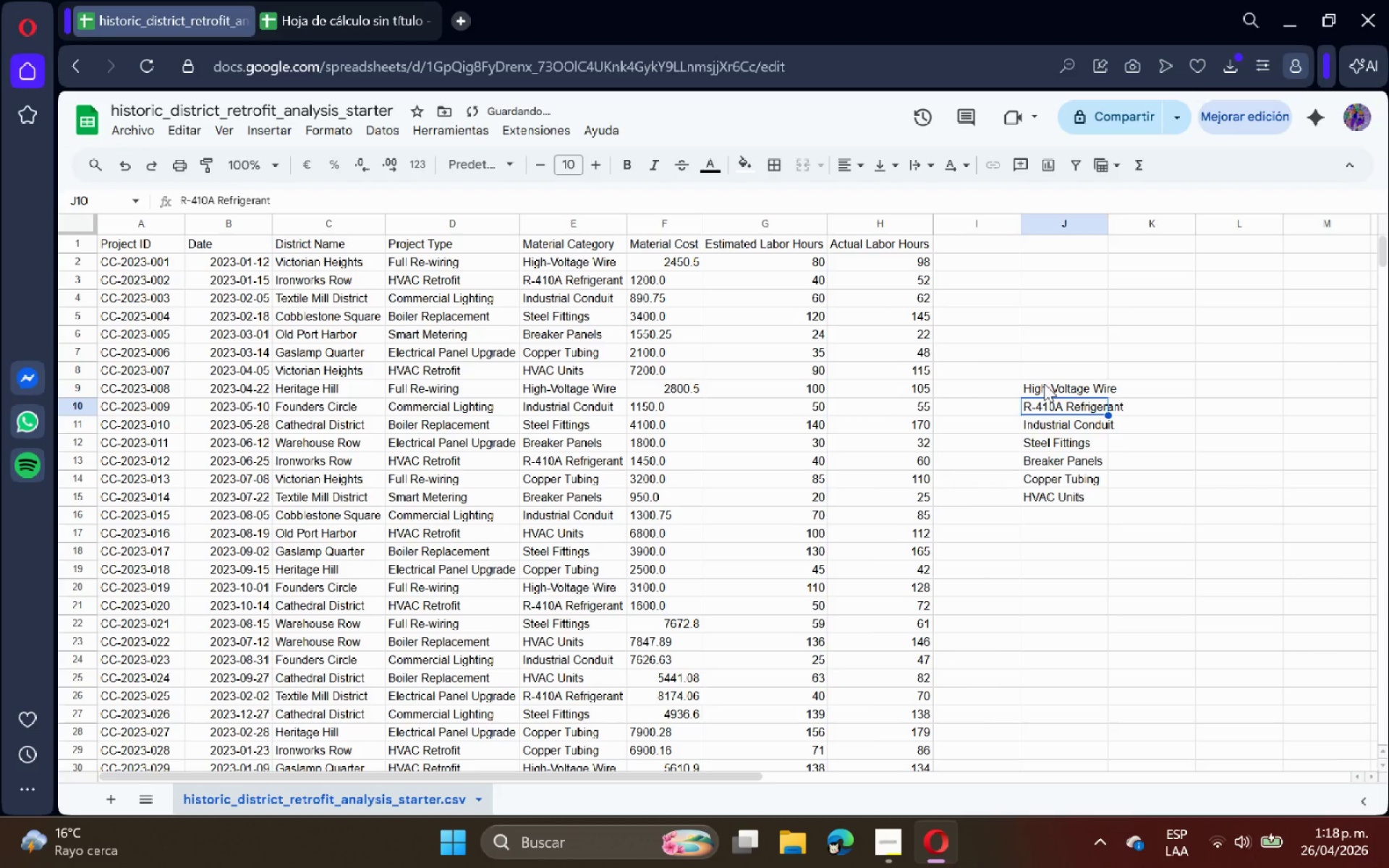 
key(Enter)
 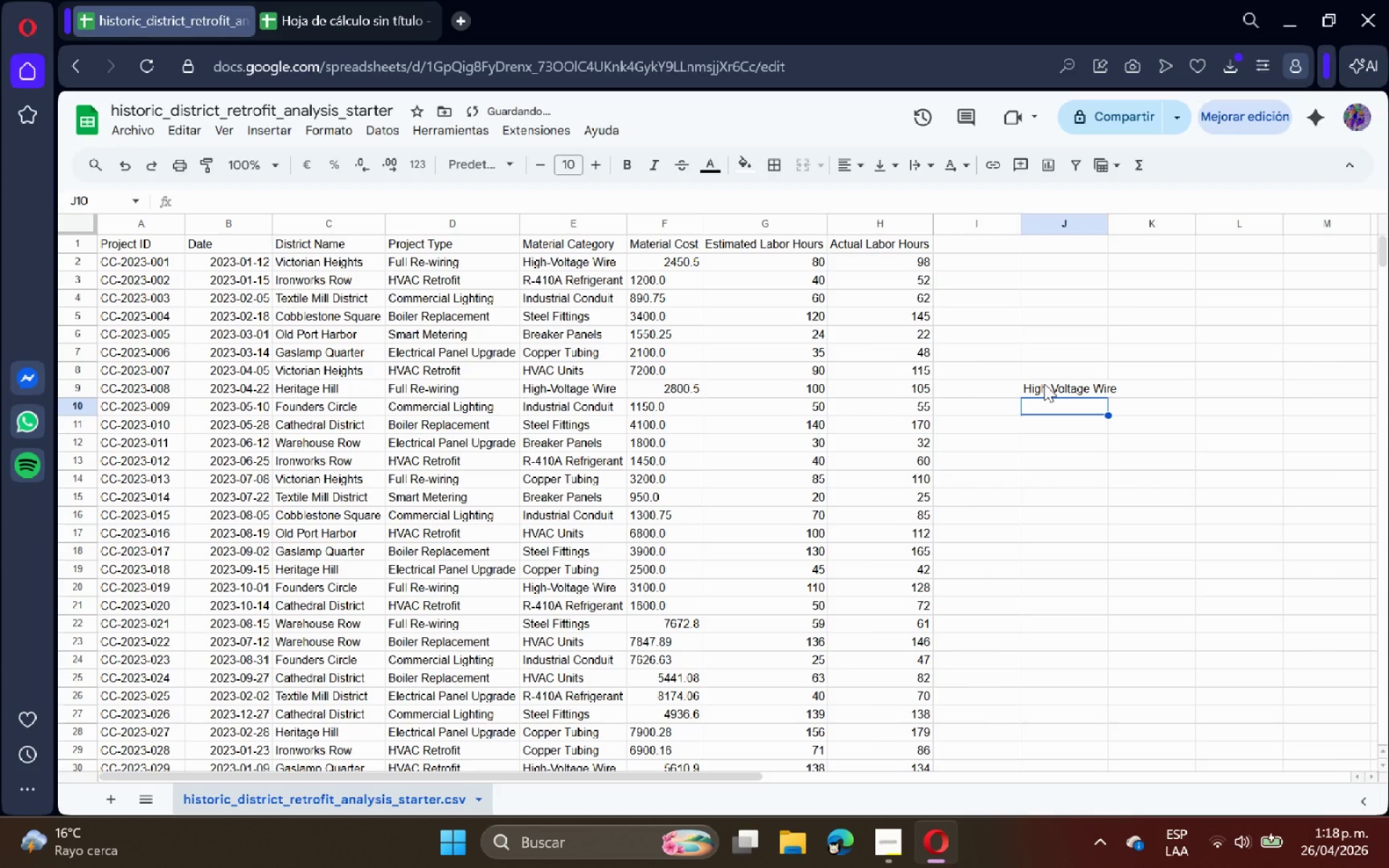 
key(Control+Z)
 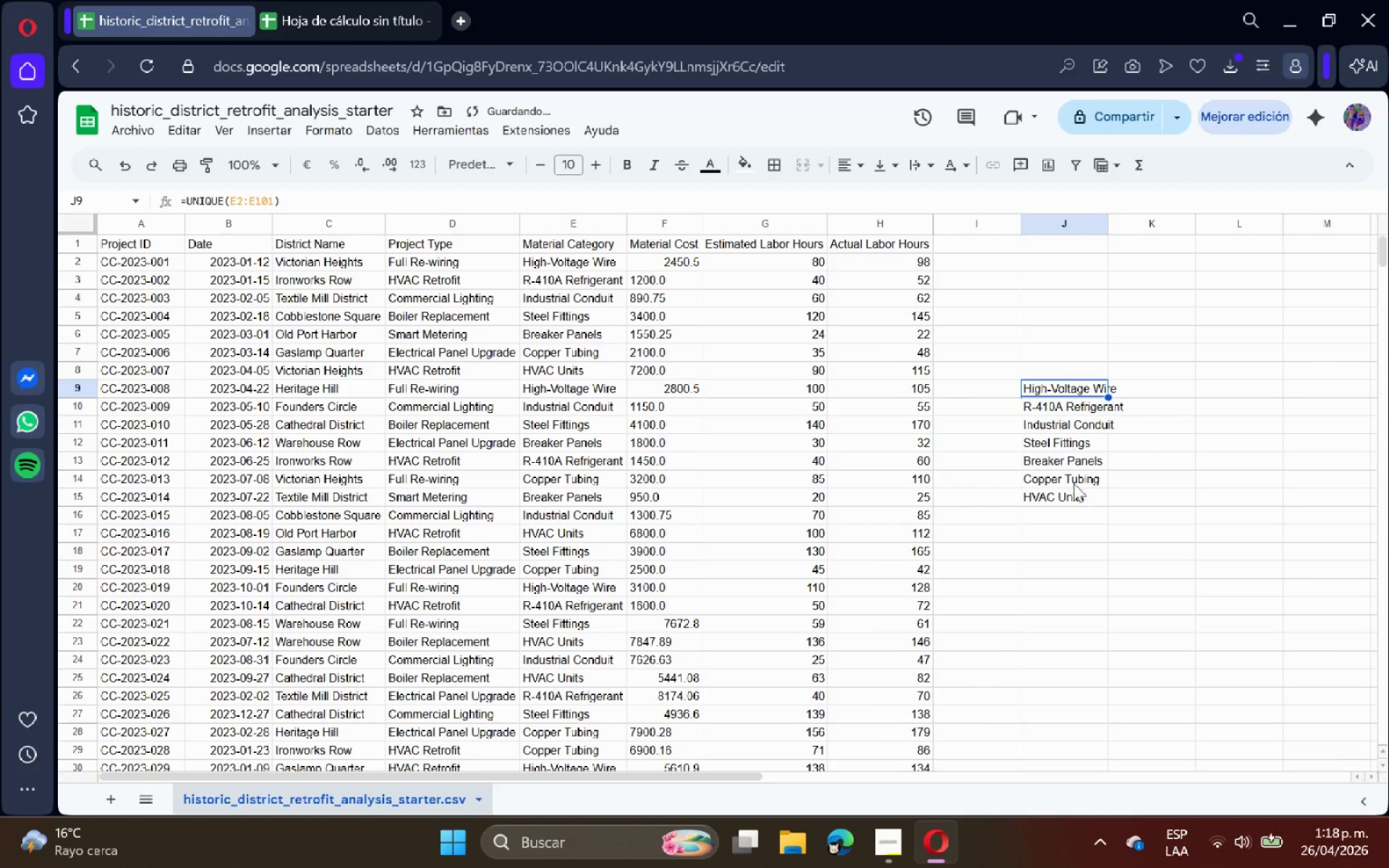 
left_click([1076, 498])
 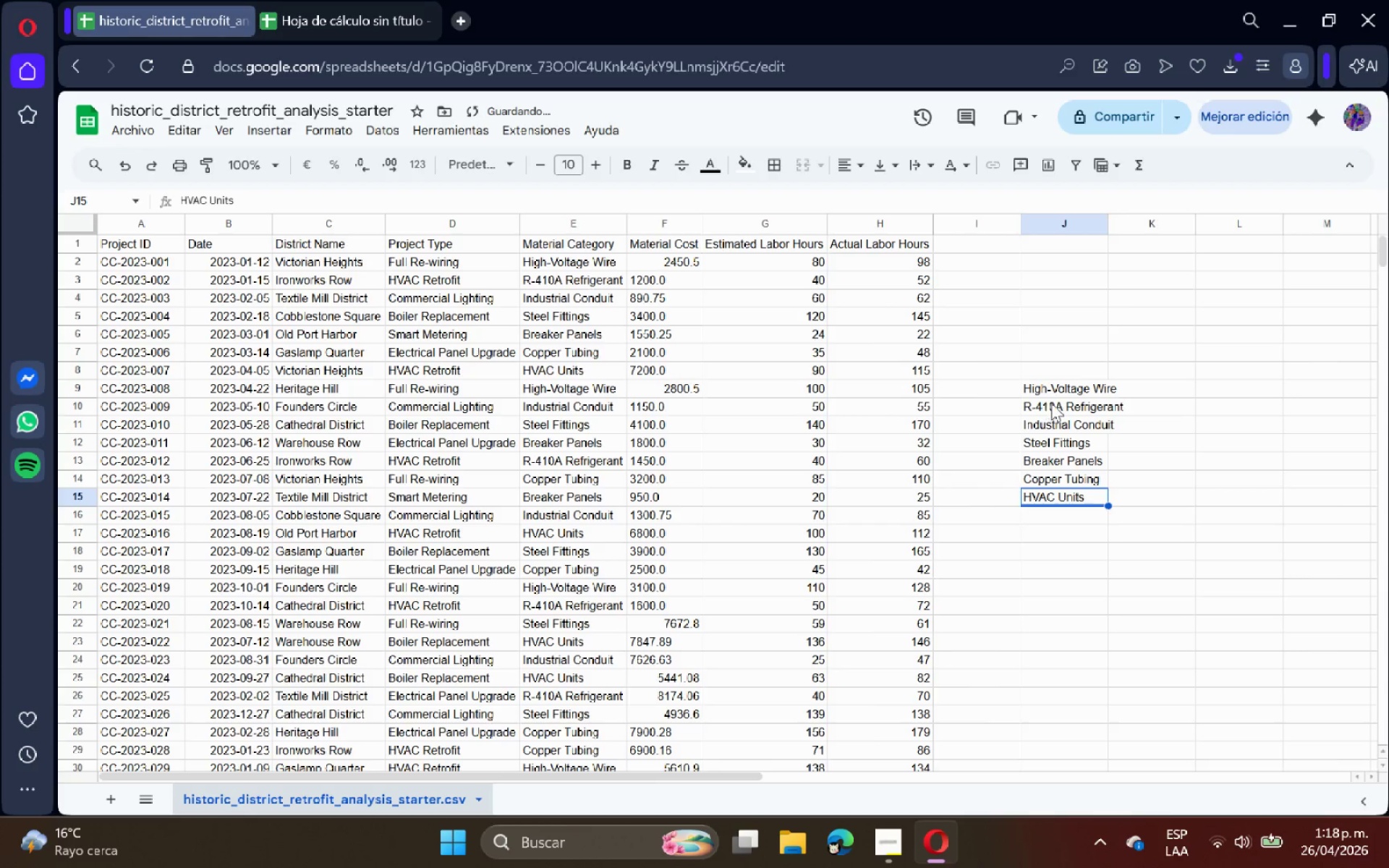 
left_click([1058, 389])
 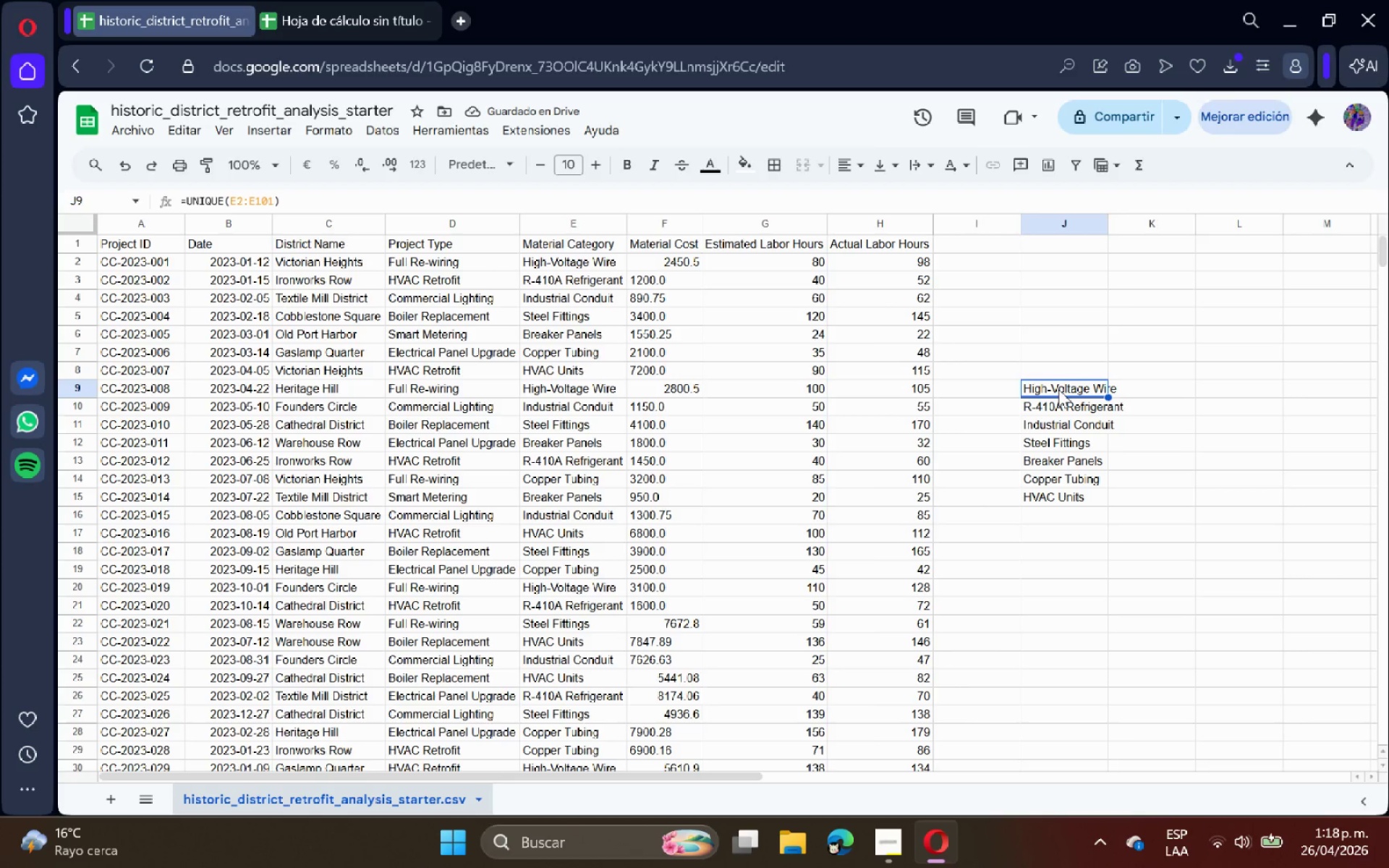 
key(Control+C)
 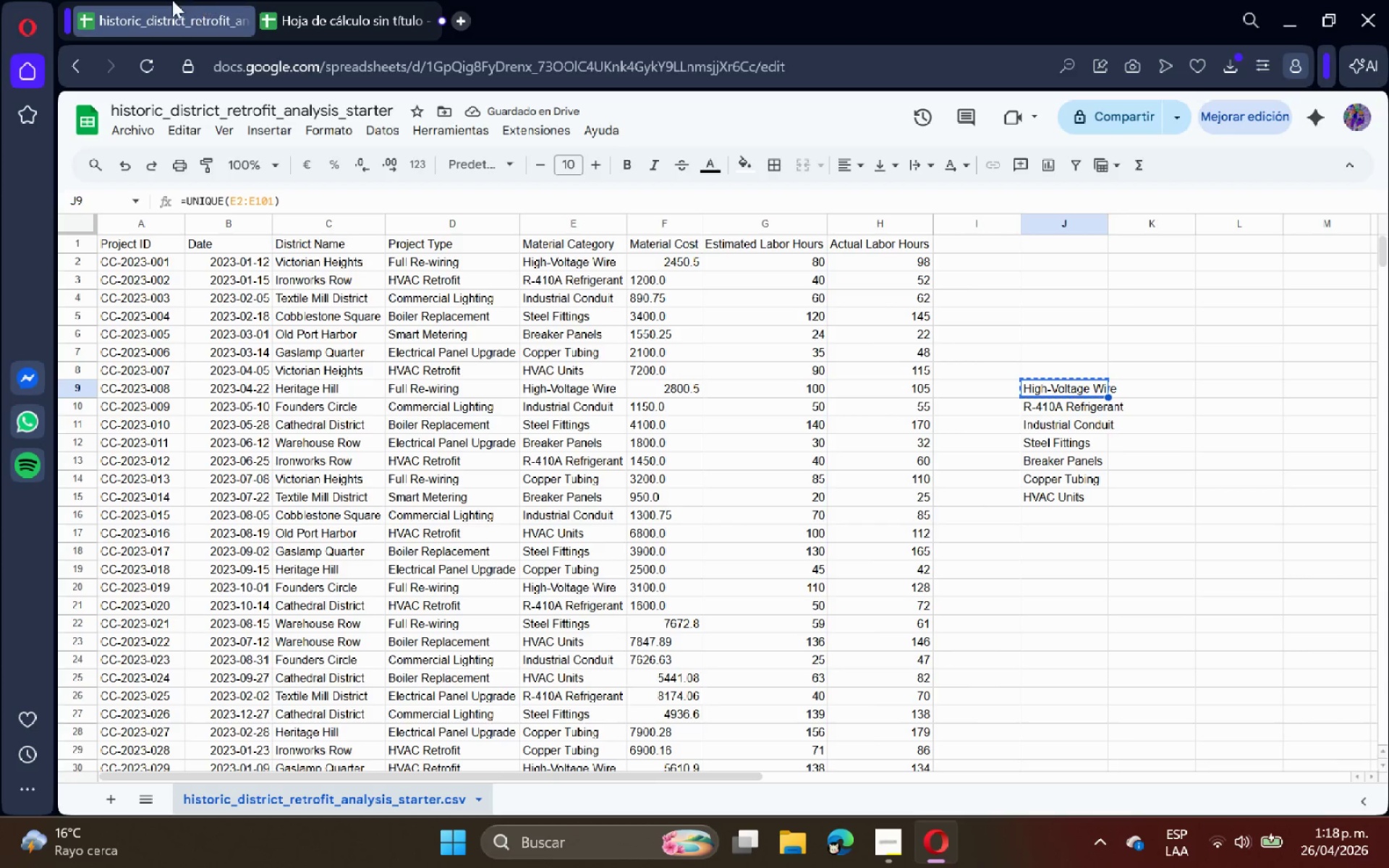 
double_click([248, 0])
 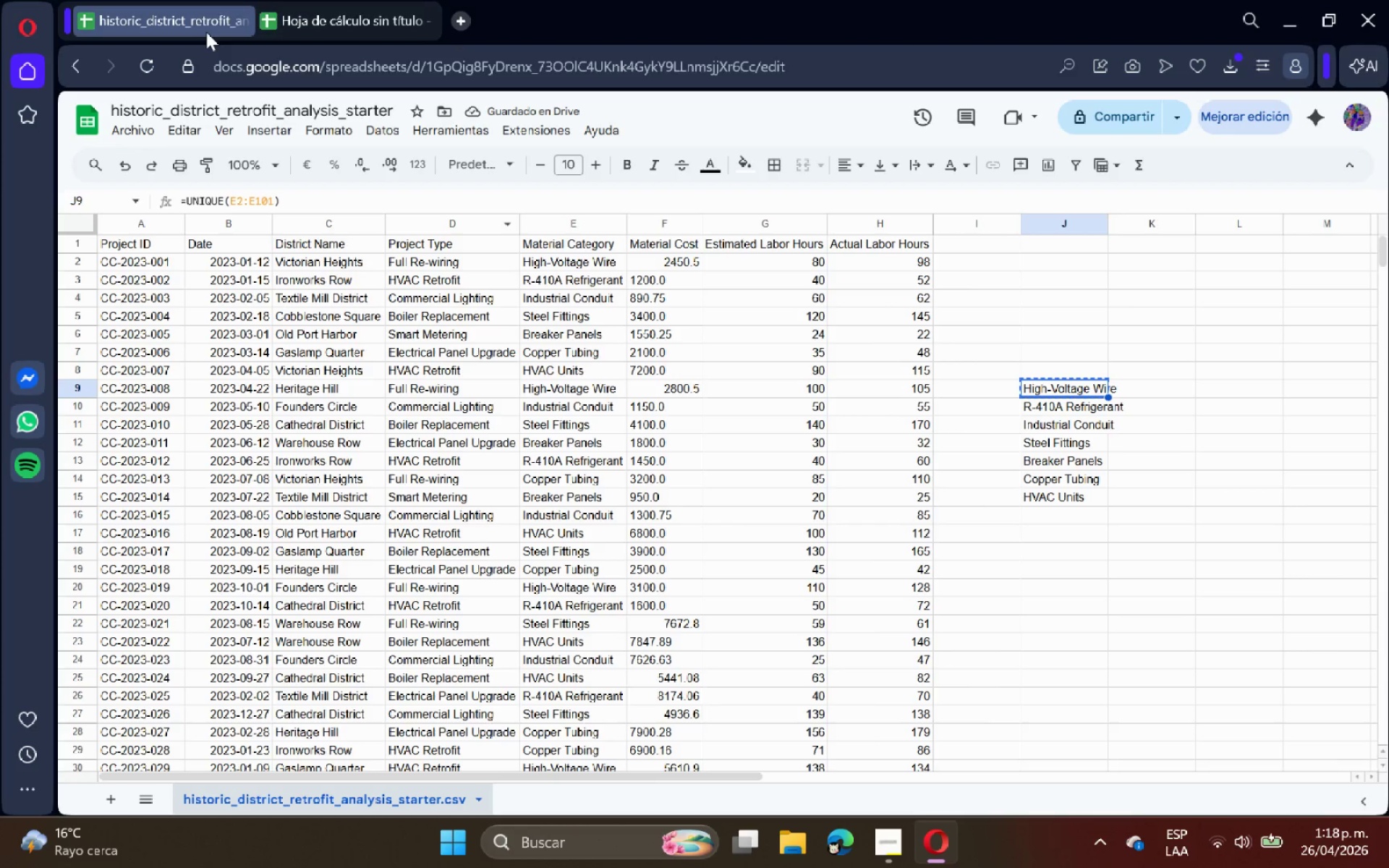 
left_click([274, 0])
 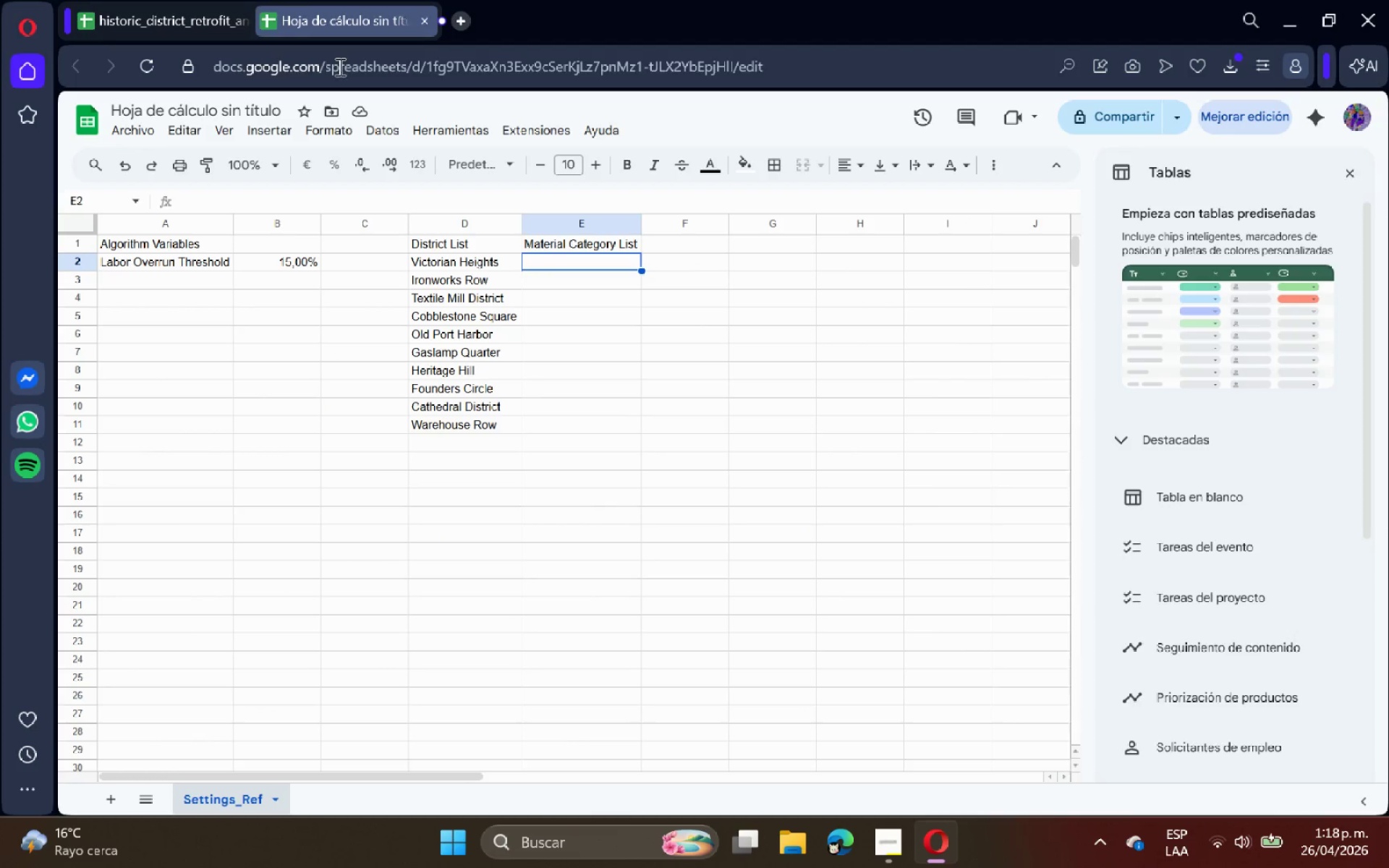 
key(Control+ControlLeft)
 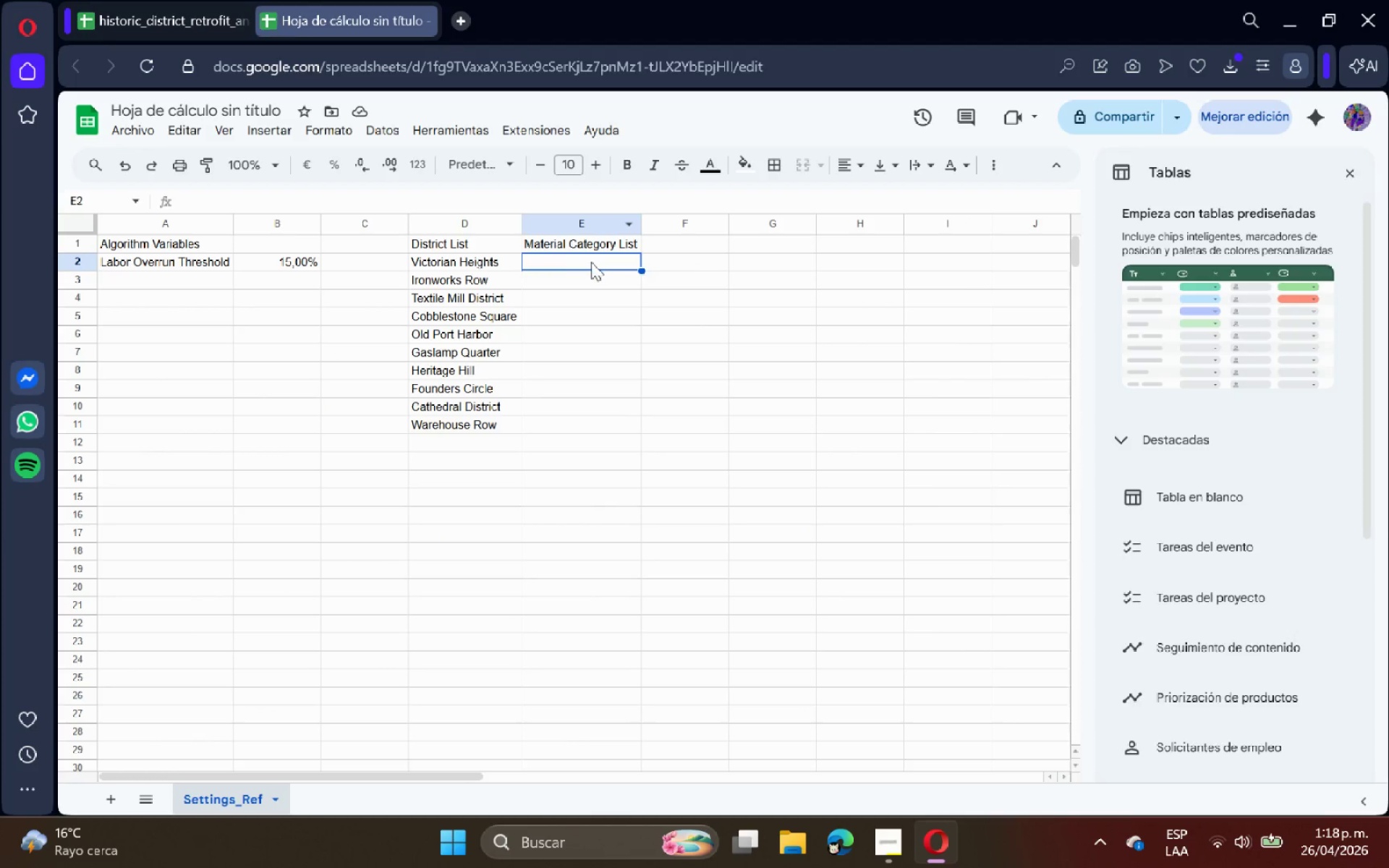 
key(Control+V)
 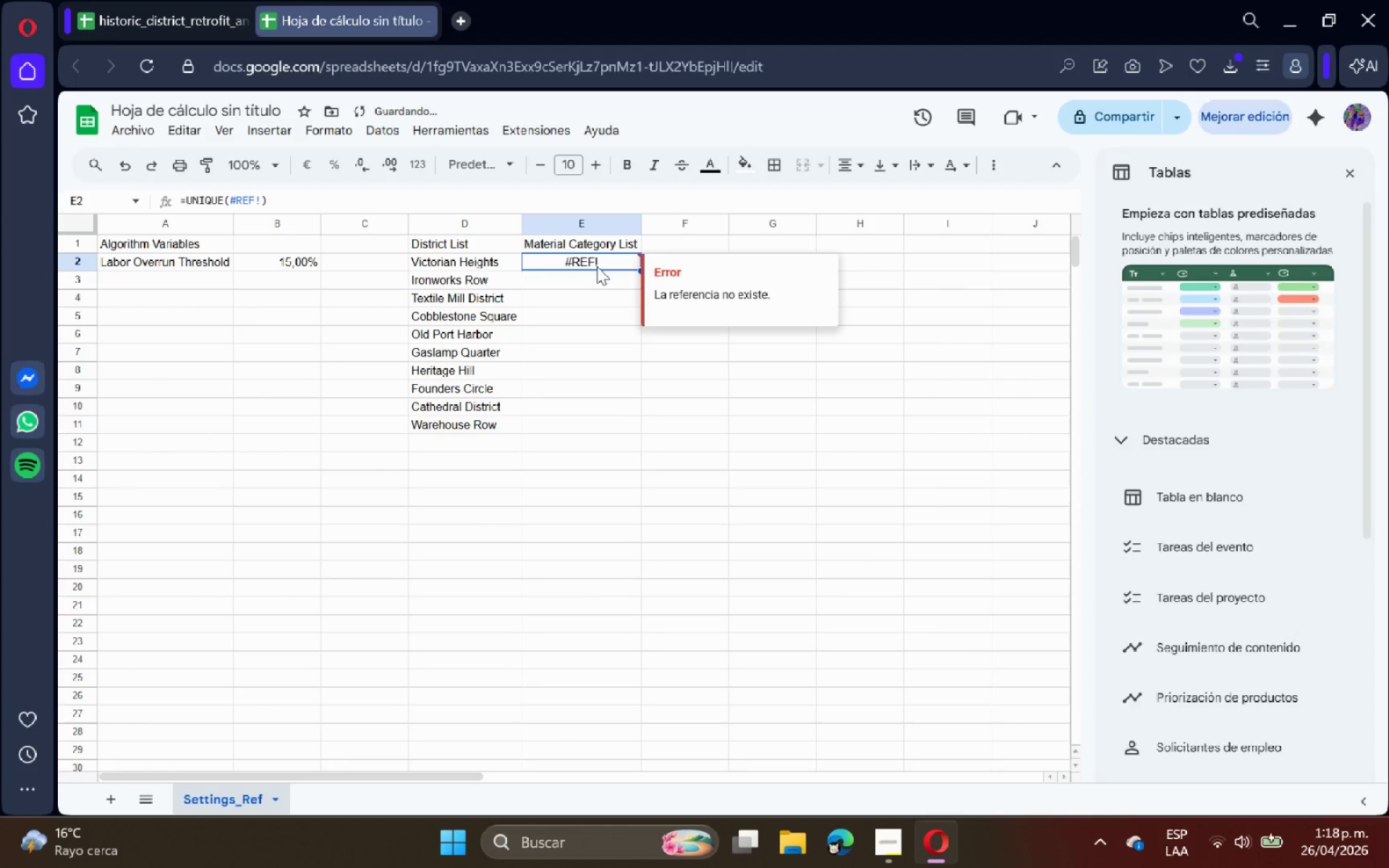 
key(Backspace)
 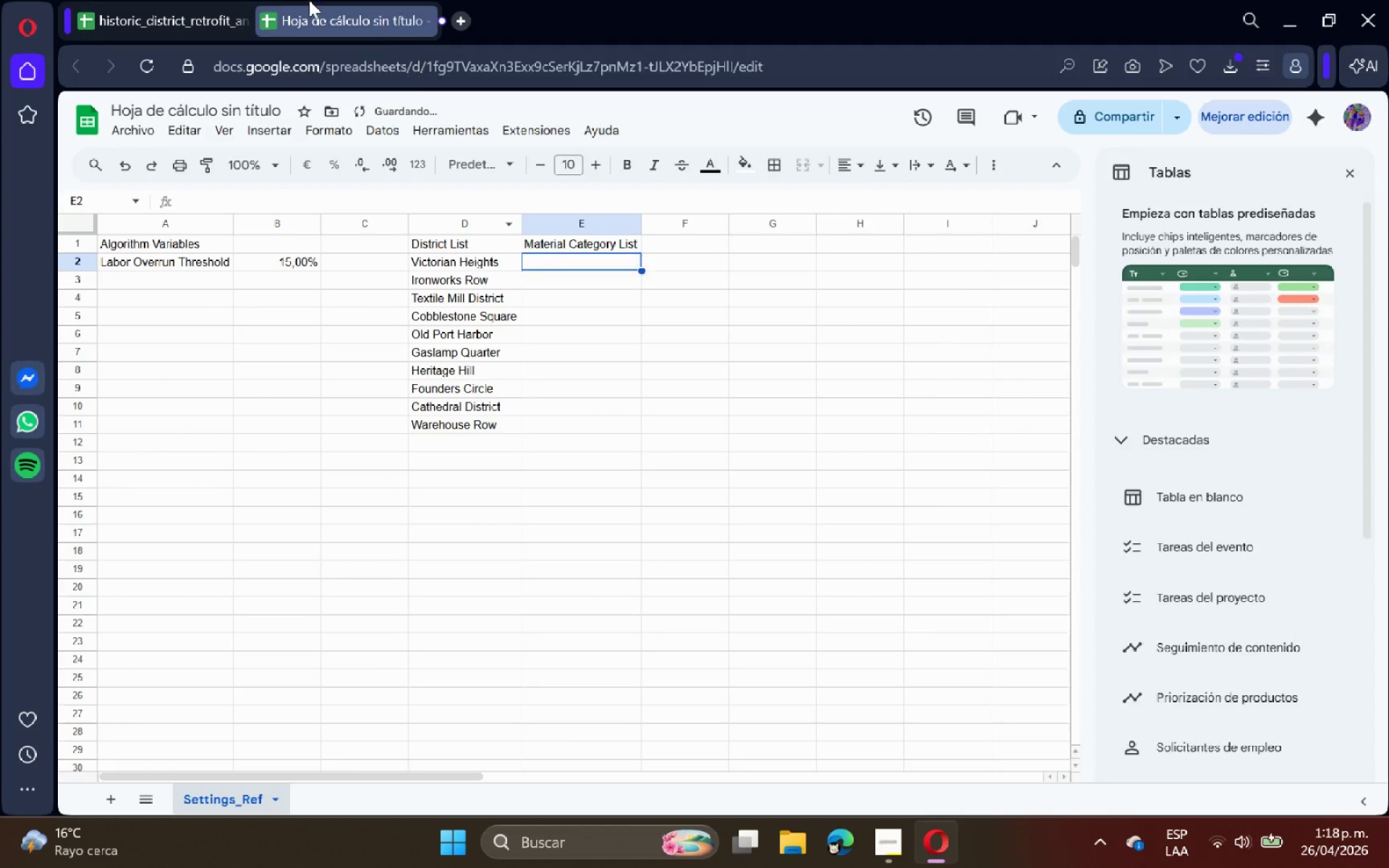 
left_click([178, 0])
 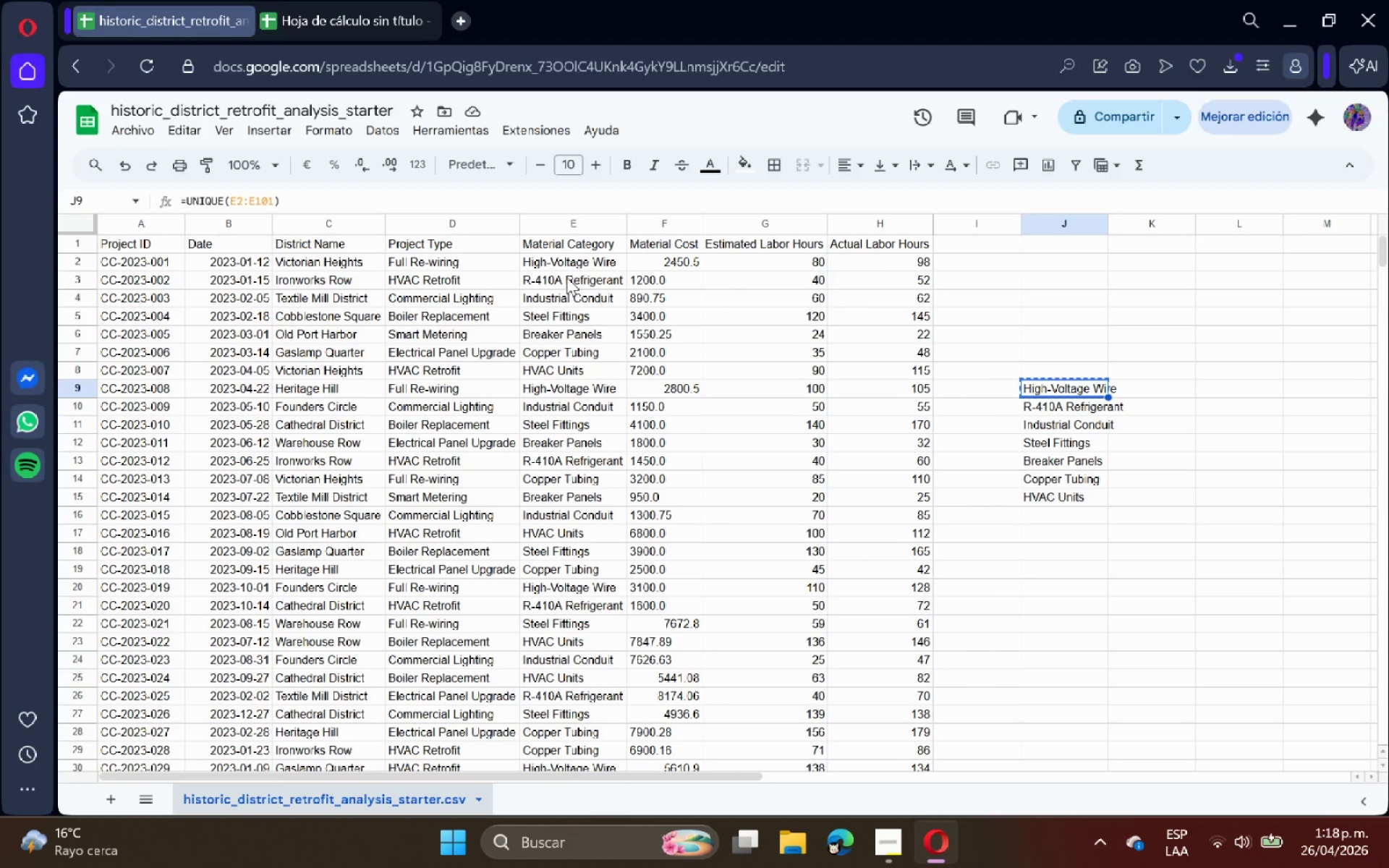 
left_click([564, 275])
 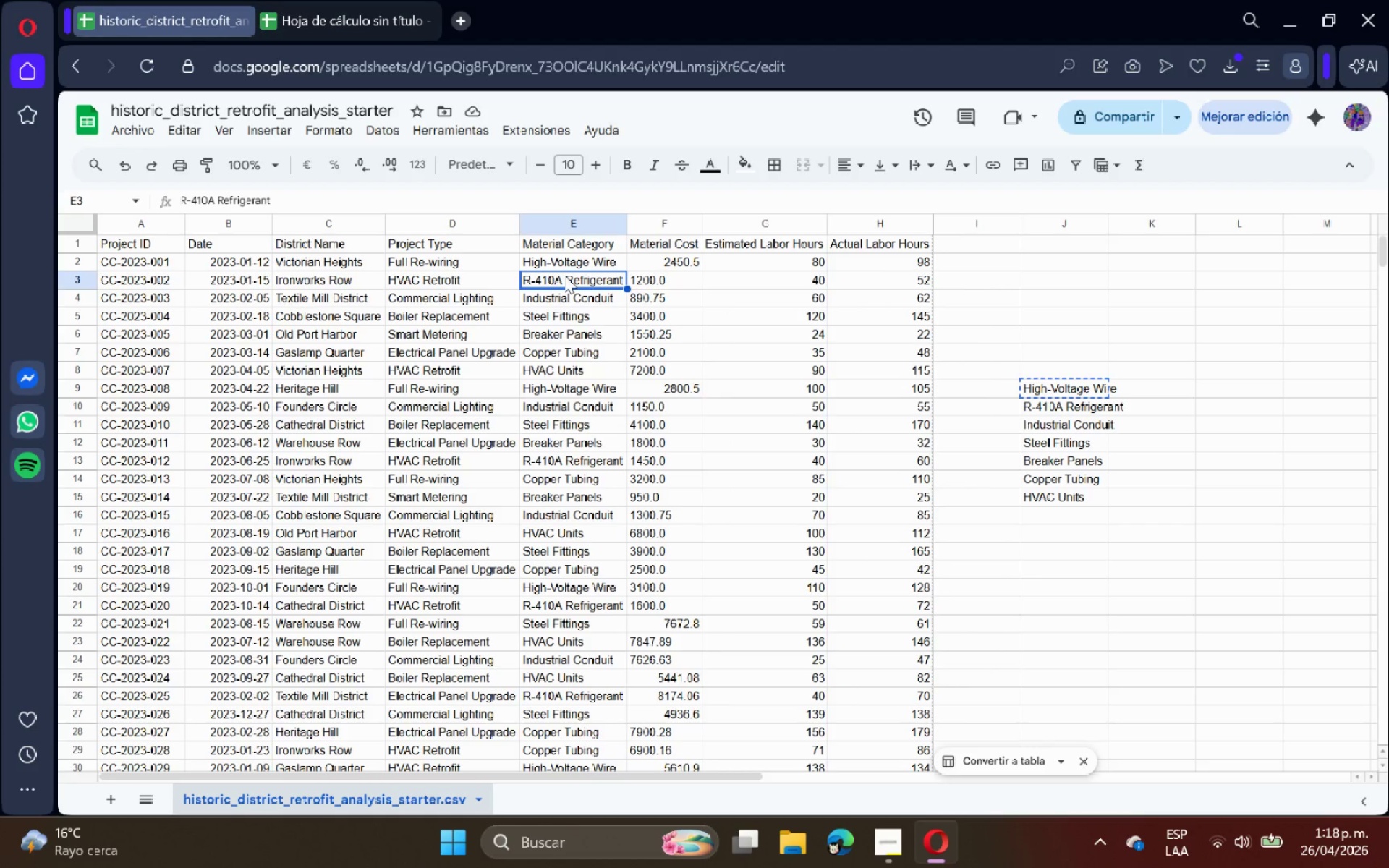 
key(Control+C)
 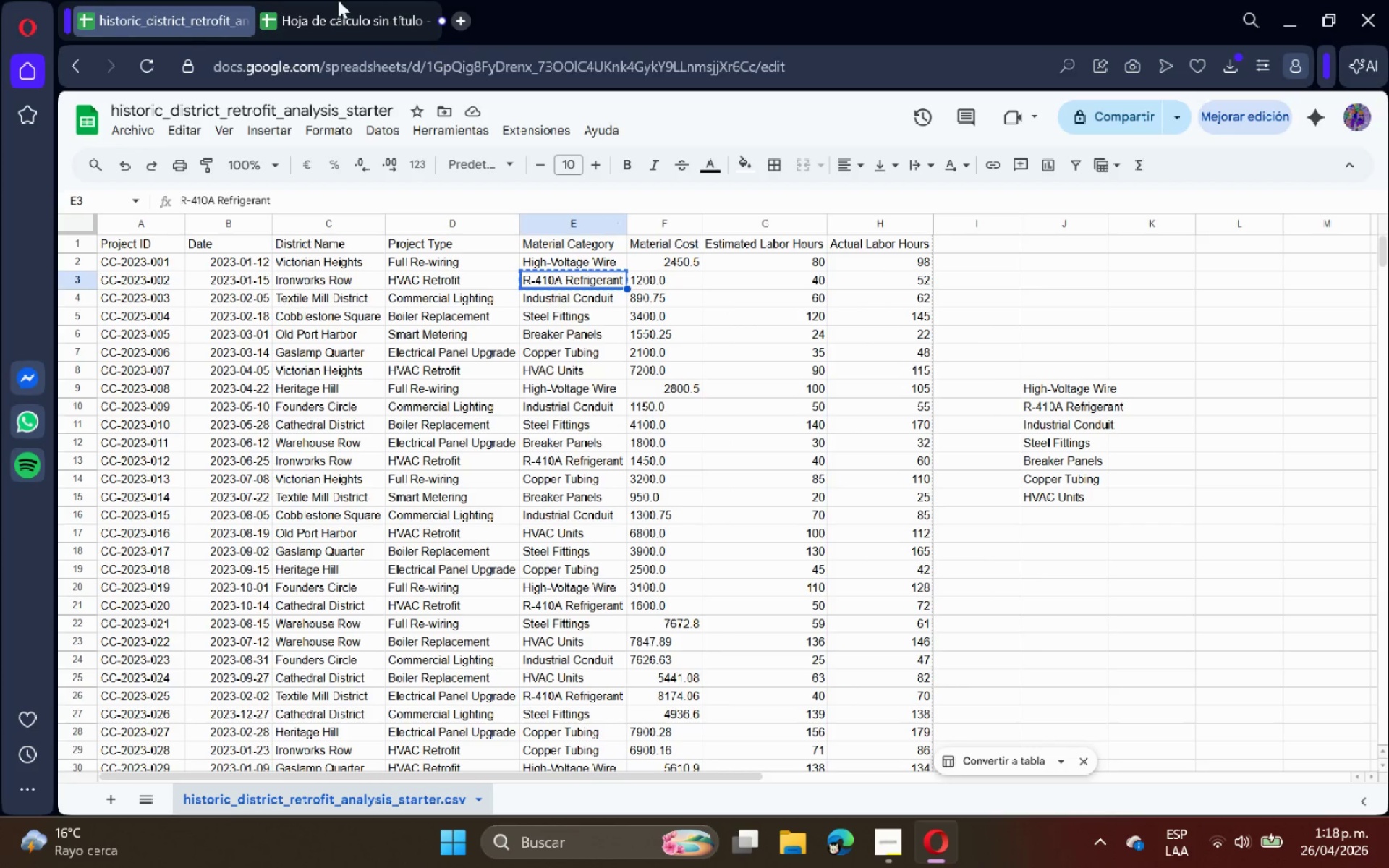 
left_click([334, 0])
 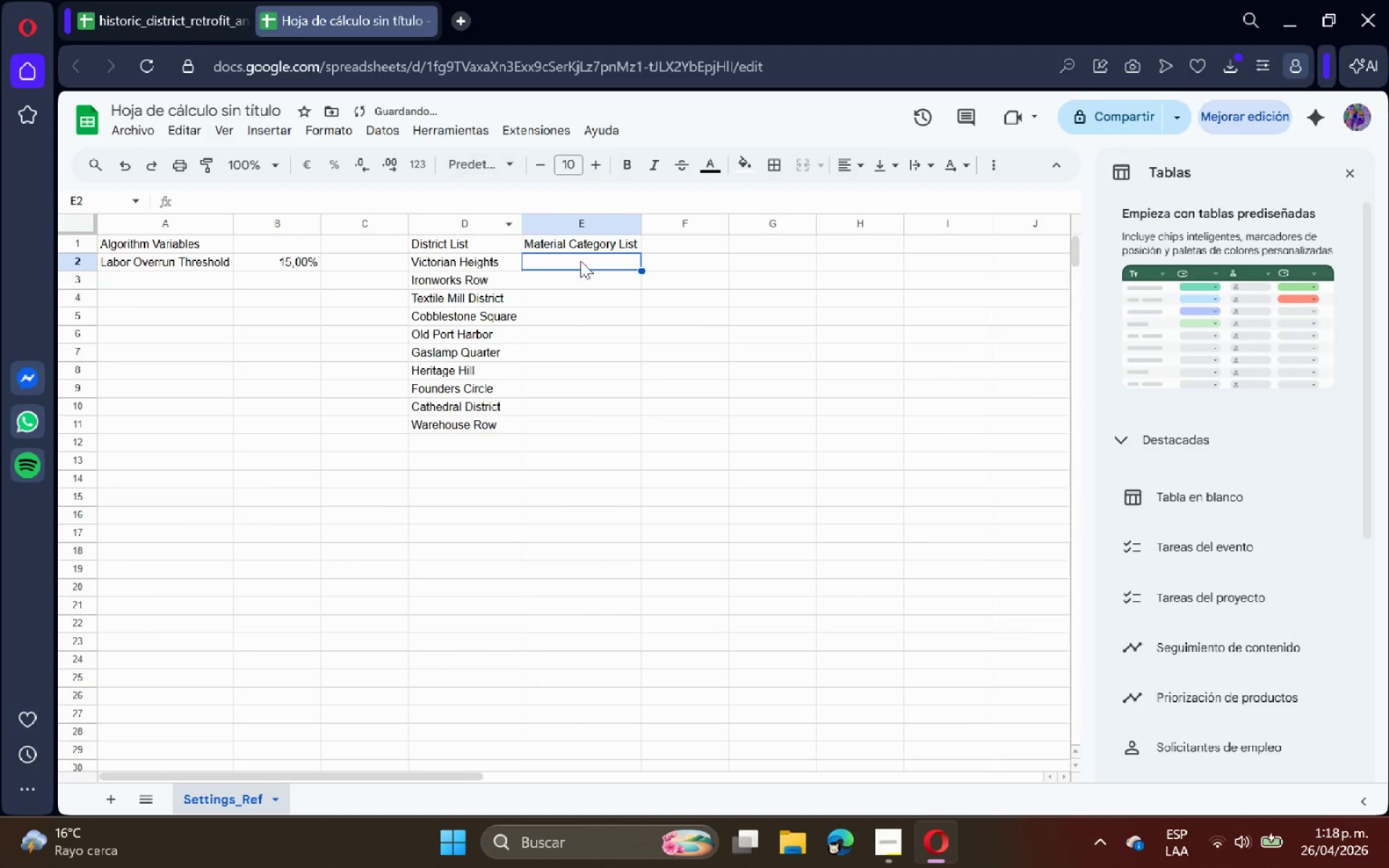 
key(Control+ControlLeft)
 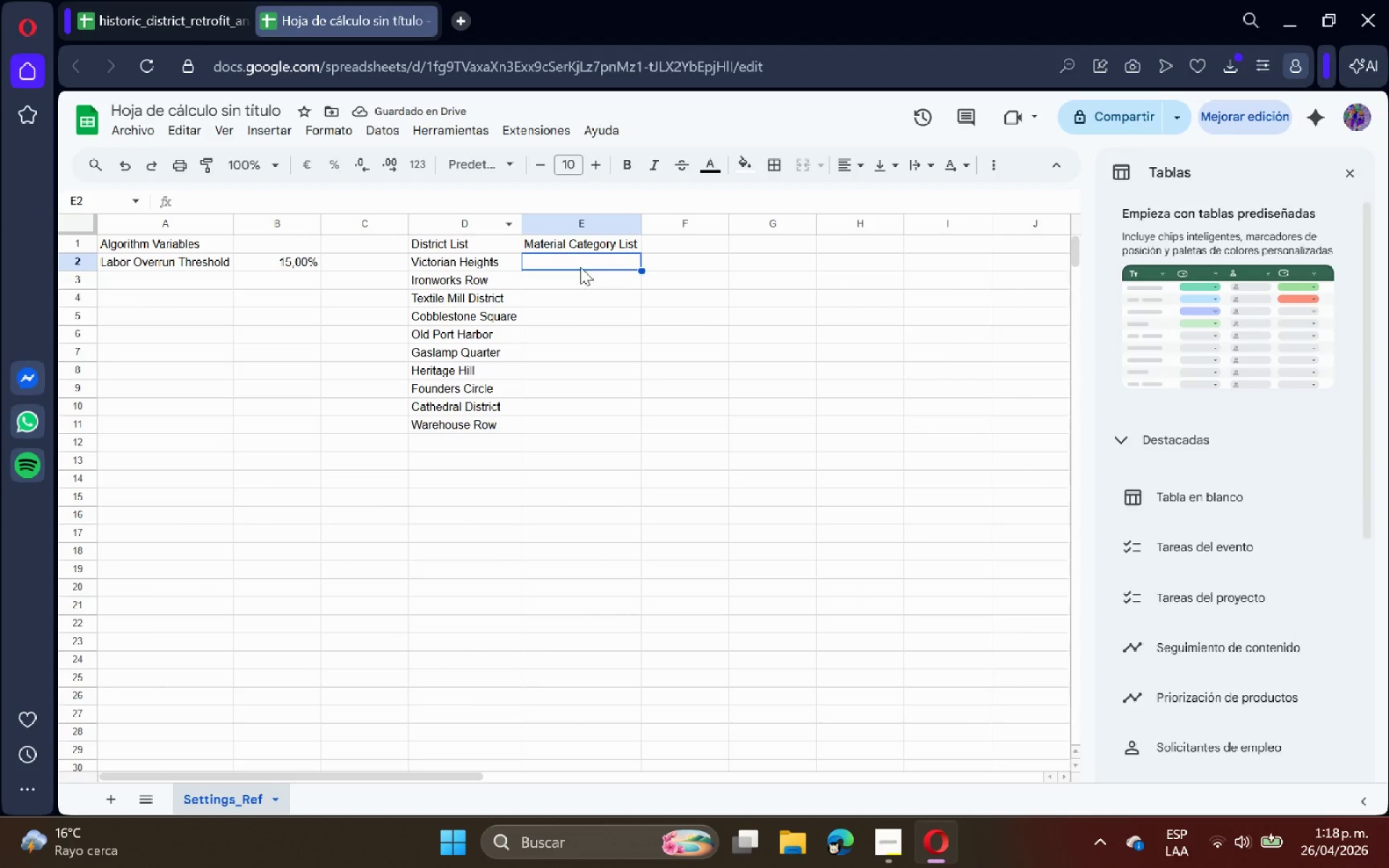 
key(Control+V)
 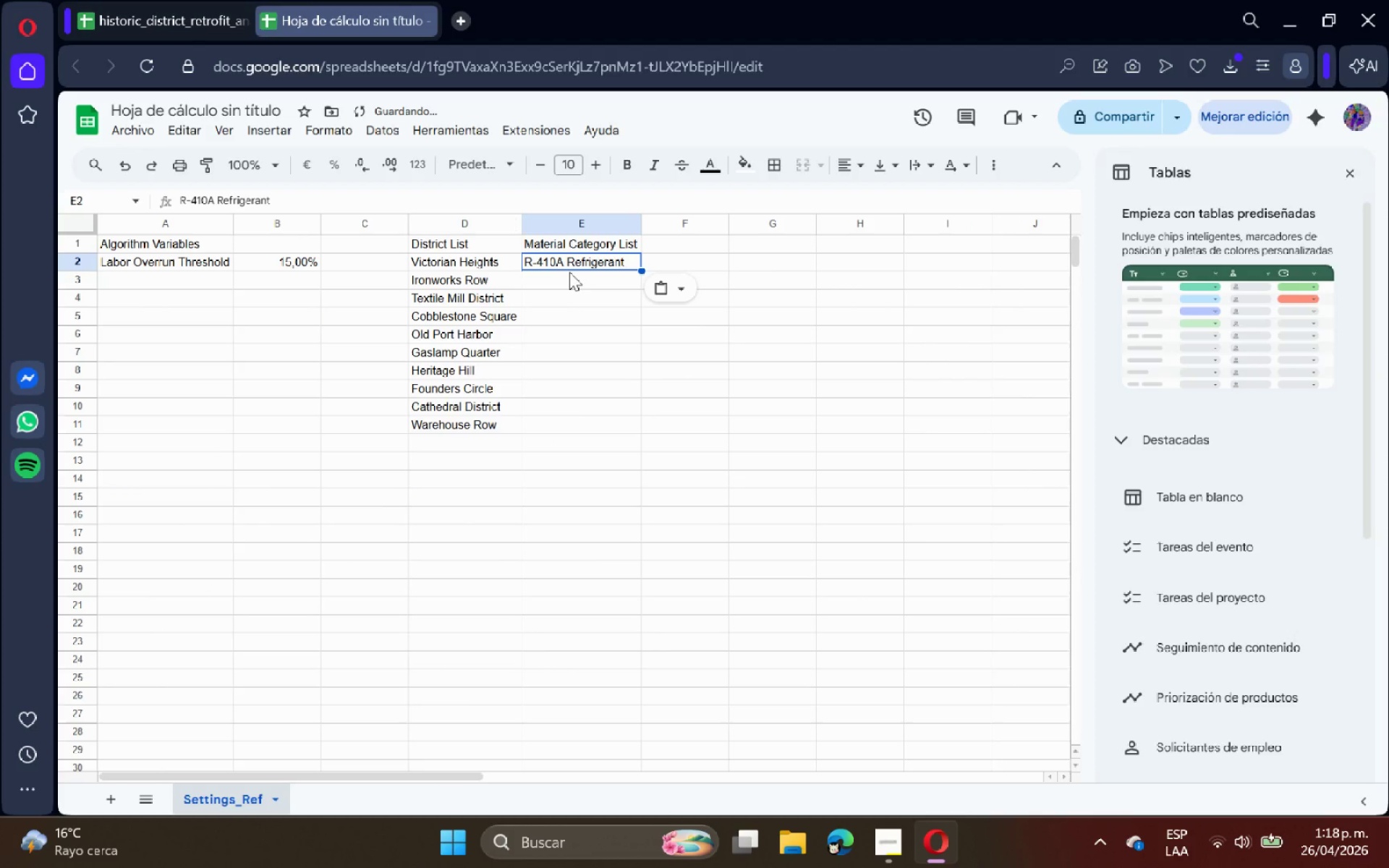 
key(Control+Z)
 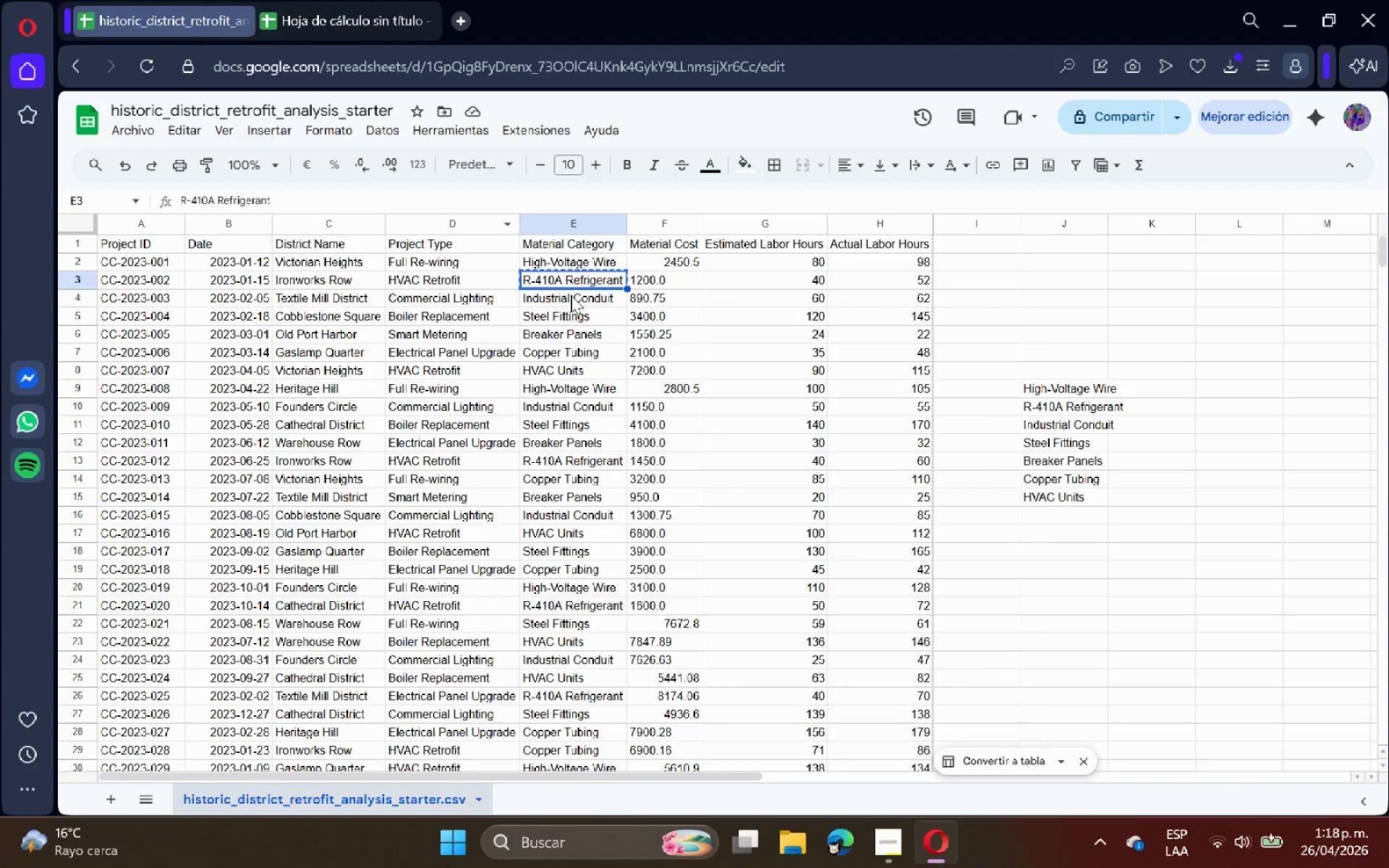 
left_click([574, 265])
 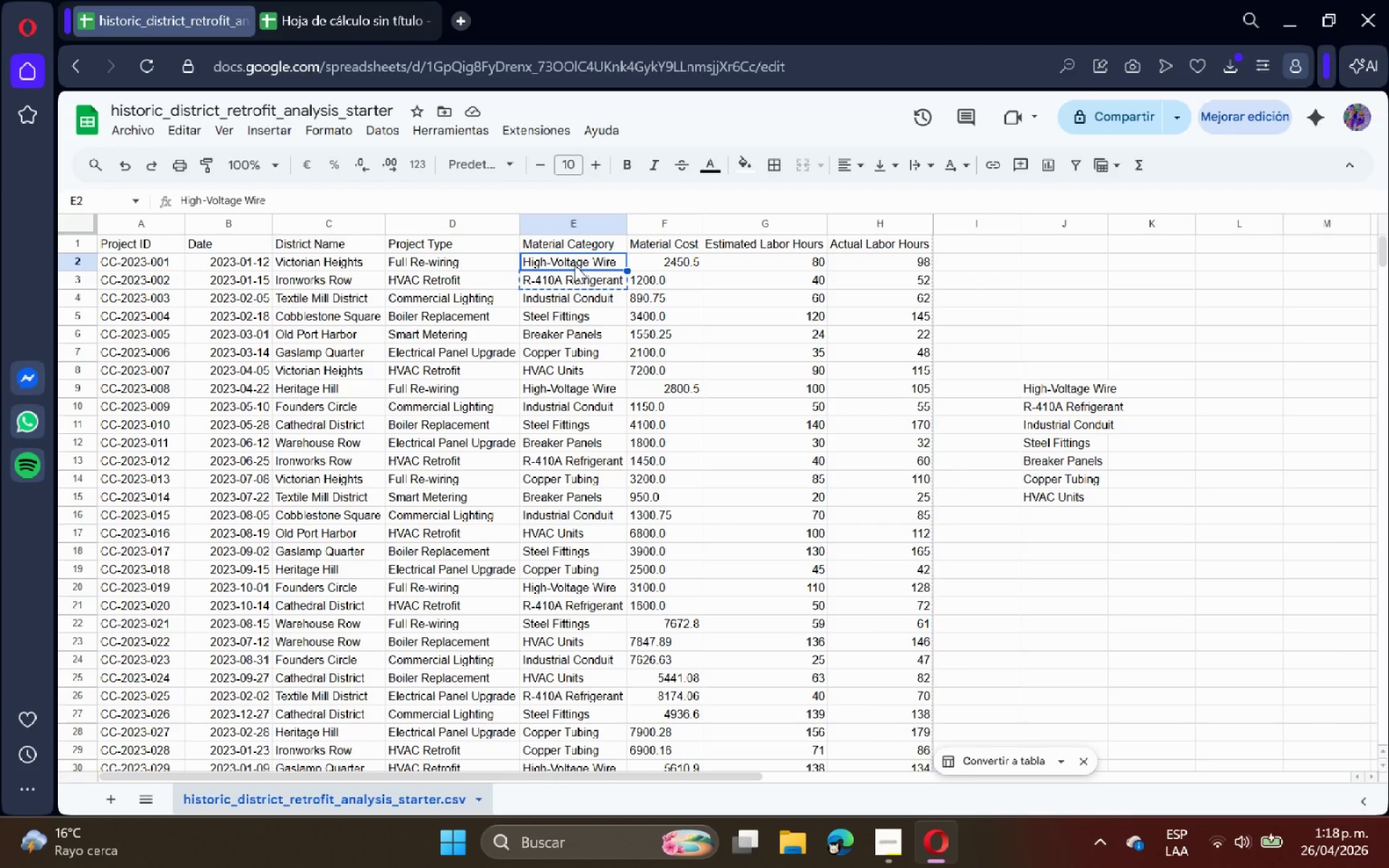 
key(Control+C)
 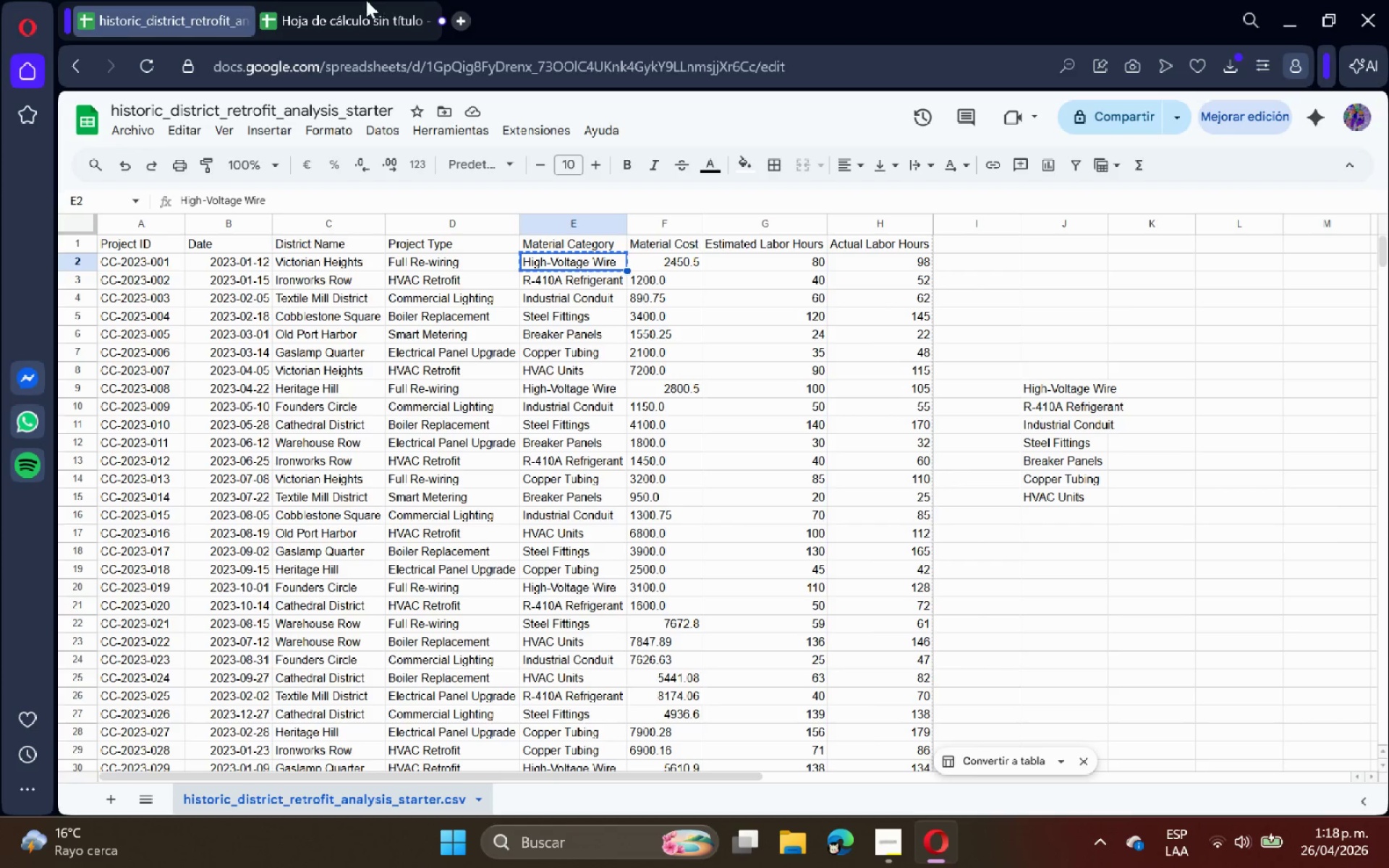 
left_click([364, 0])
 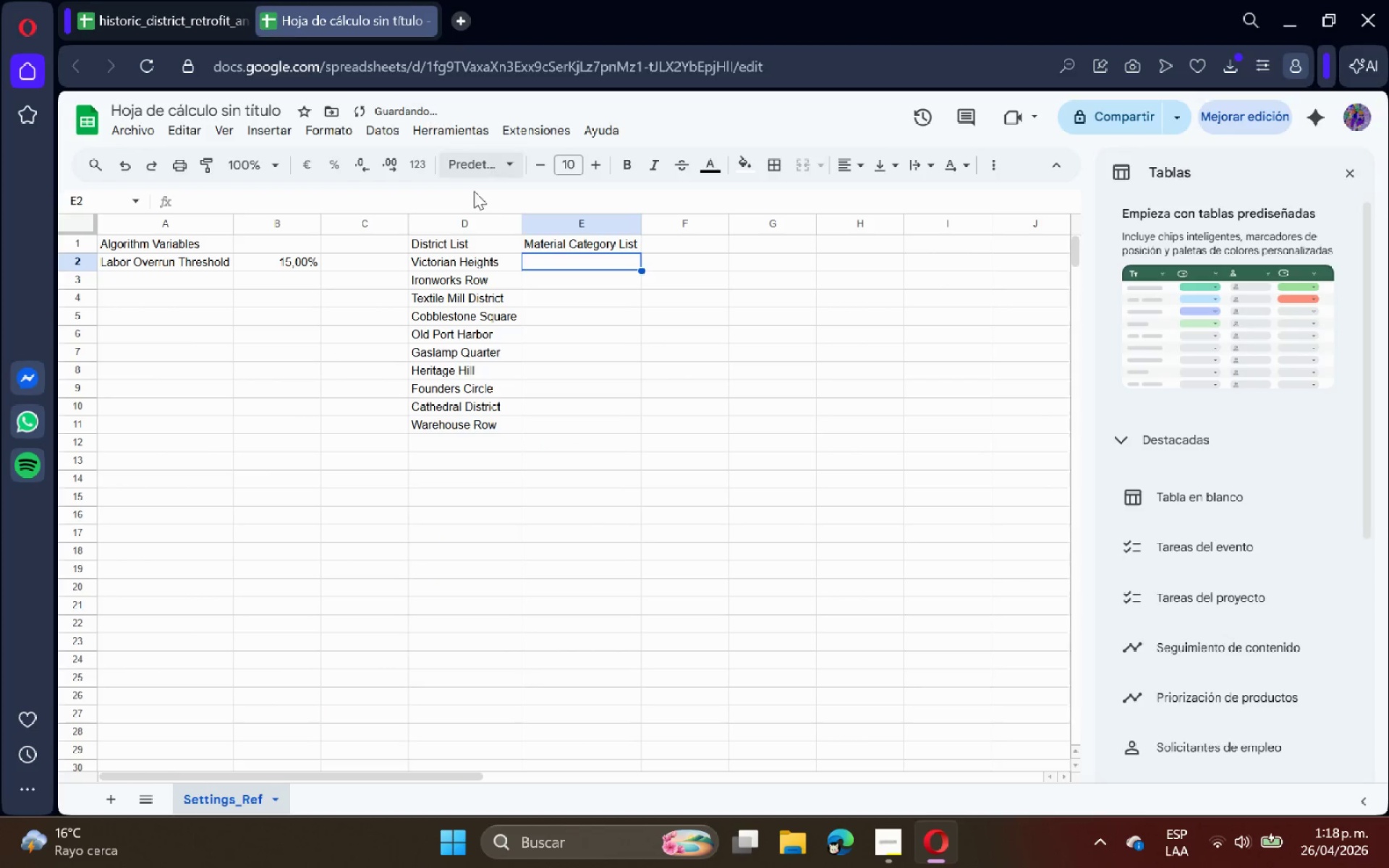 
left_click_drag(start_coordinate=[493, 222], to_coordinate=[527, 262])
 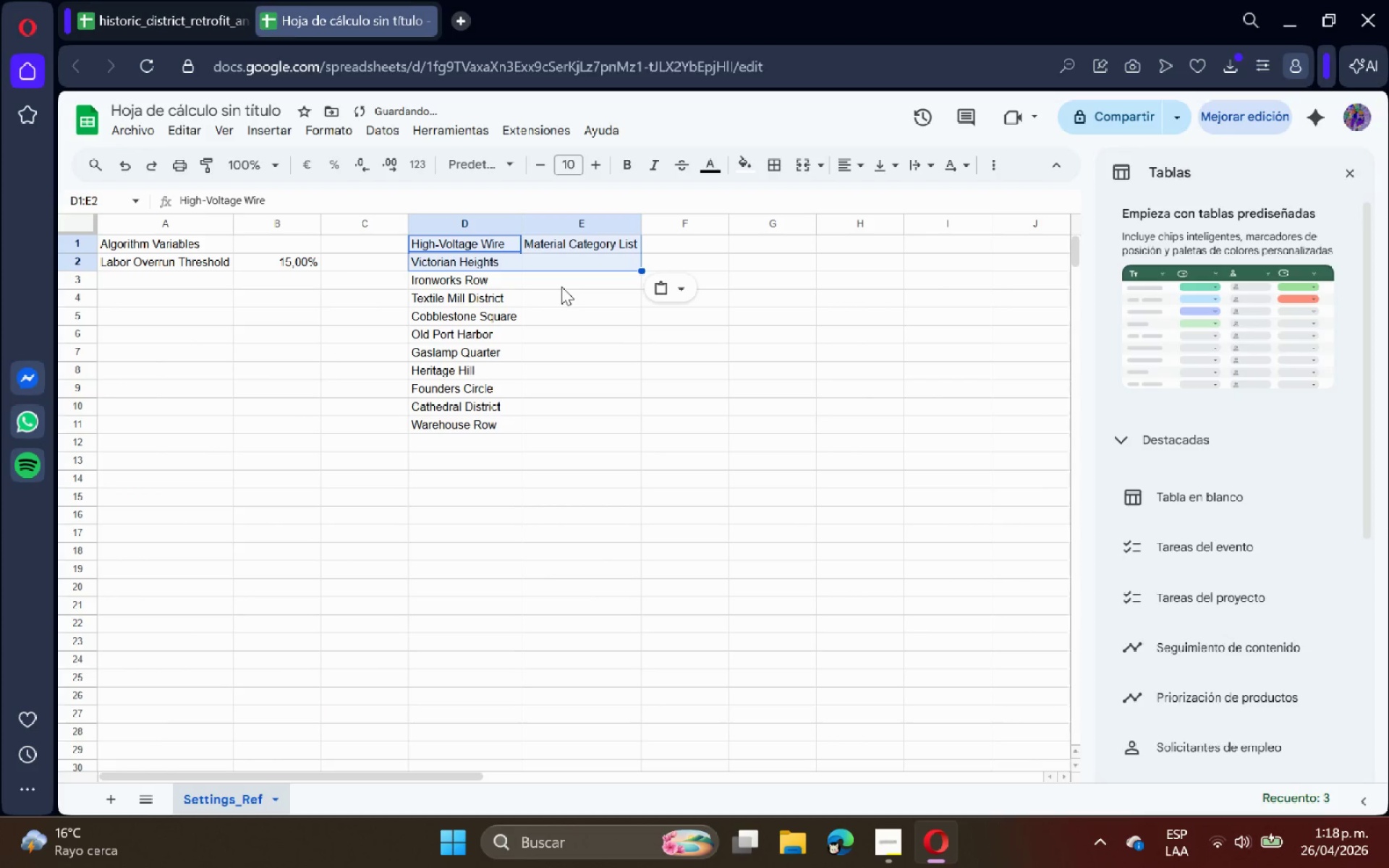 
key(Control+V)
 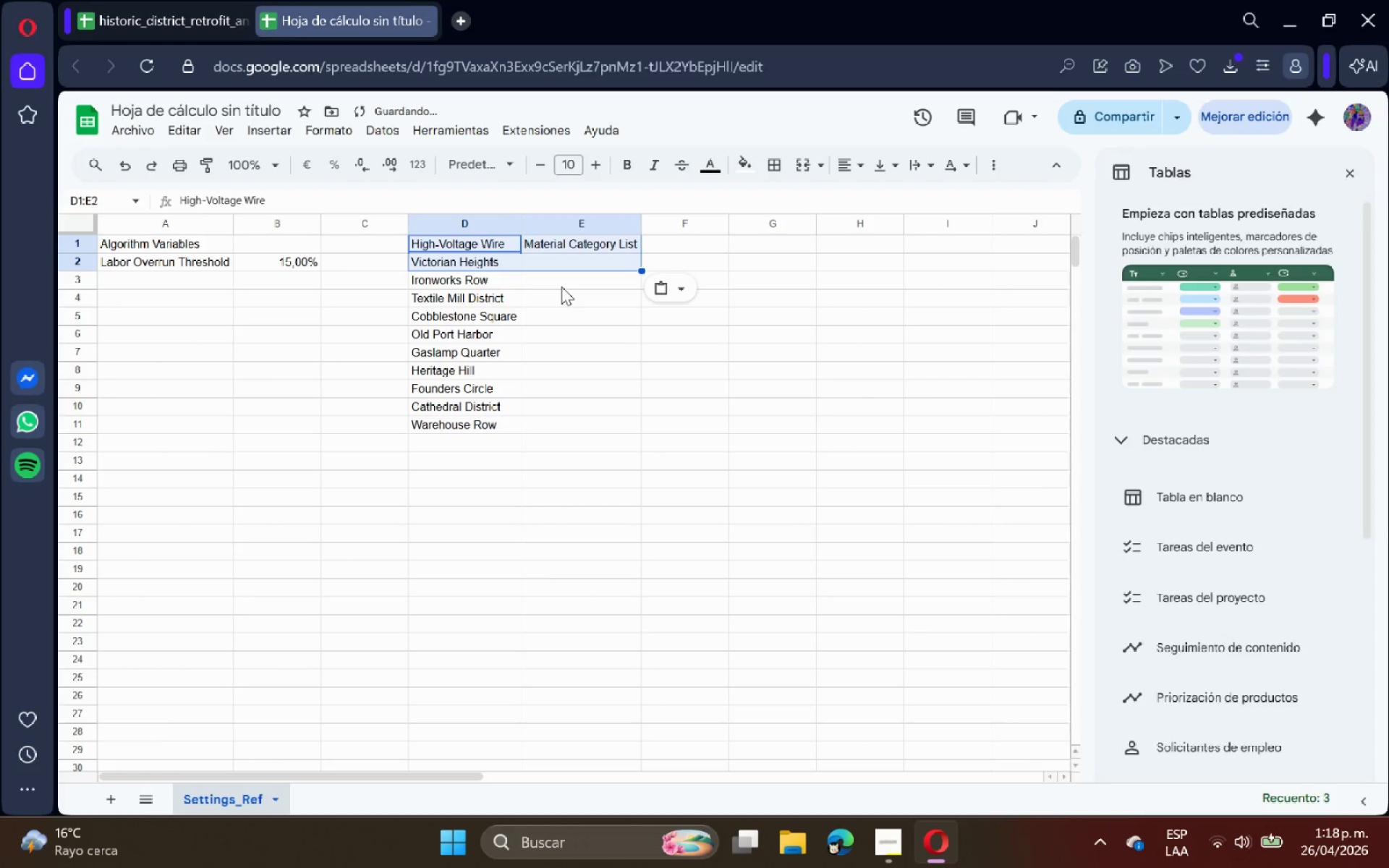 
key(Control+Z)
 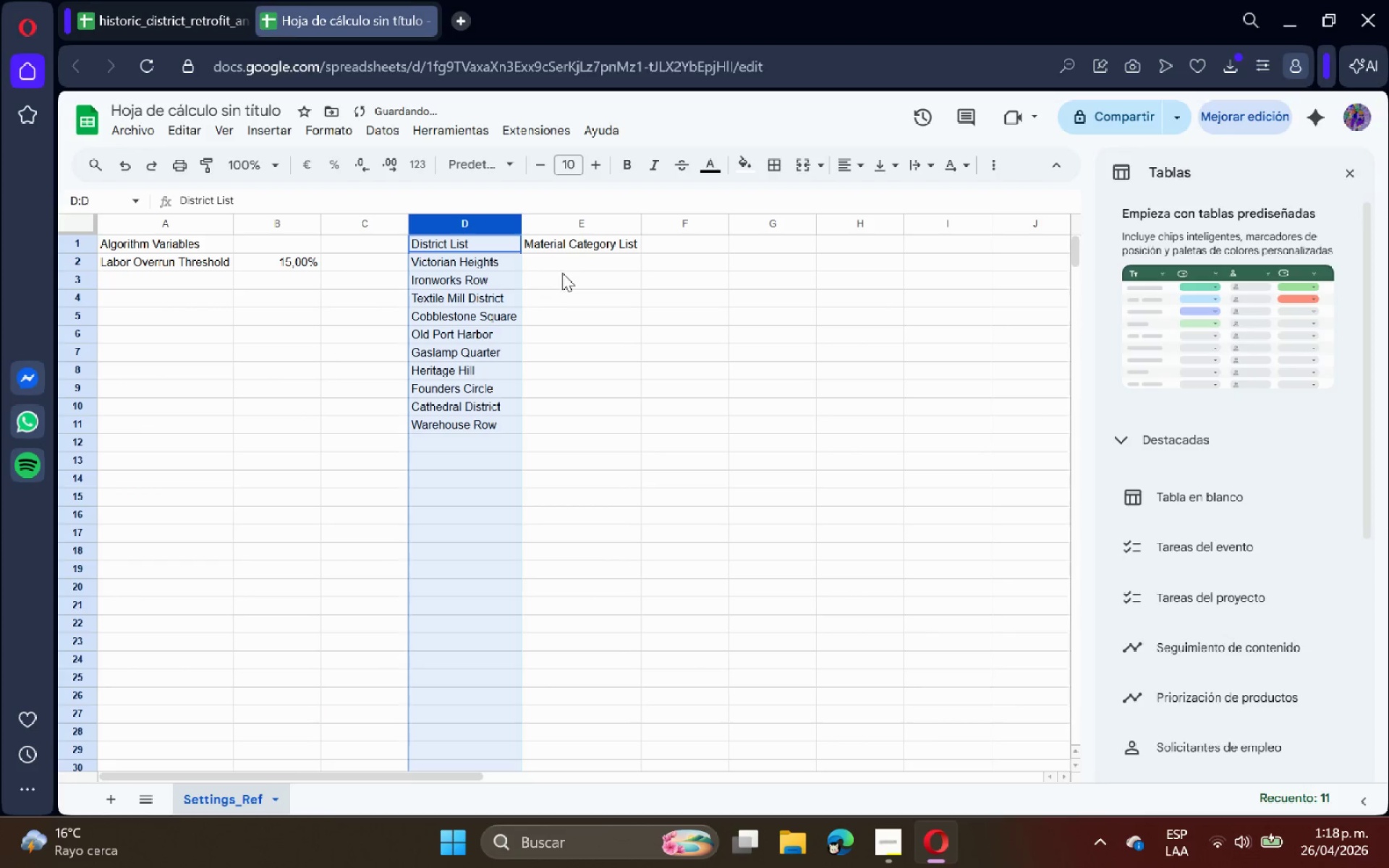 
left_click([563, 272])
 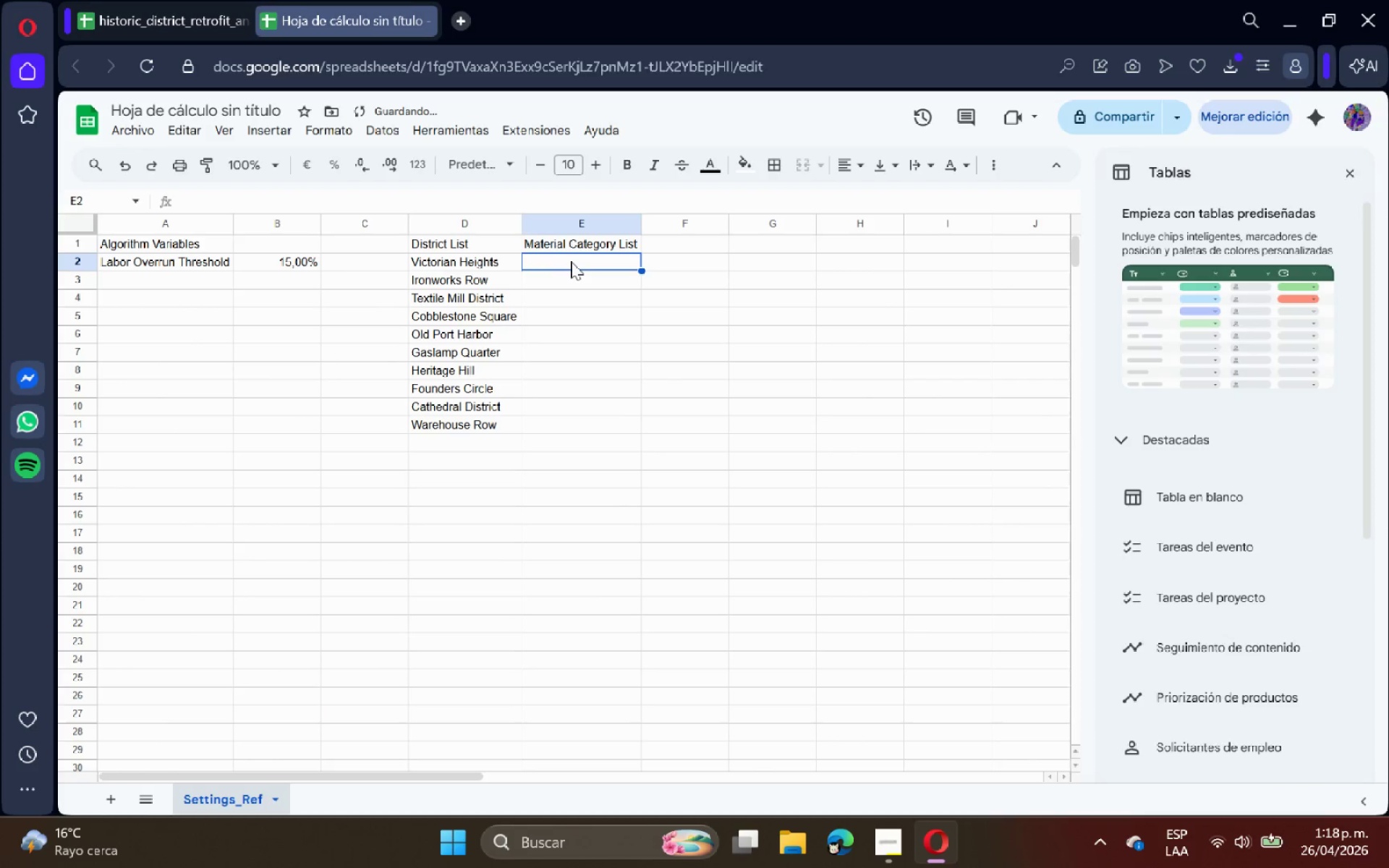 
key(Control+ControlLeft)
 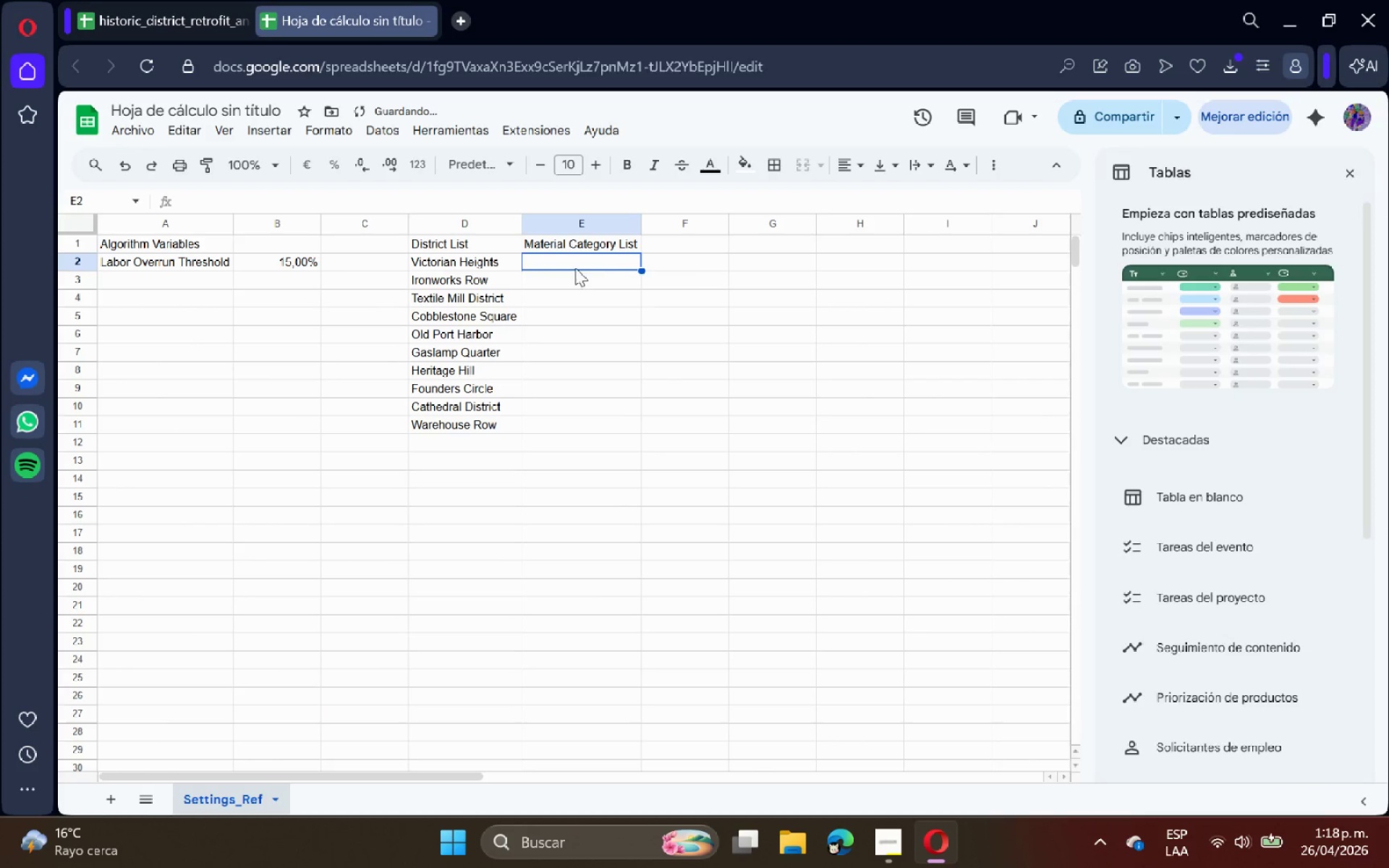 
key(Control+V)
 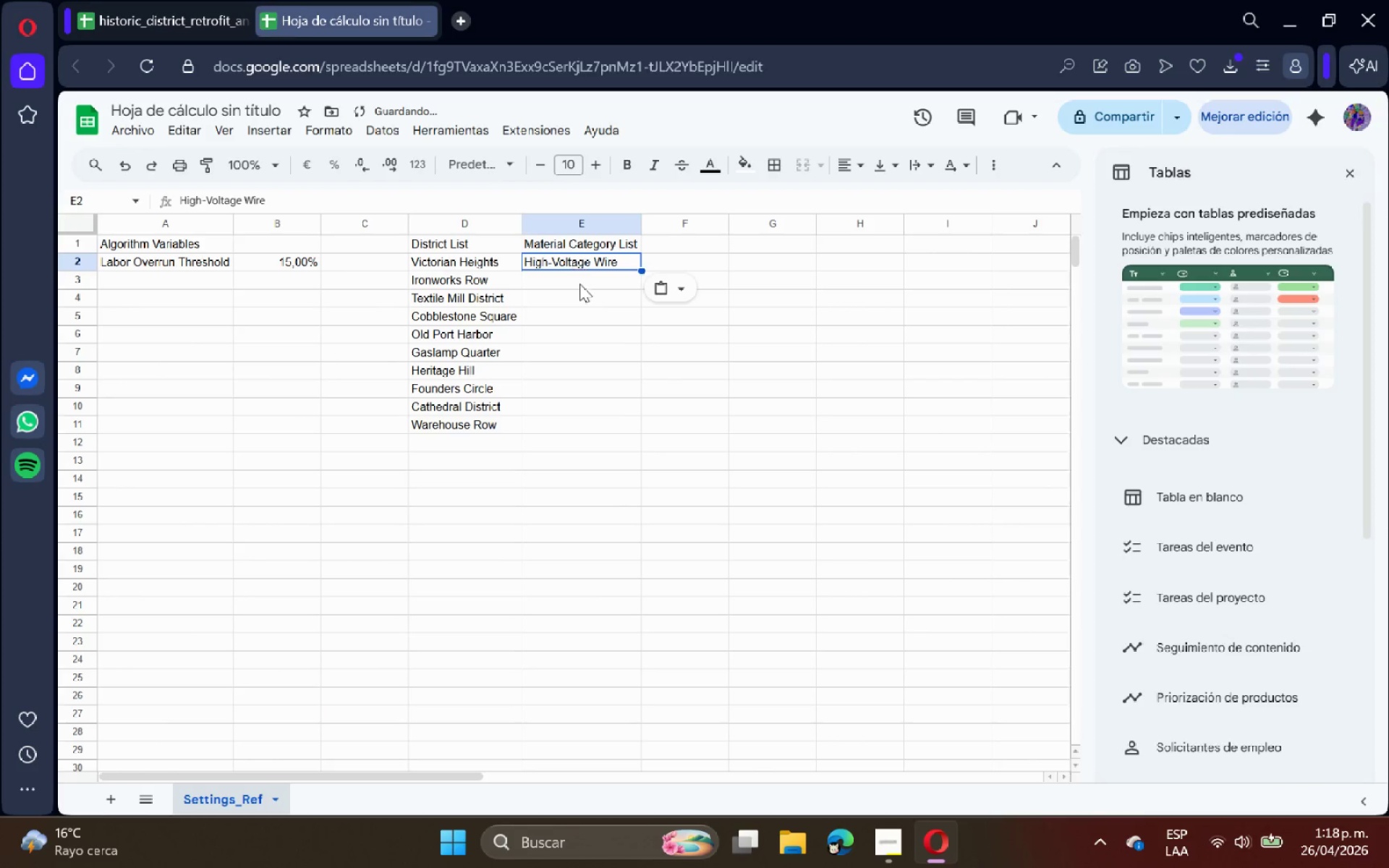 
left_click([582, 301])
 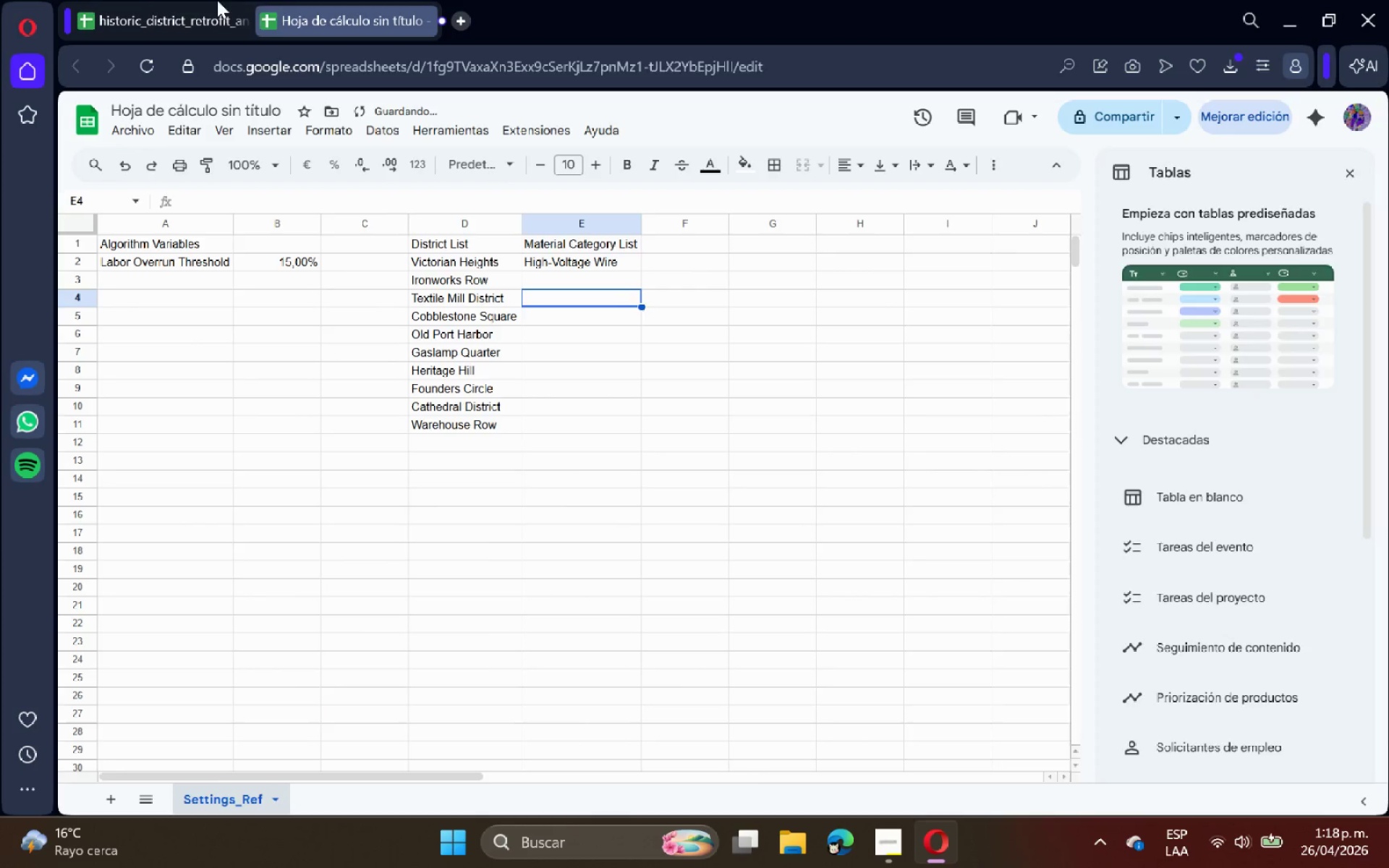 
left_click([141, 0])
 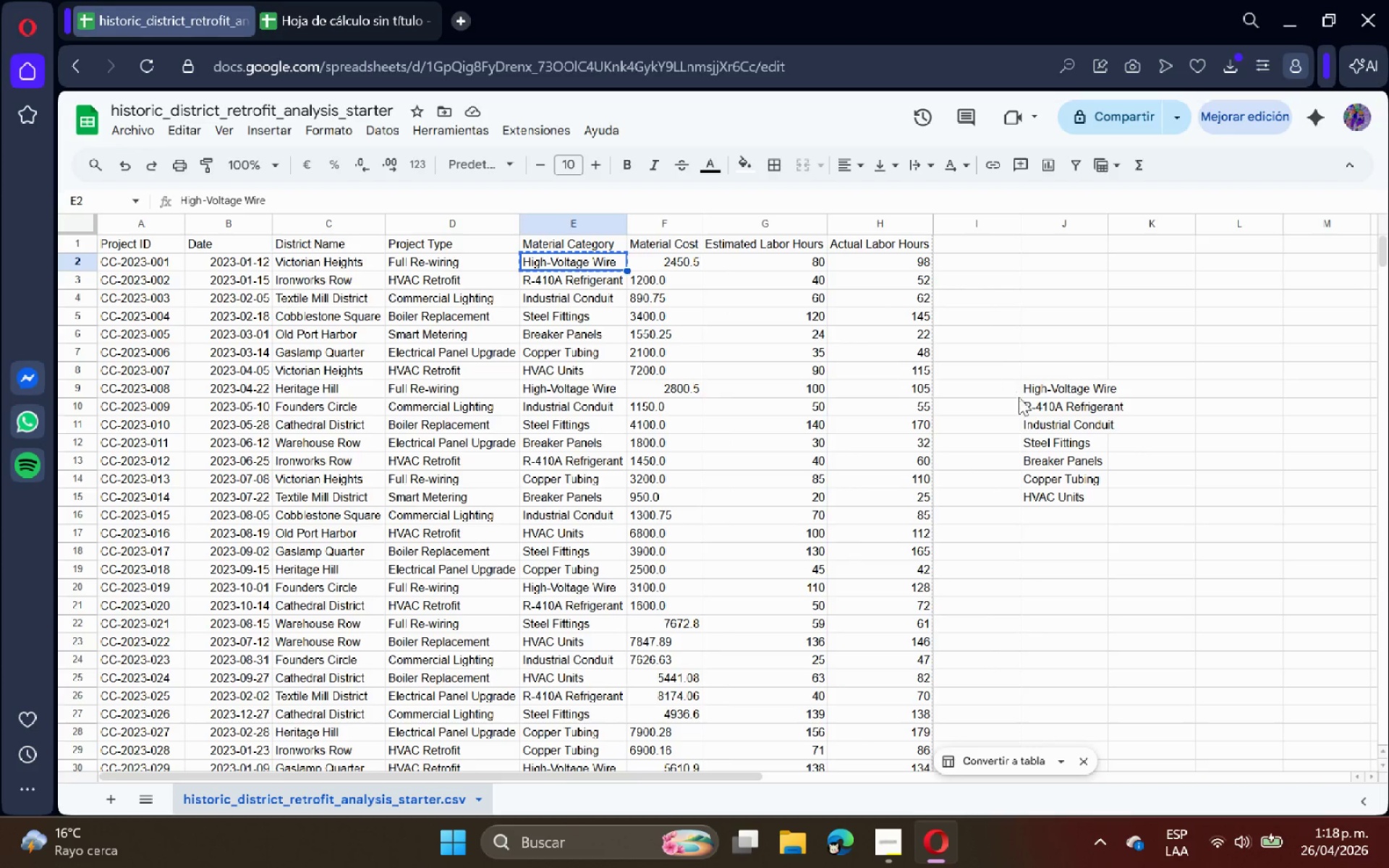 
left_click_drag(start_coordinate=[1050, 407], to_coordinate=[1058, 495])
 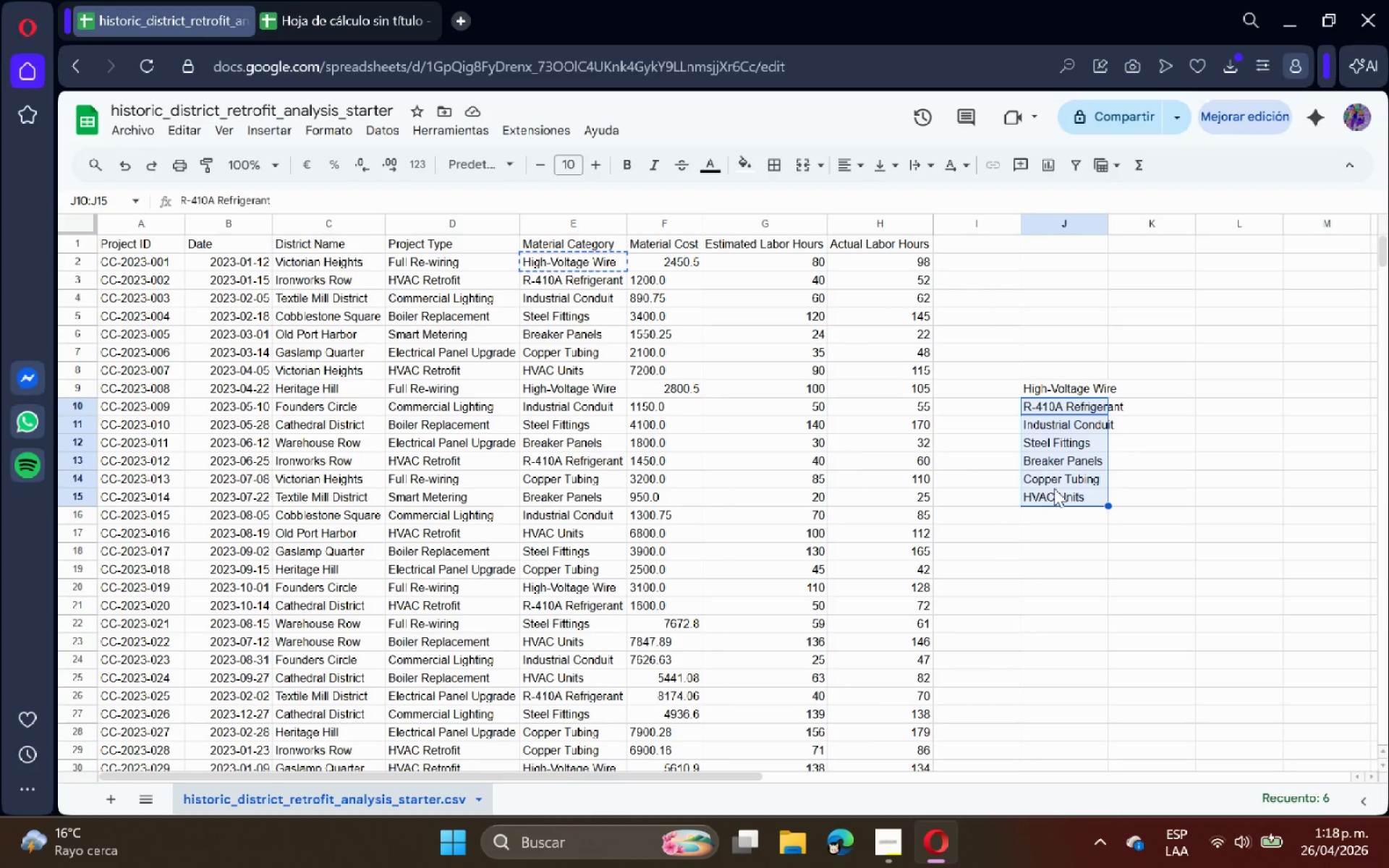 
key(Control+C)
 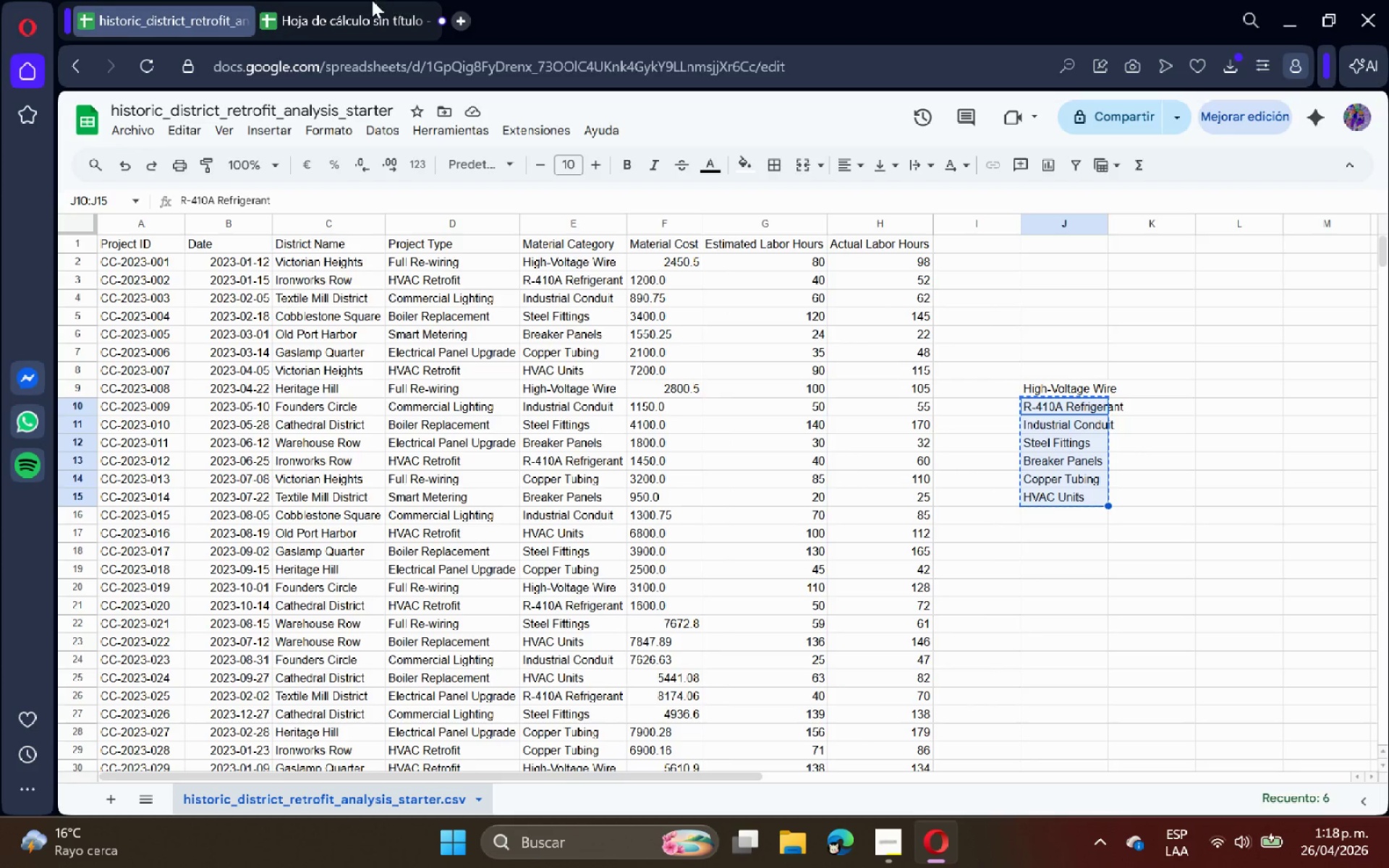 
left_click([368, 0])
 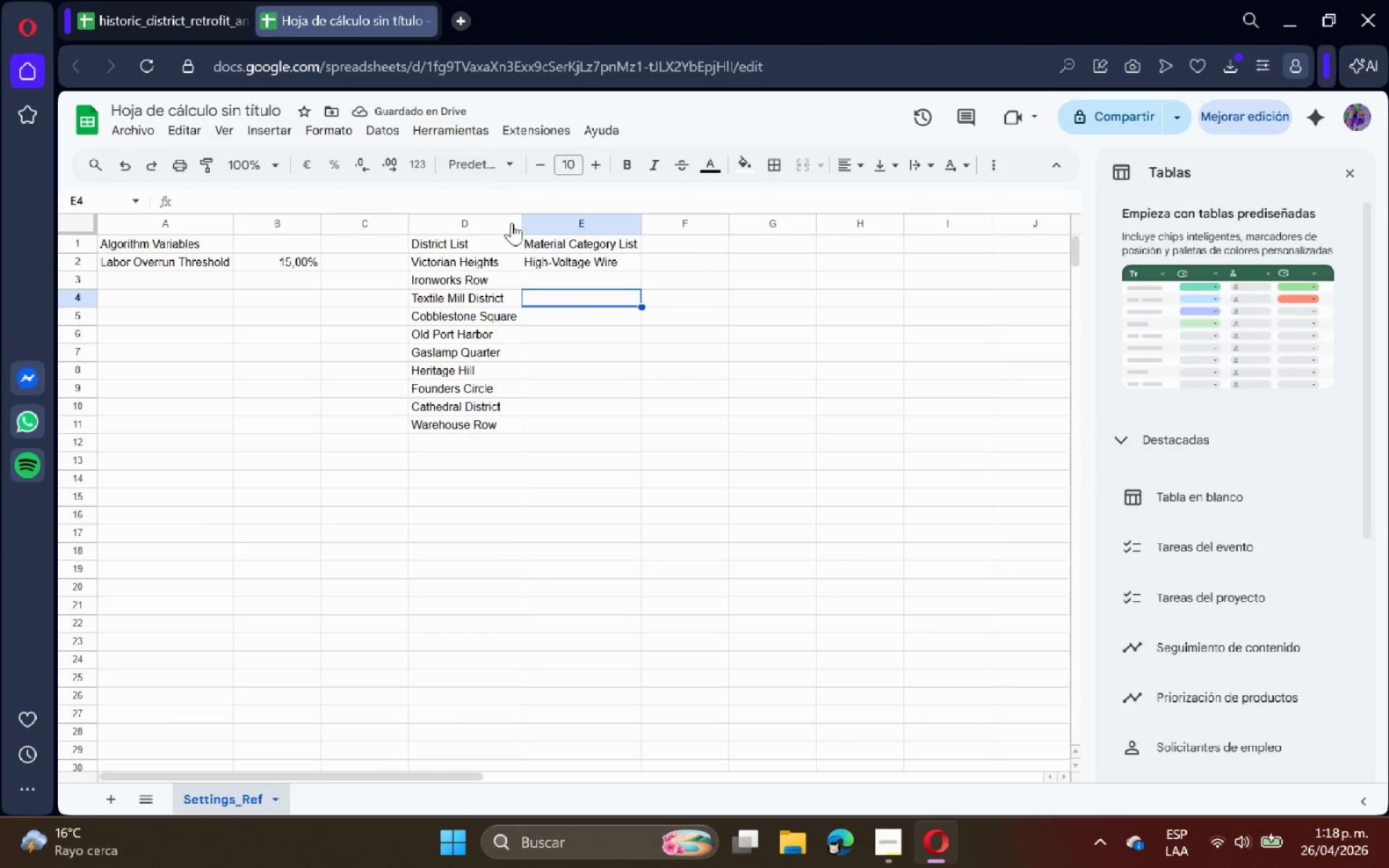 
key(Control+ControlLeft)
 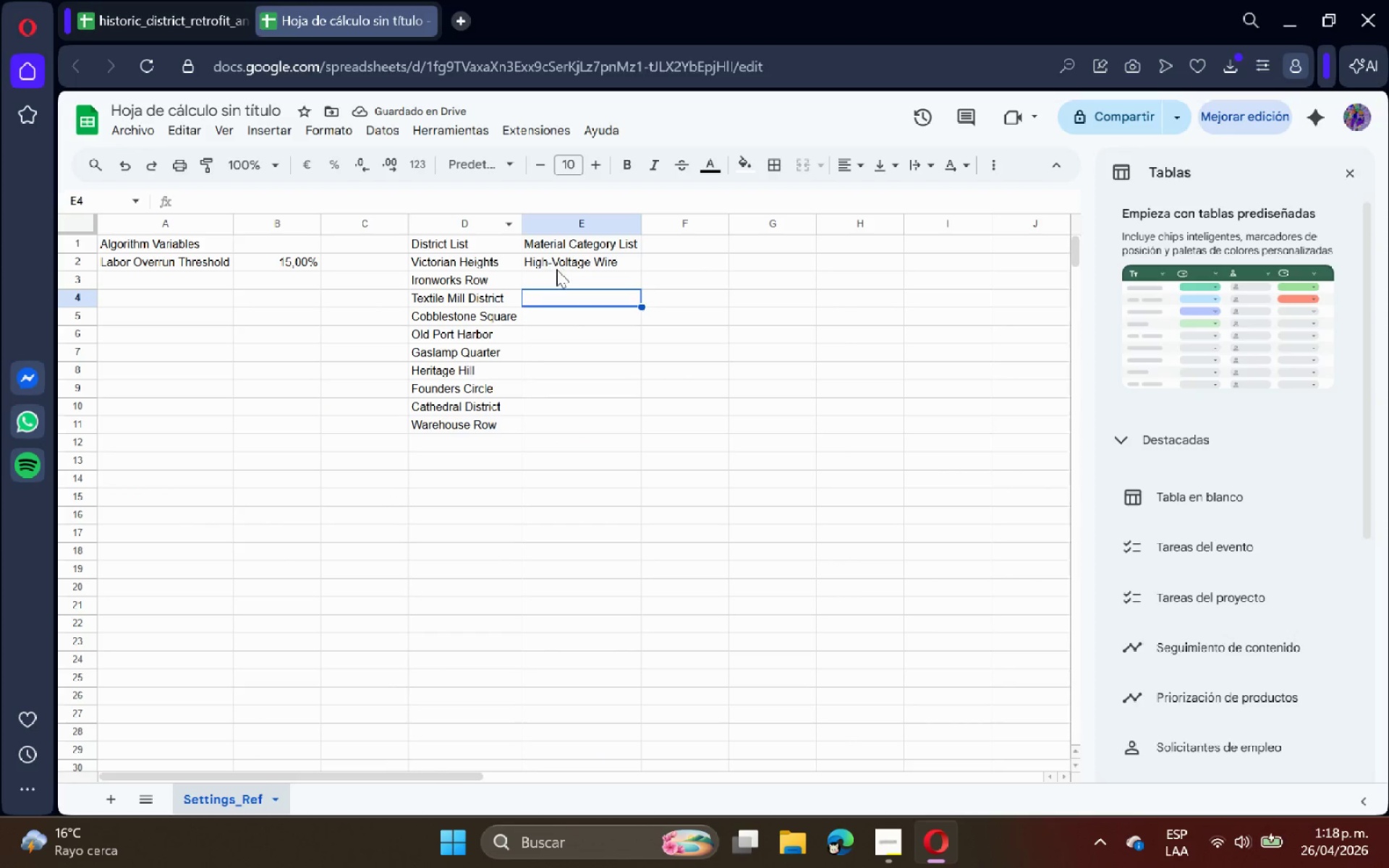 
left_click([558, 276])
 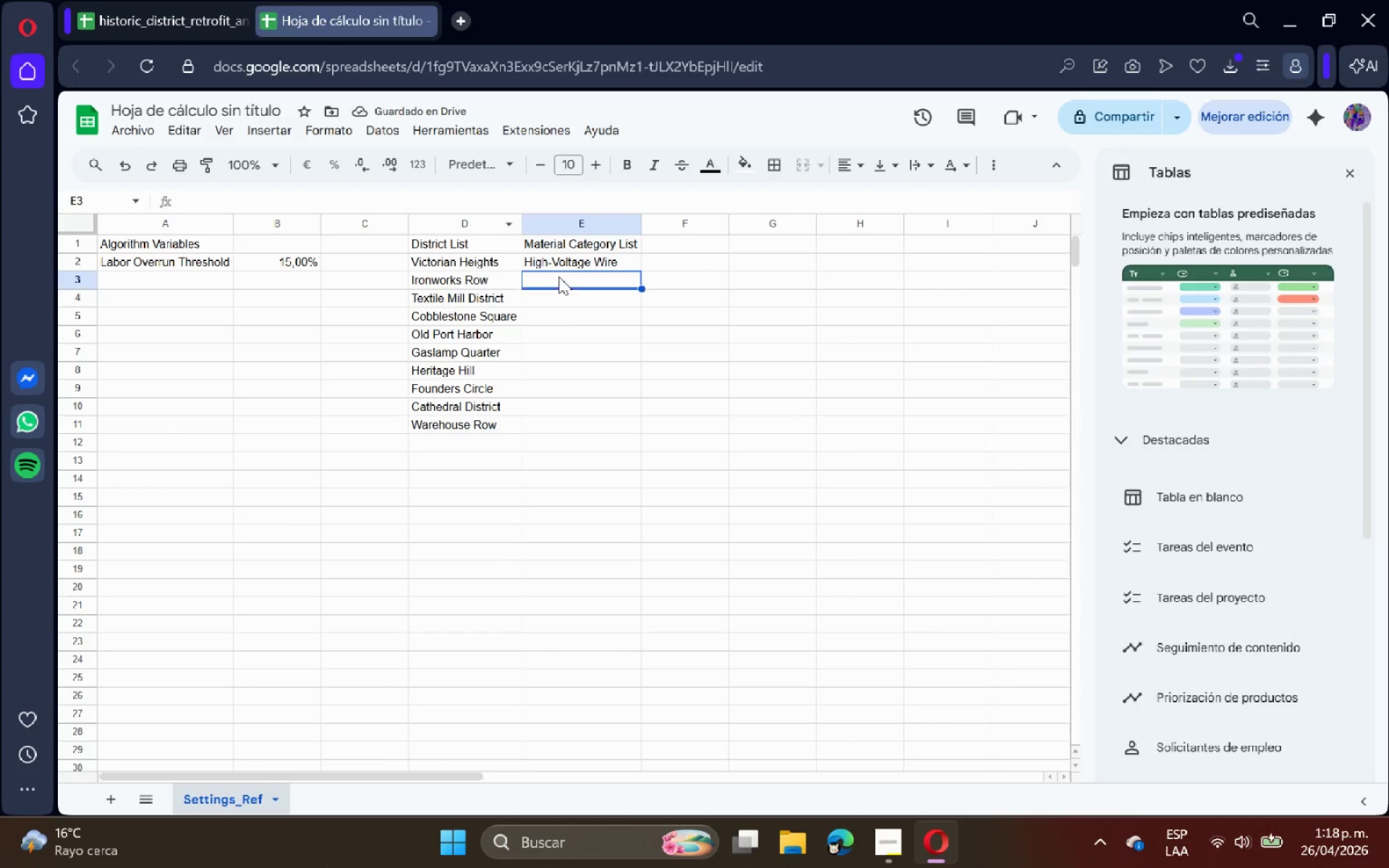 
key(Control+ControlLeft)
 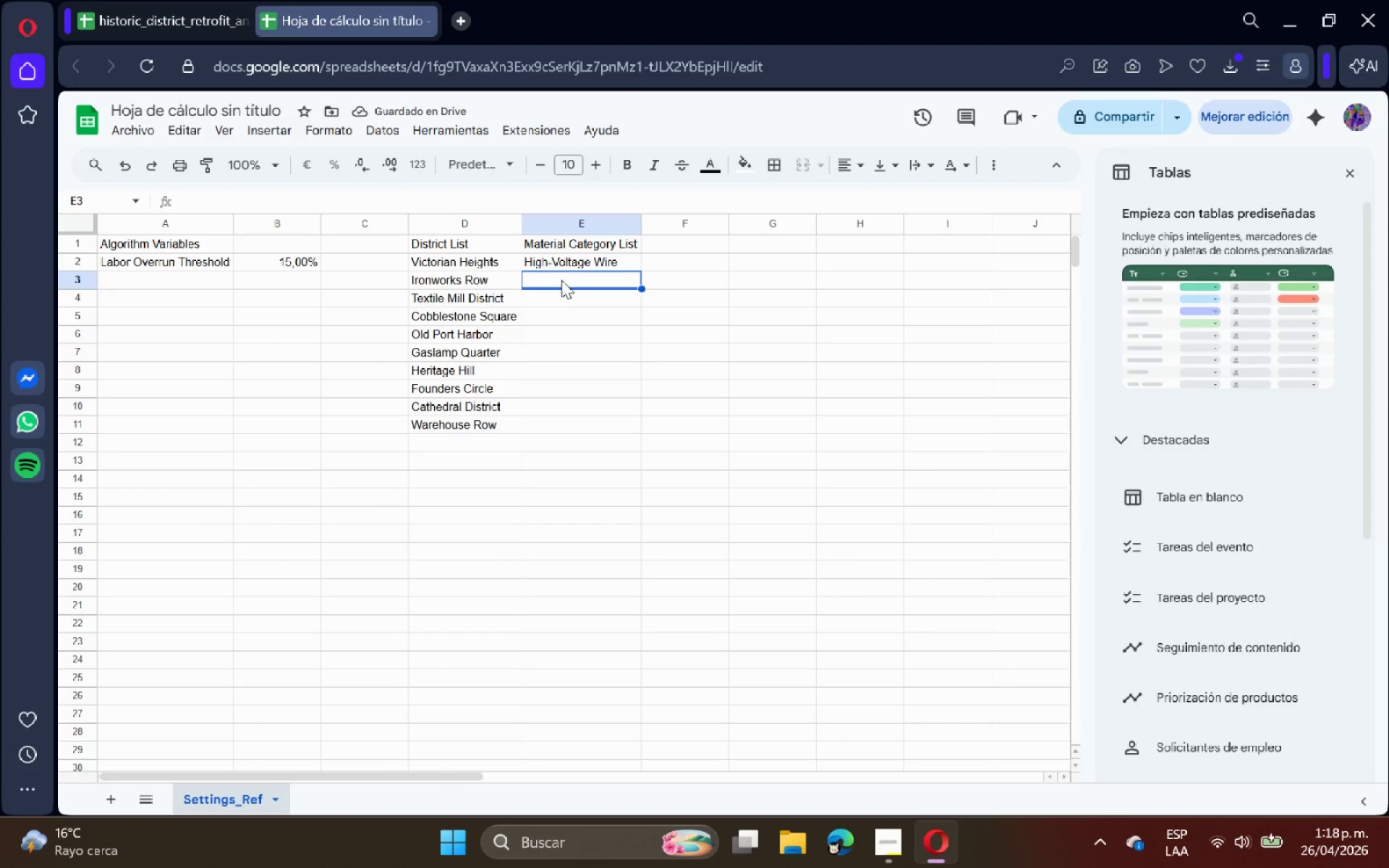 
key(Control+V)
 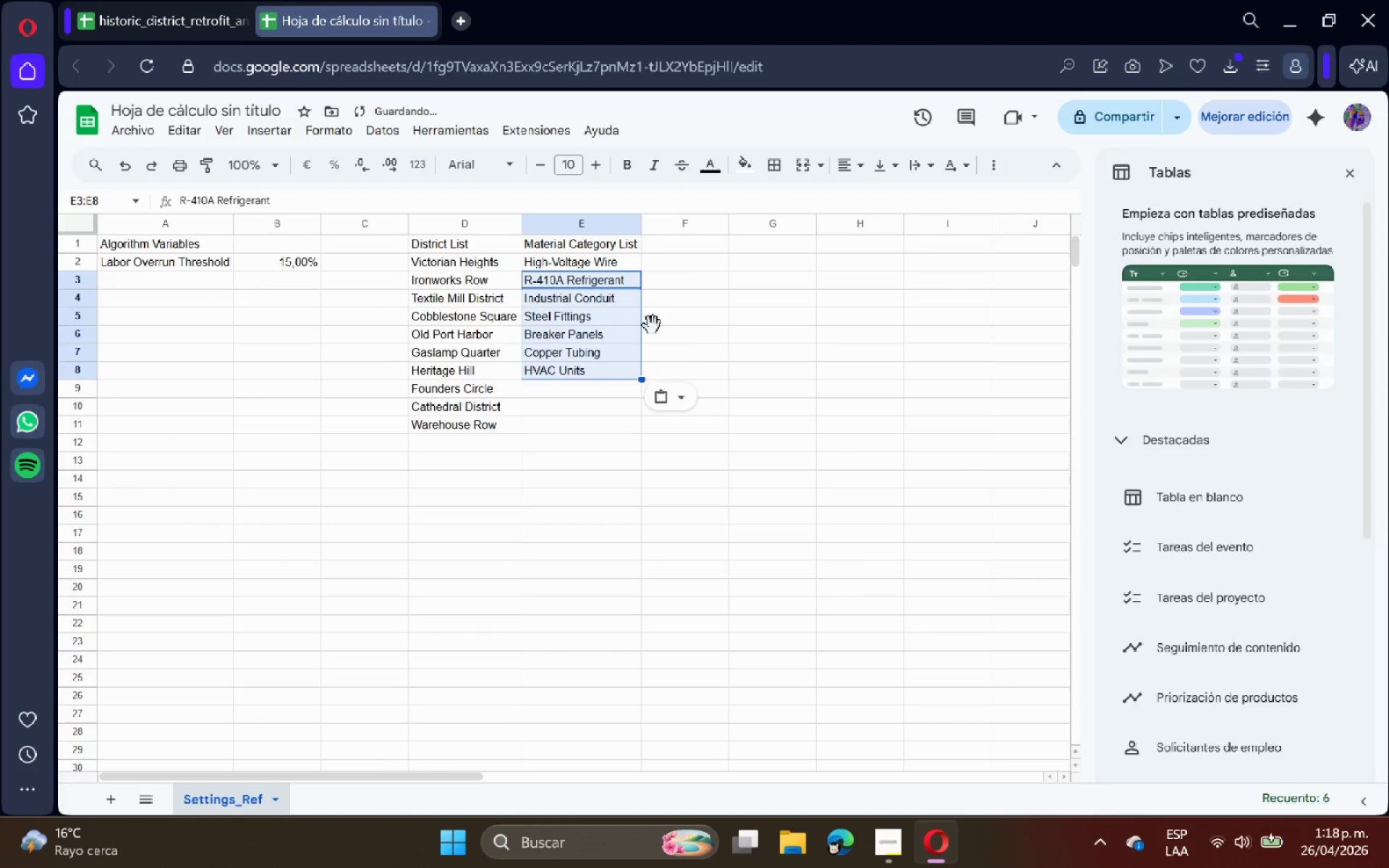 
left_click([702, 310])
 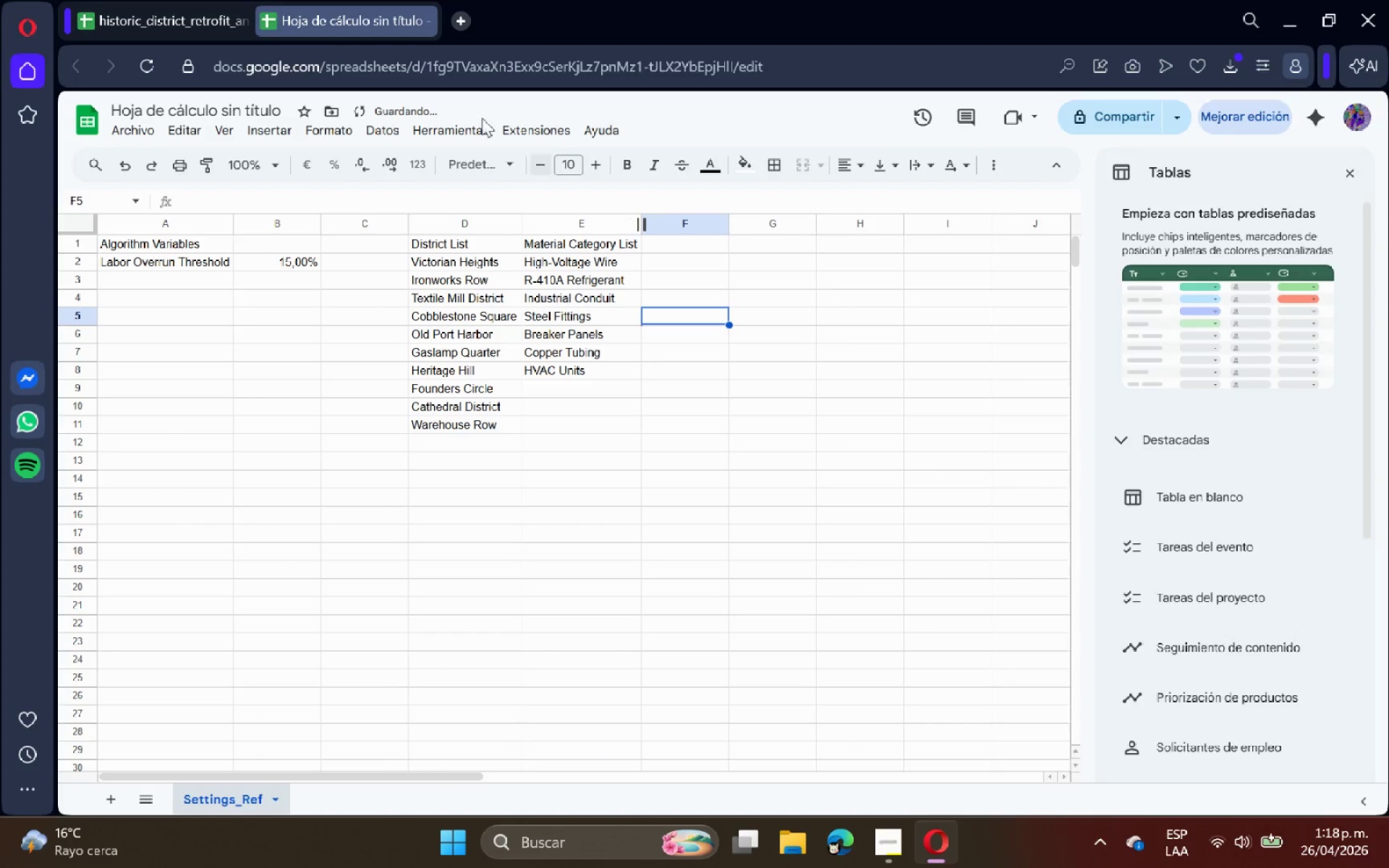 
left_click([198, 0])
 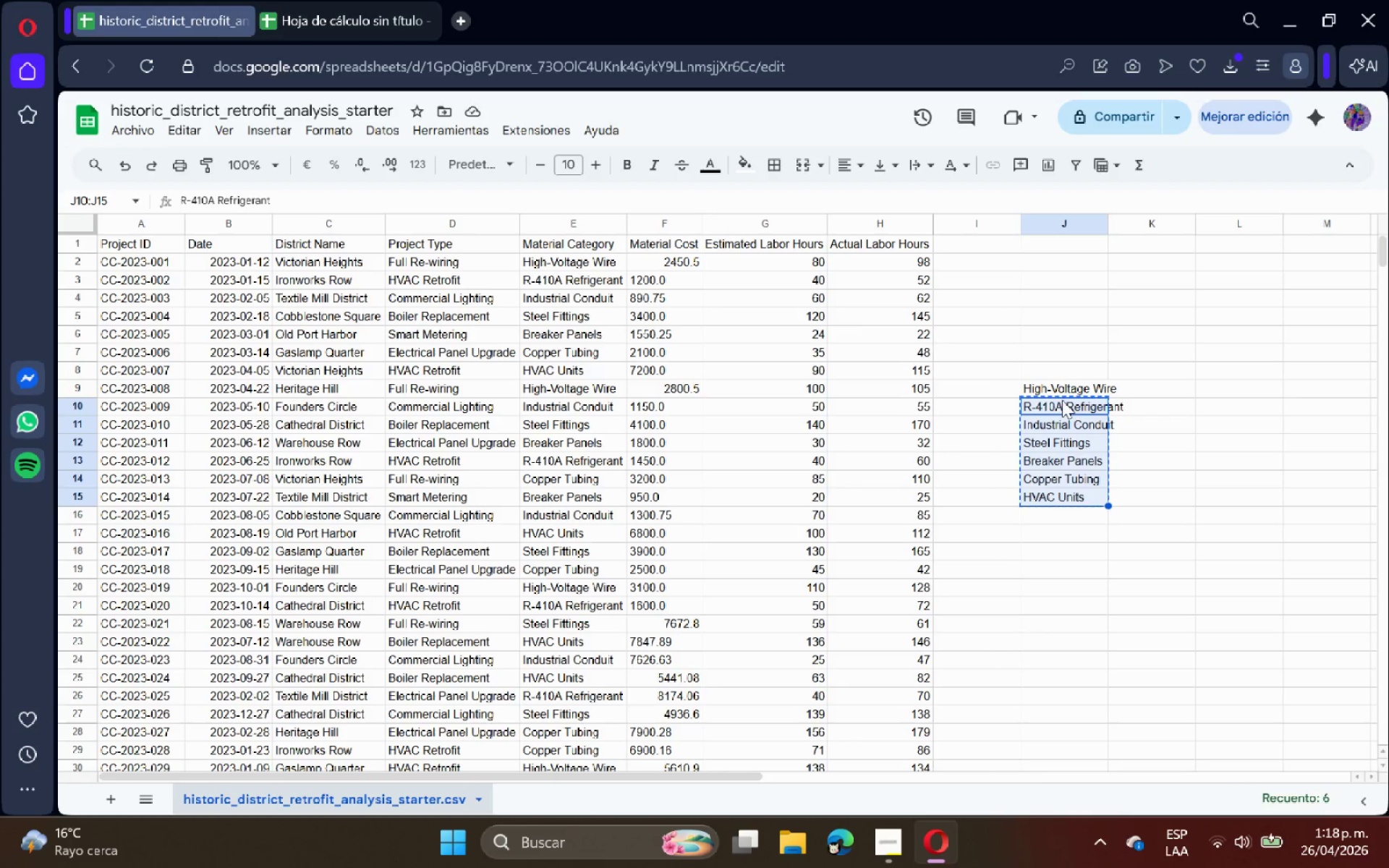 
left_click([1055, 385])
 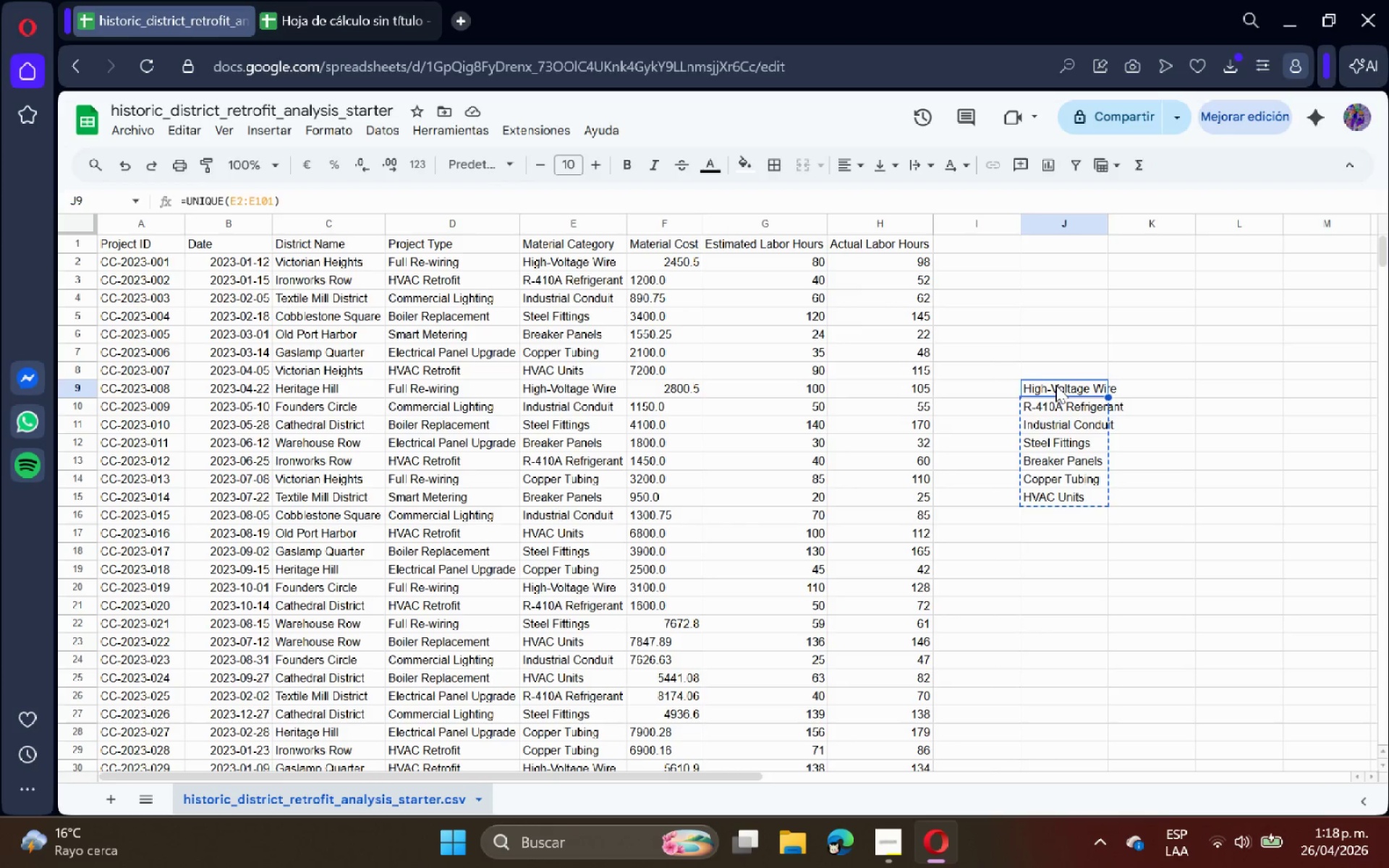 
key(Backspace)
 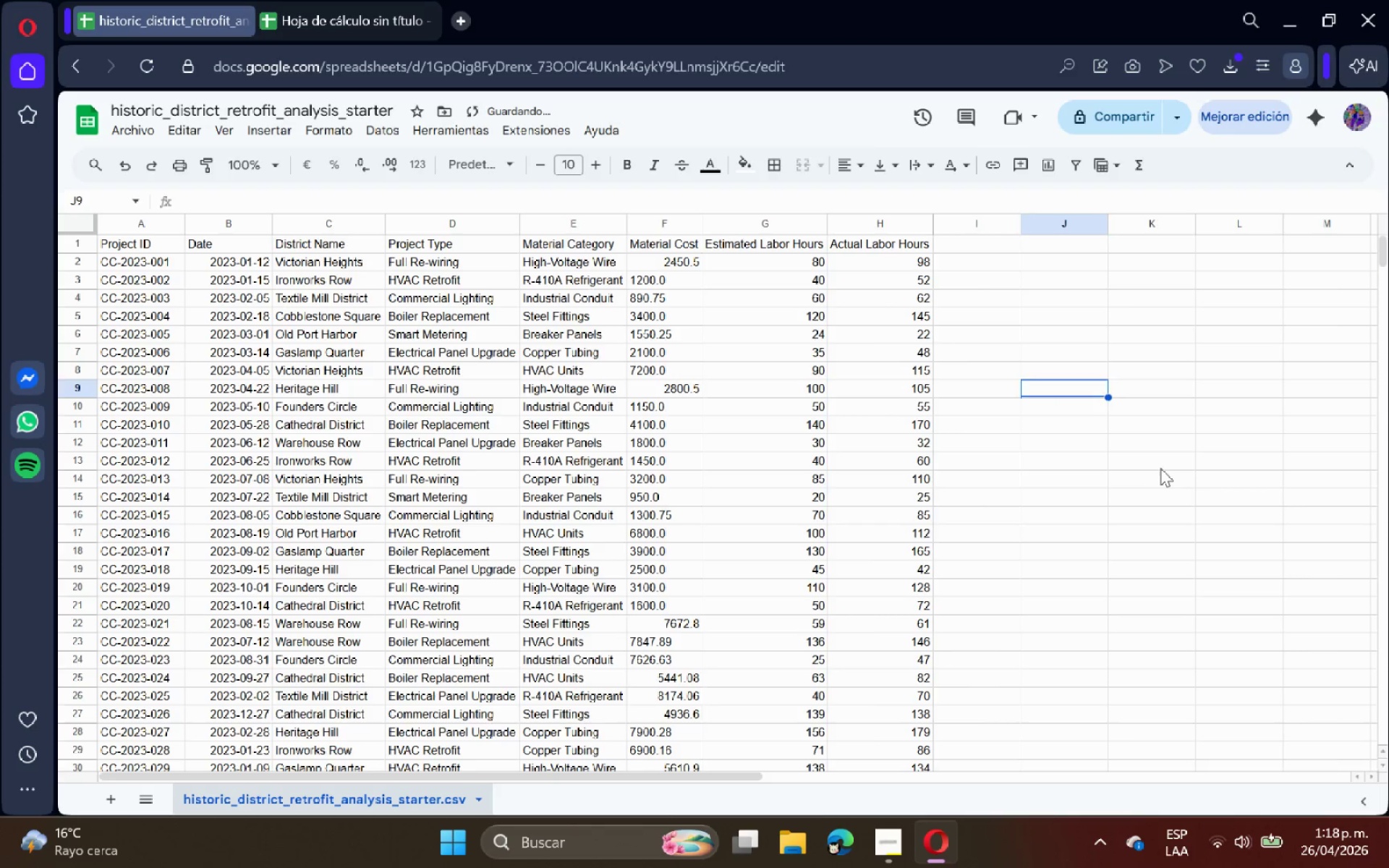 
left_click([1163, 468])
 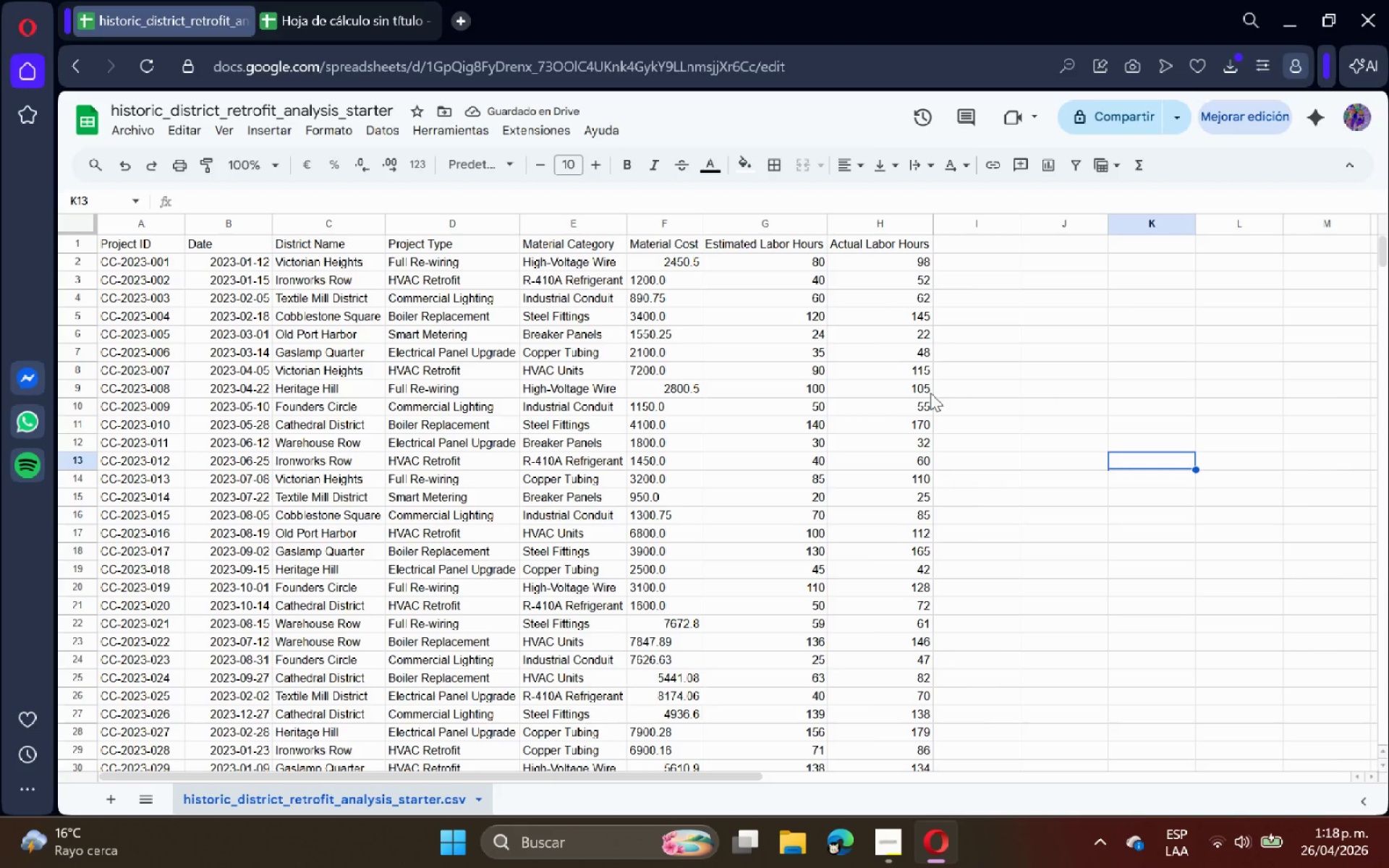 
left_click([357, 0])
 